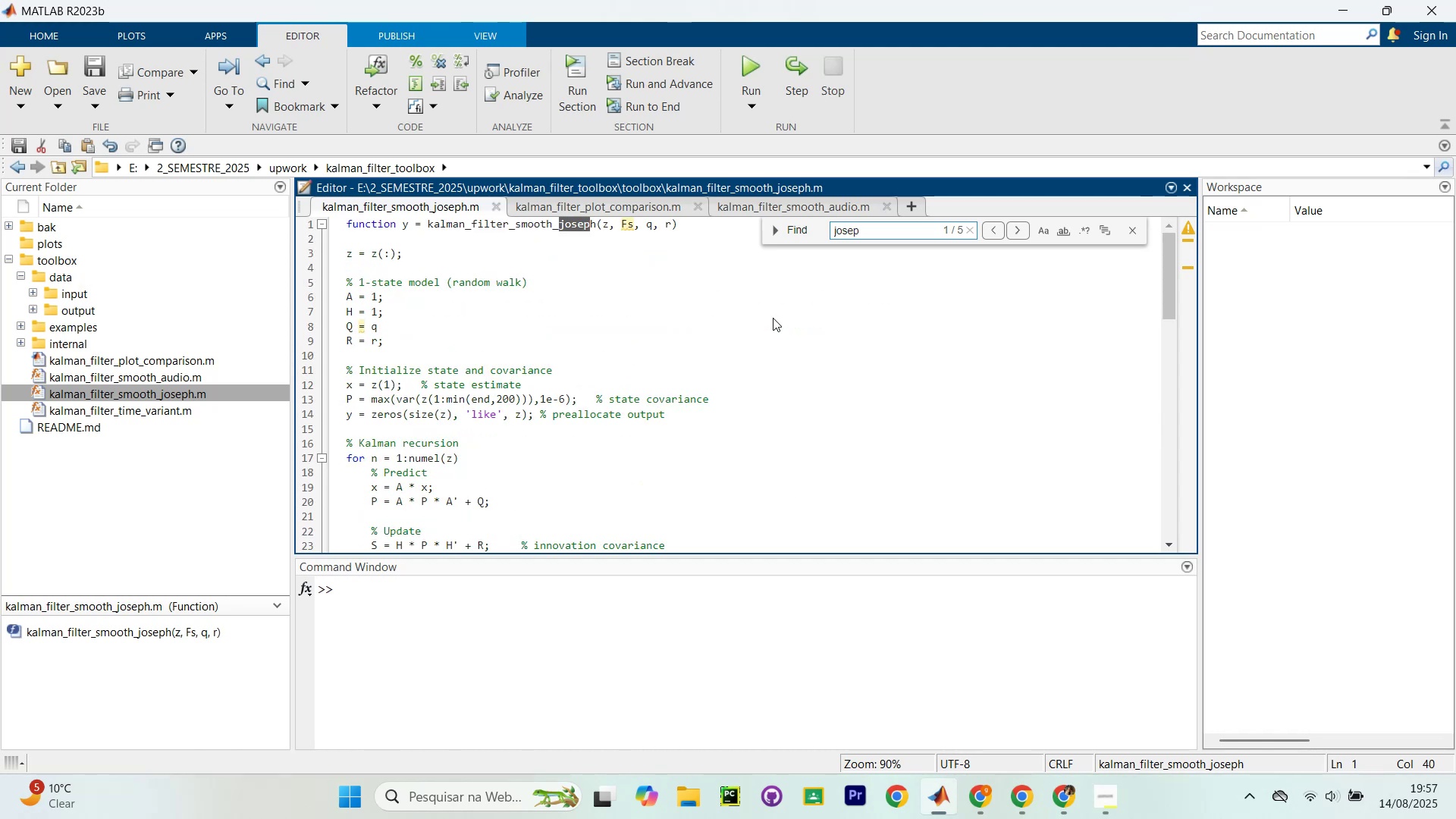 
key(Enter)
 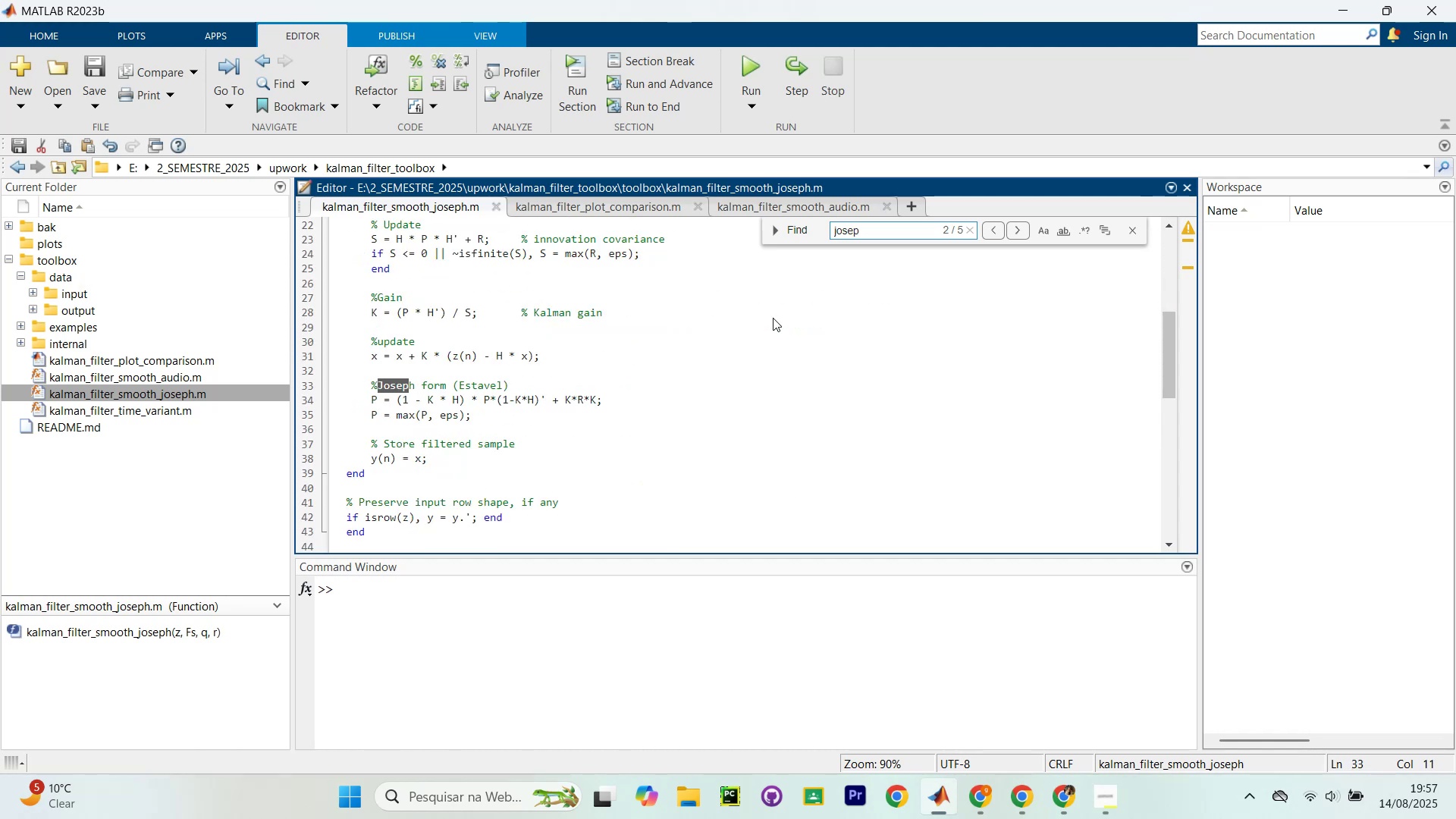 
key(Enter)
 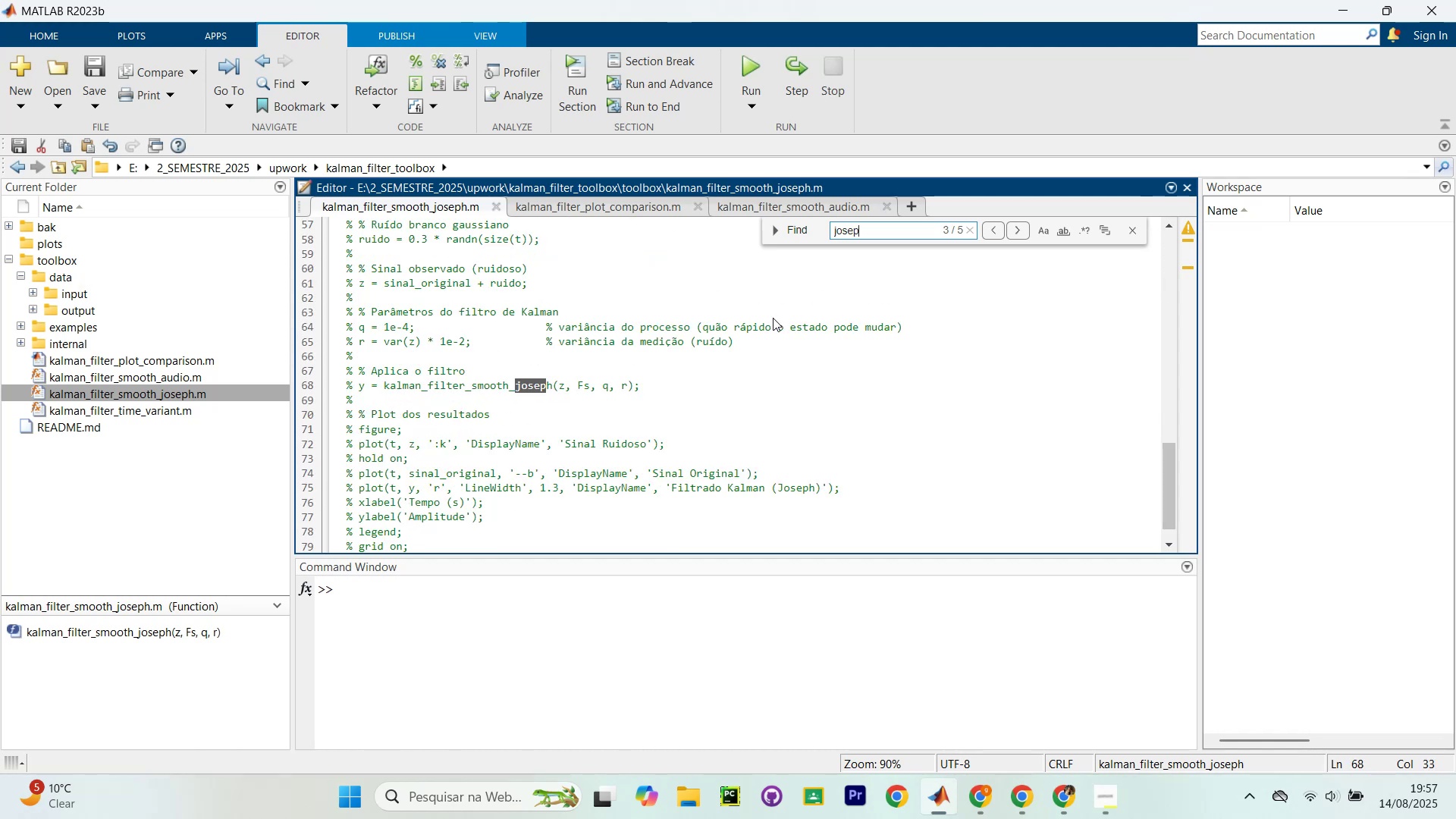 
key(Enter)
 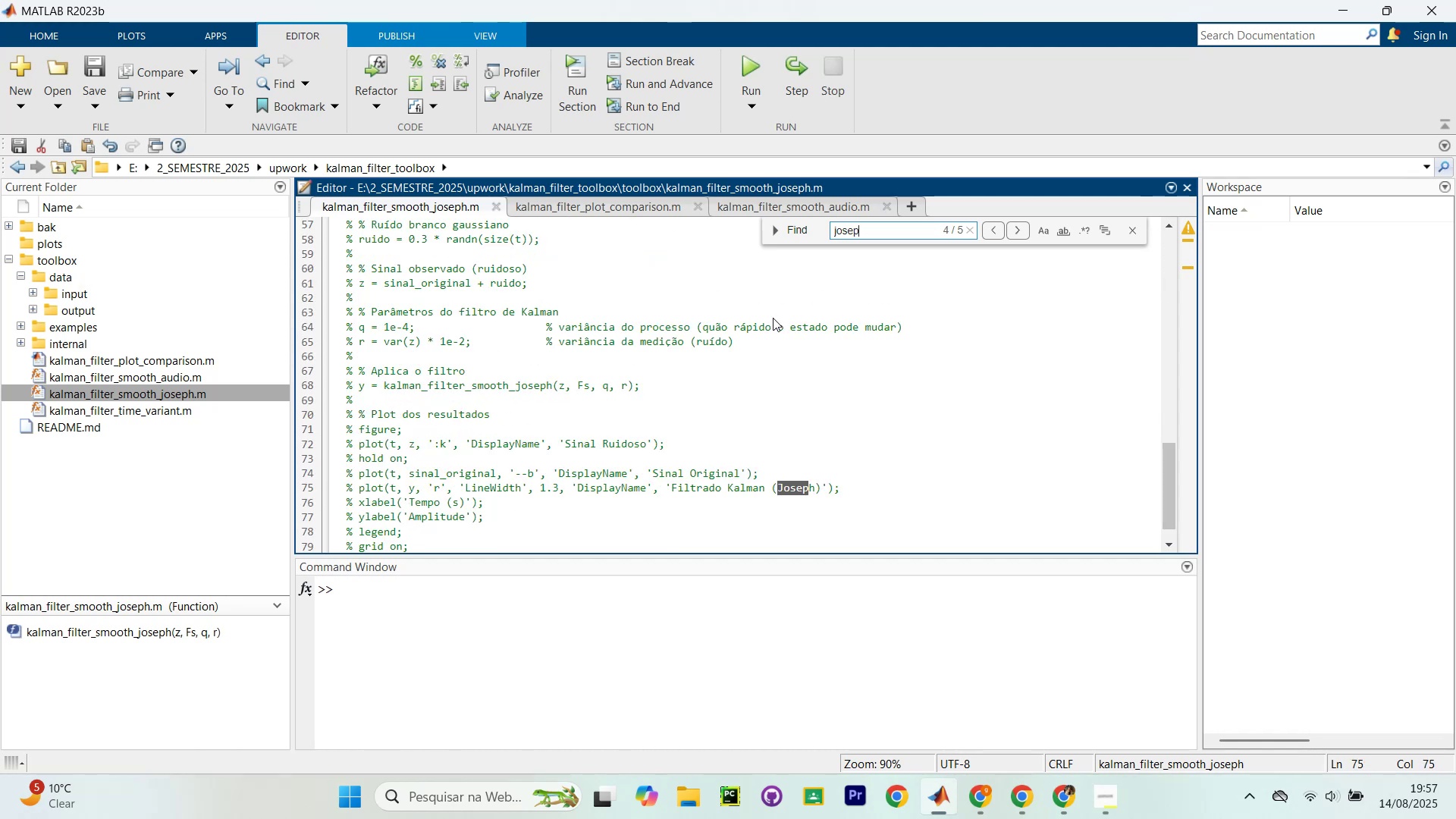 
key(Enter)
 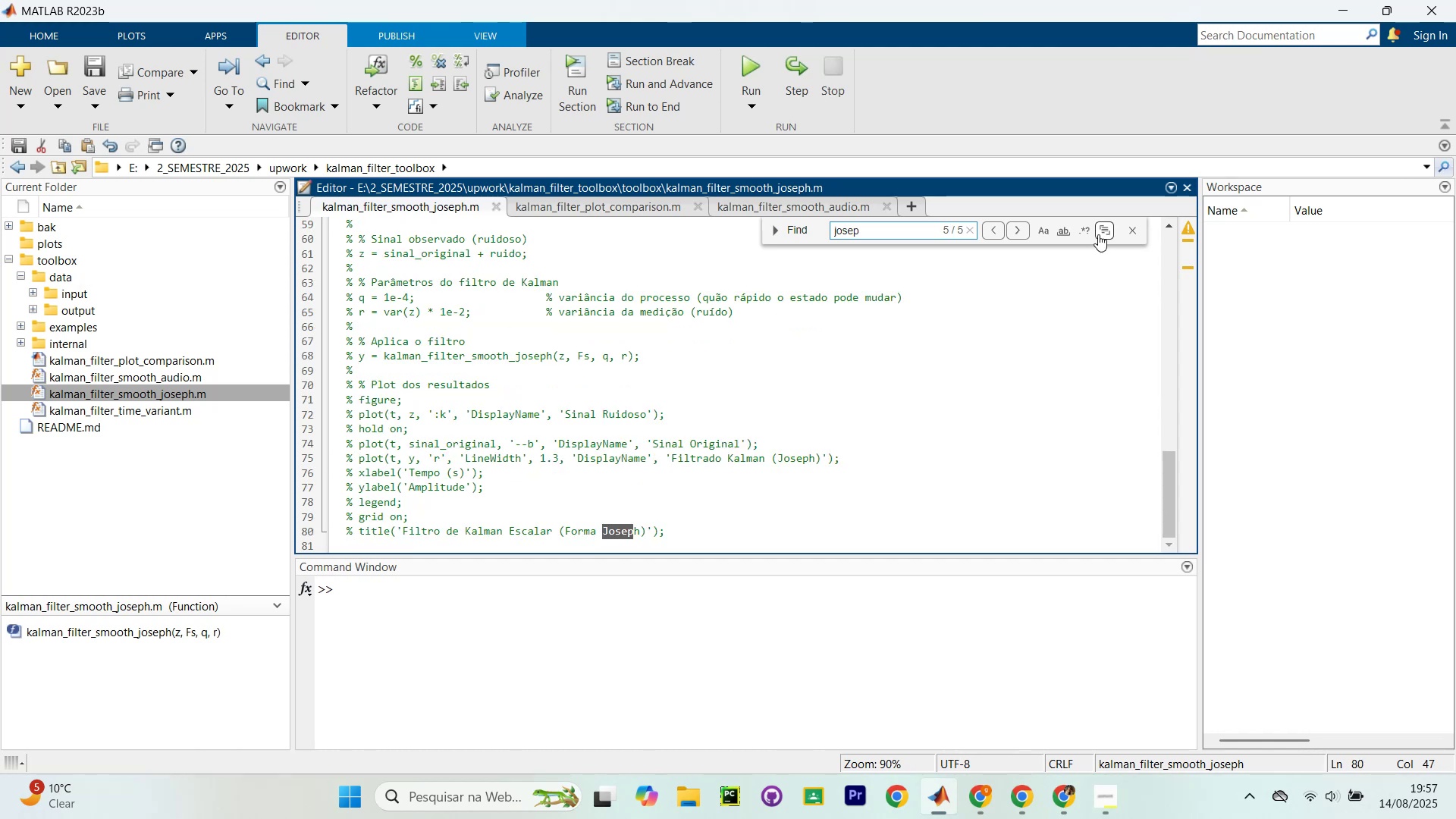 
left_click([1132, 230])
 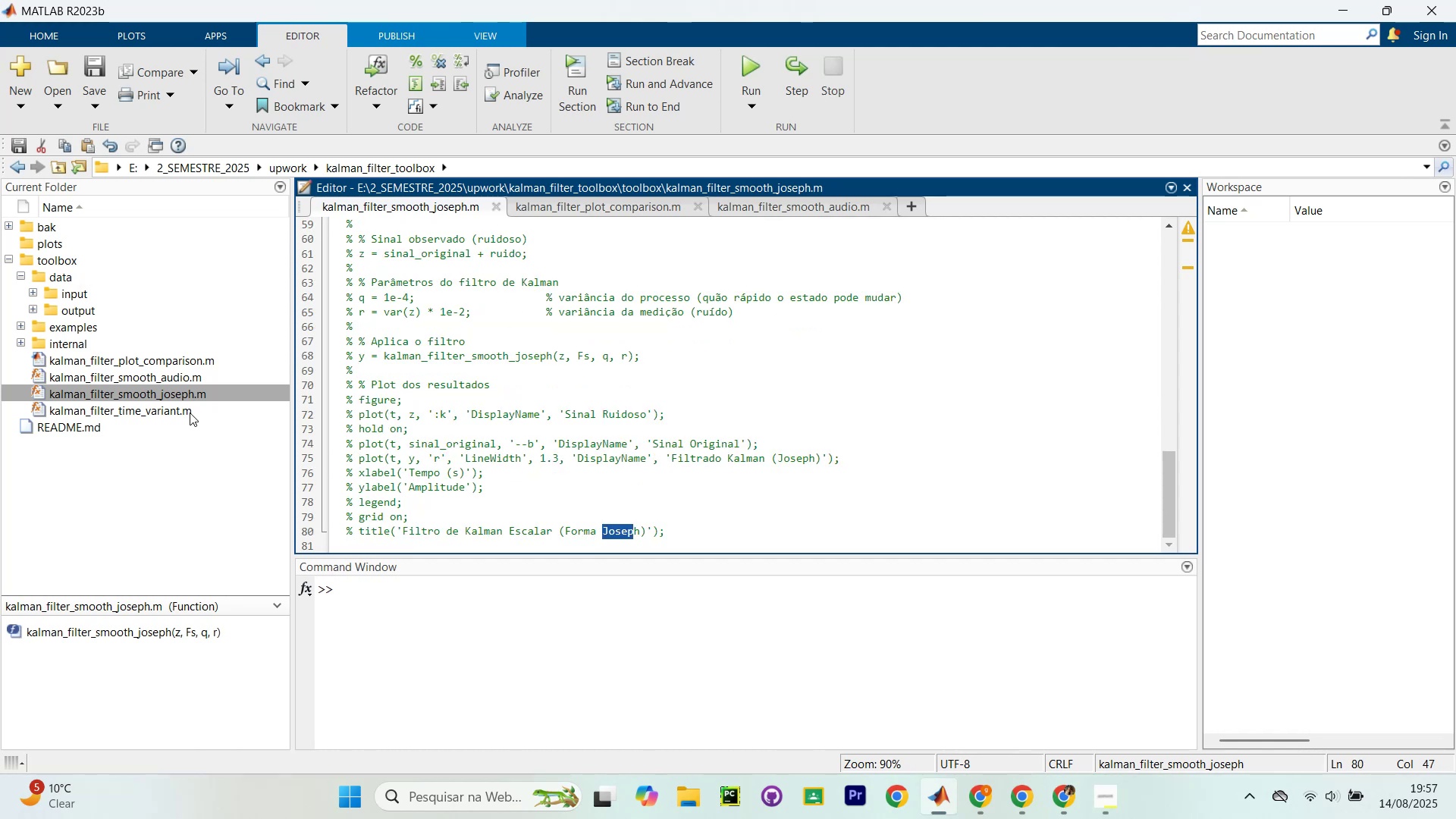 
double_click([187, 411])
 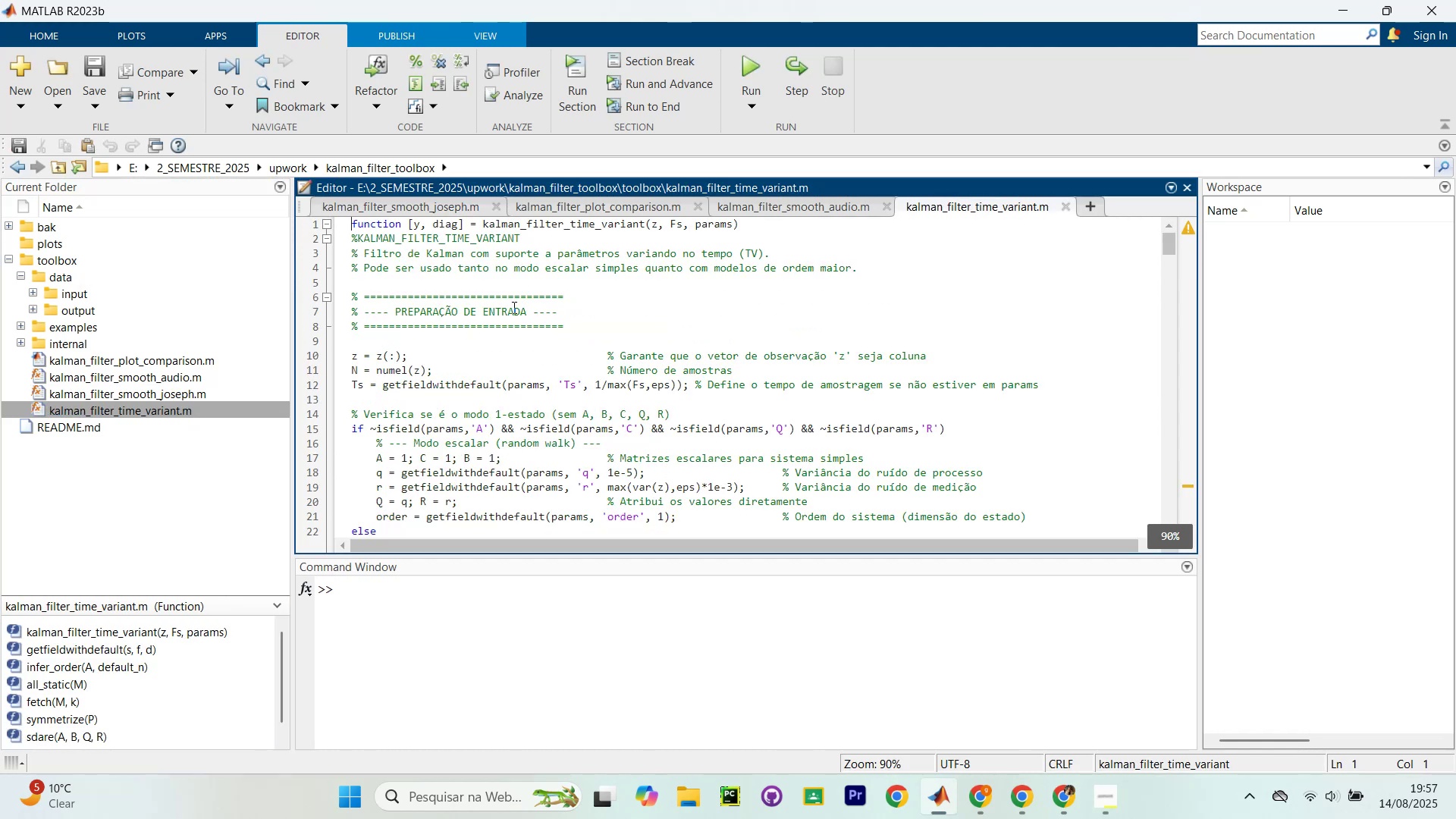 
key(Control+ControlLeft)
 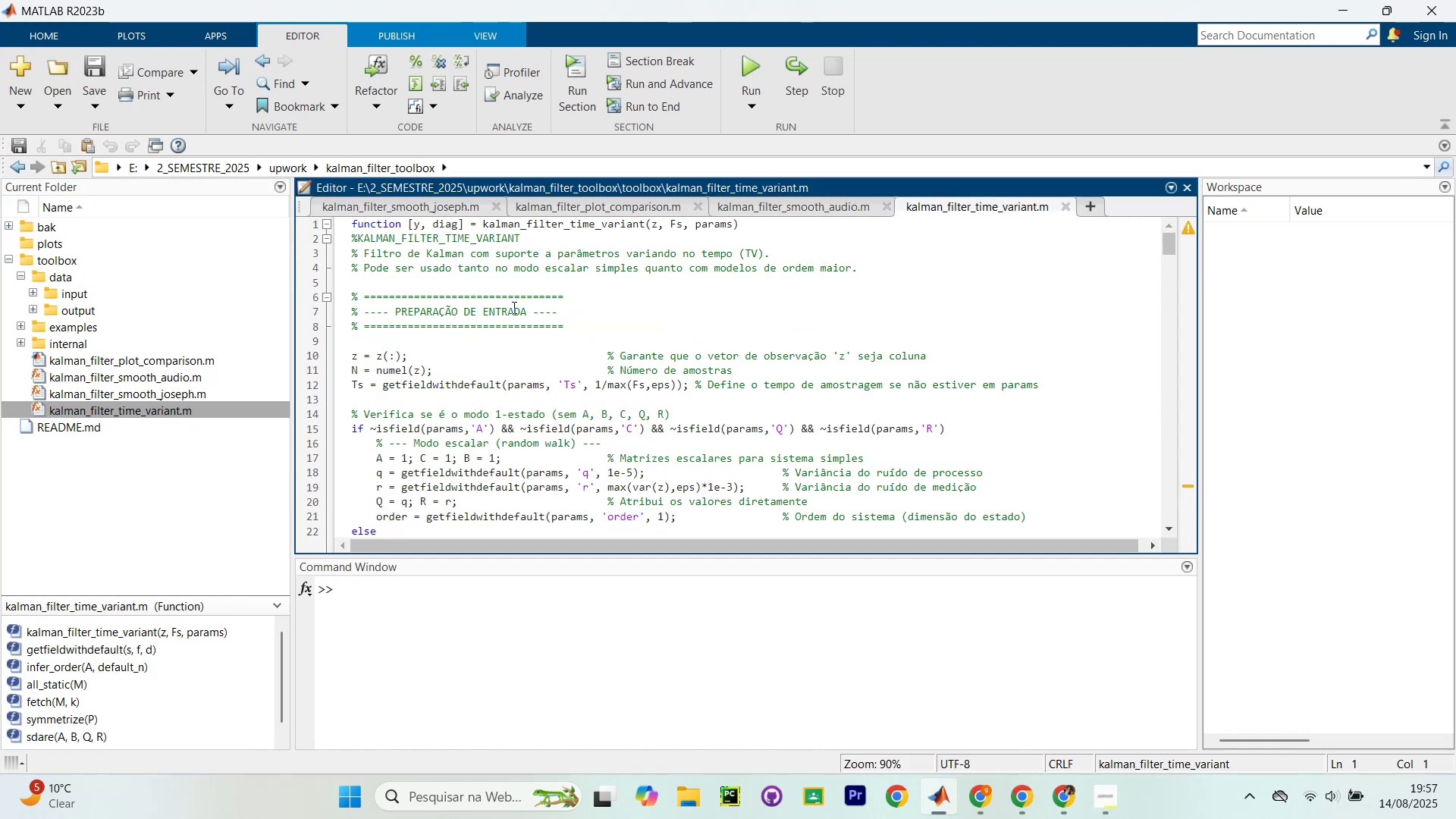 
key(Control+F)
 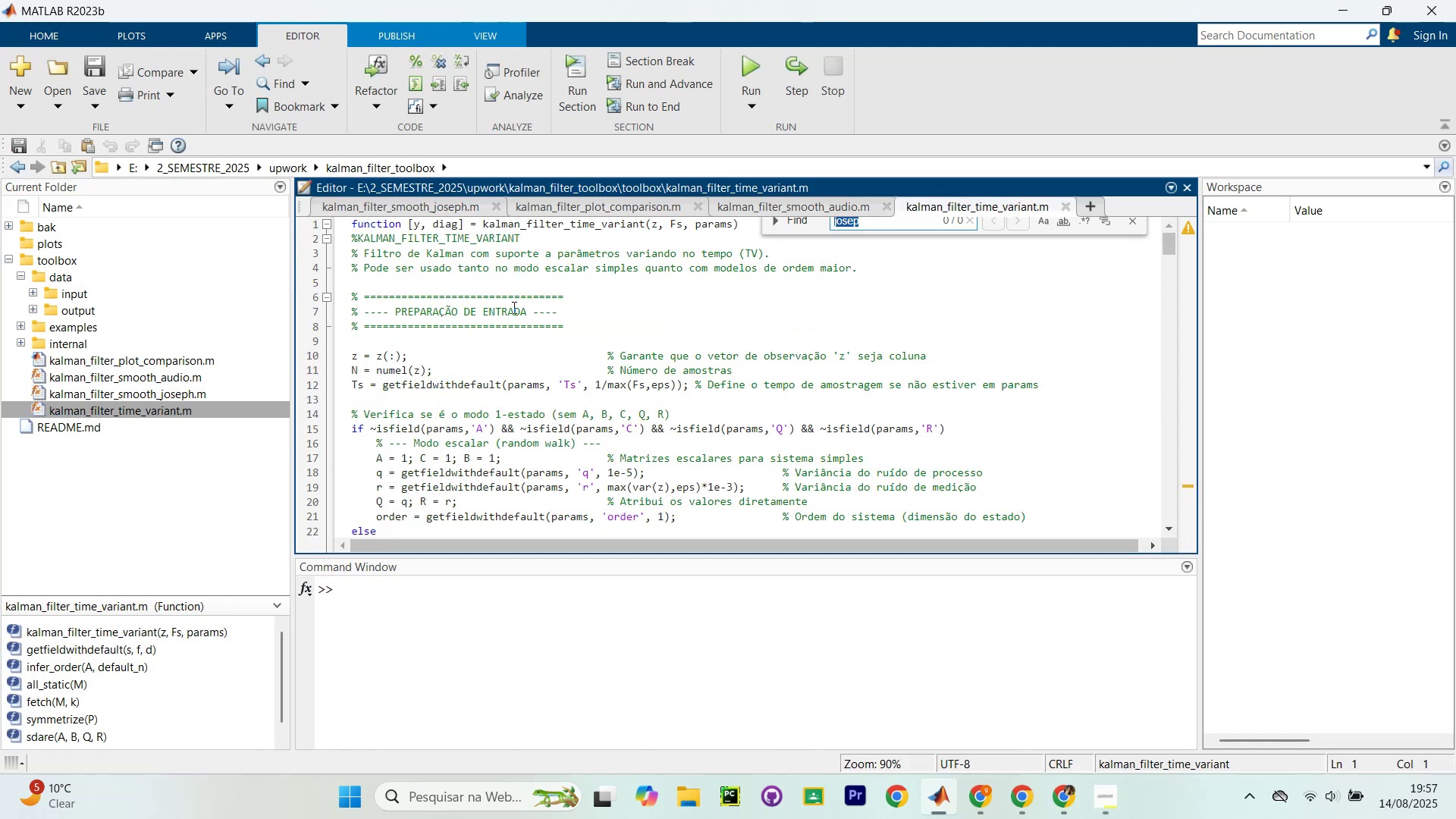 
type(josp)
key(Backspace)
type(ep)
 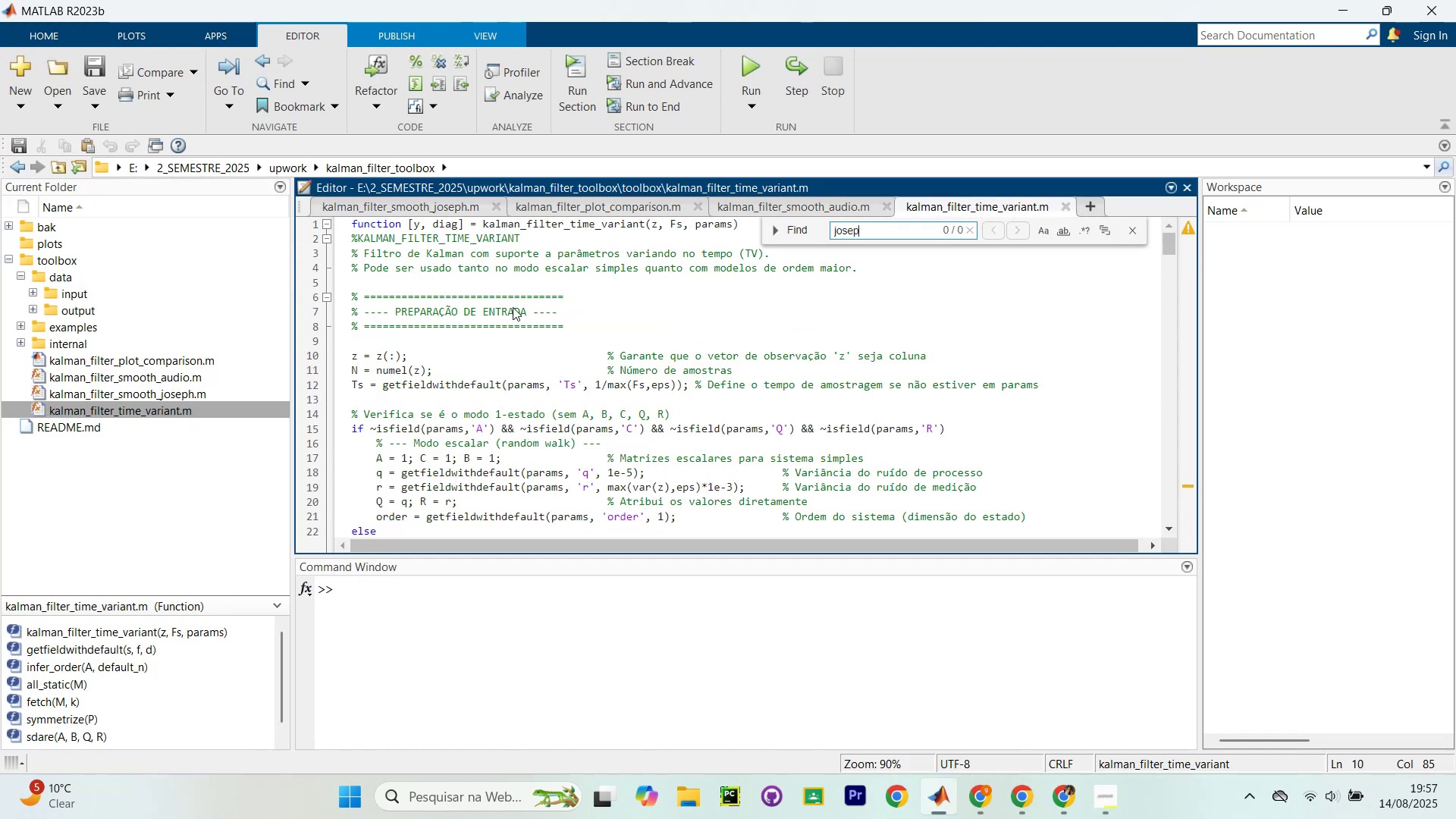 
key(Enter)
 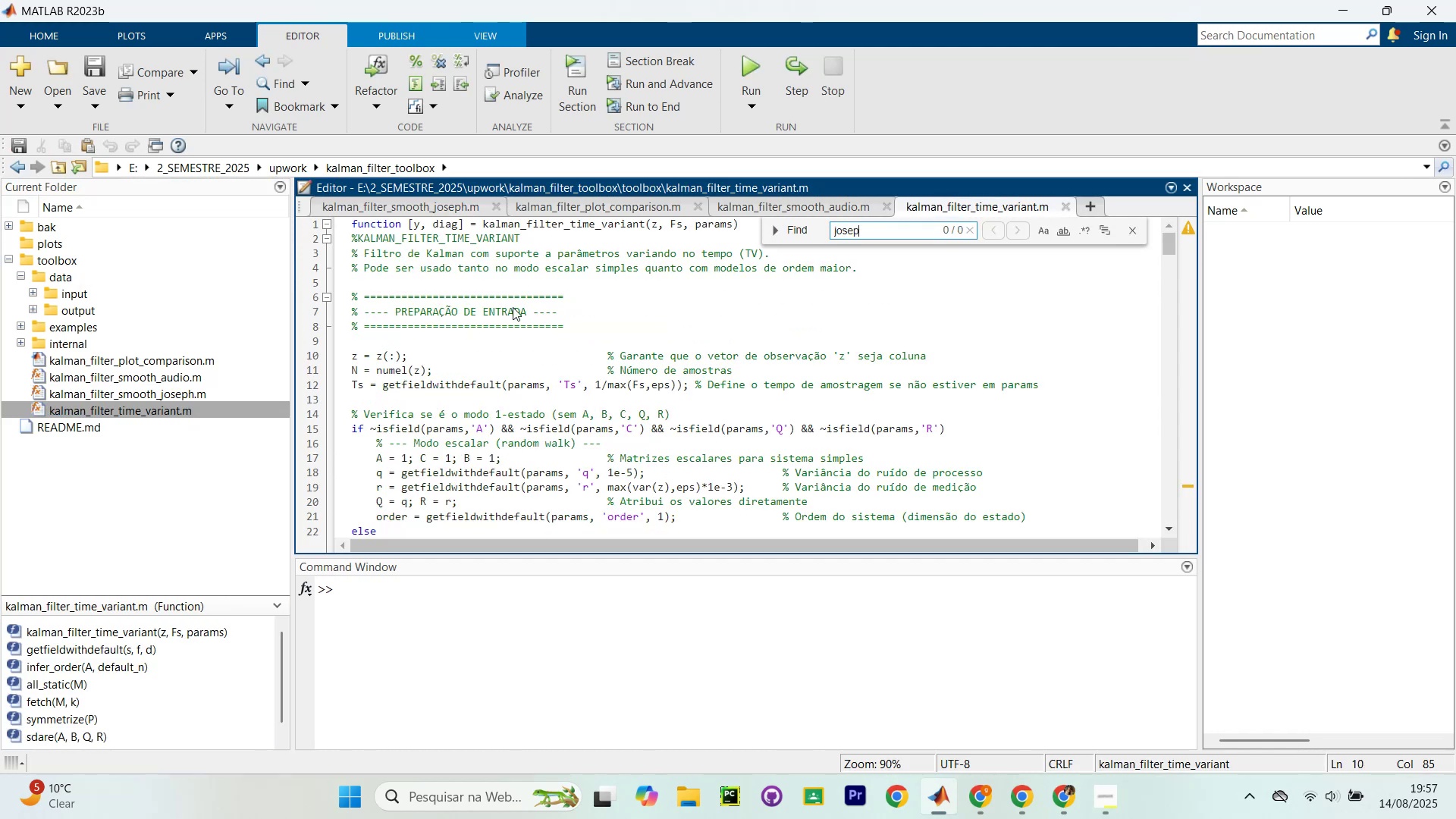 
key(Enter)
 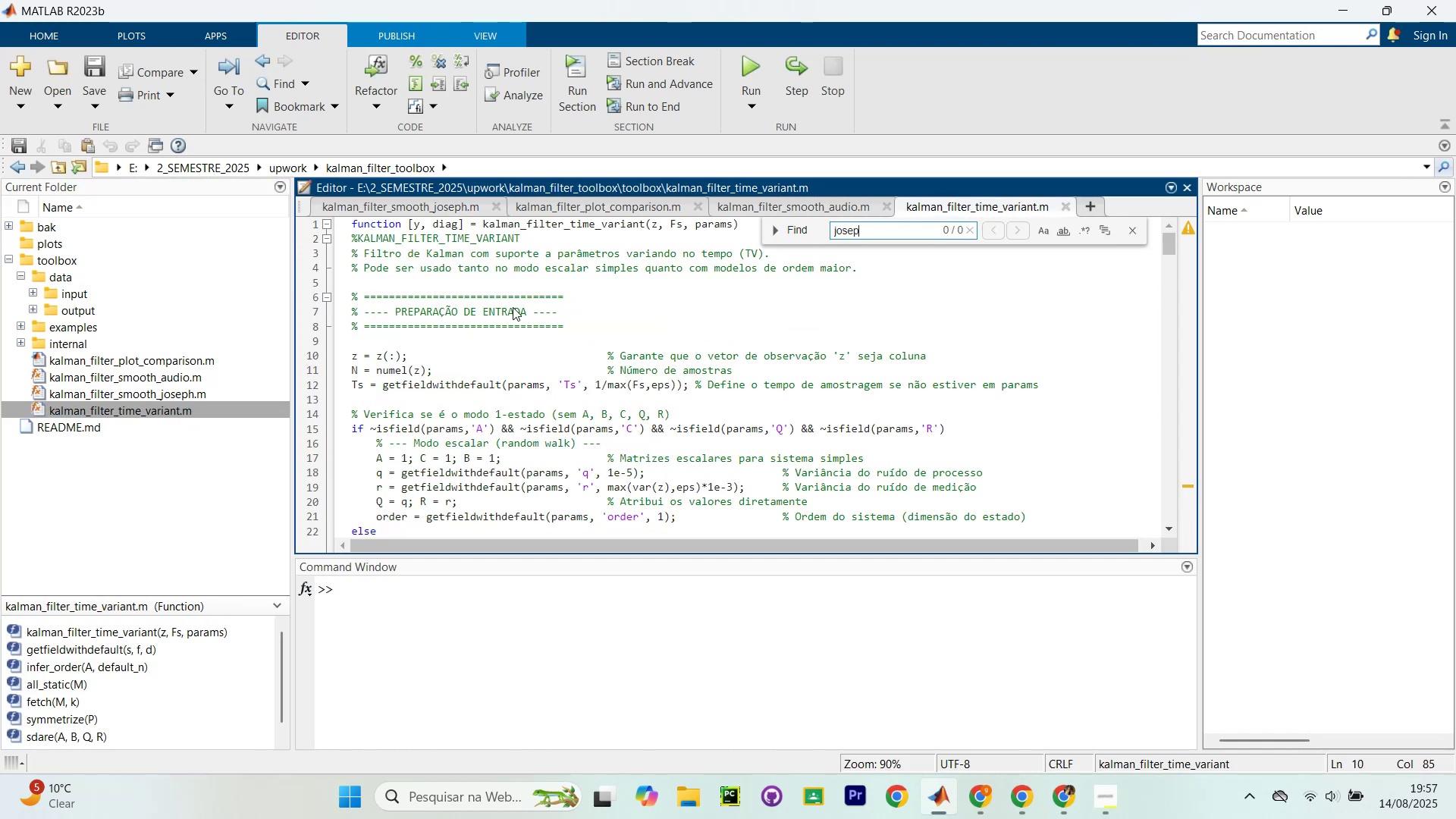 
key(Enter)
 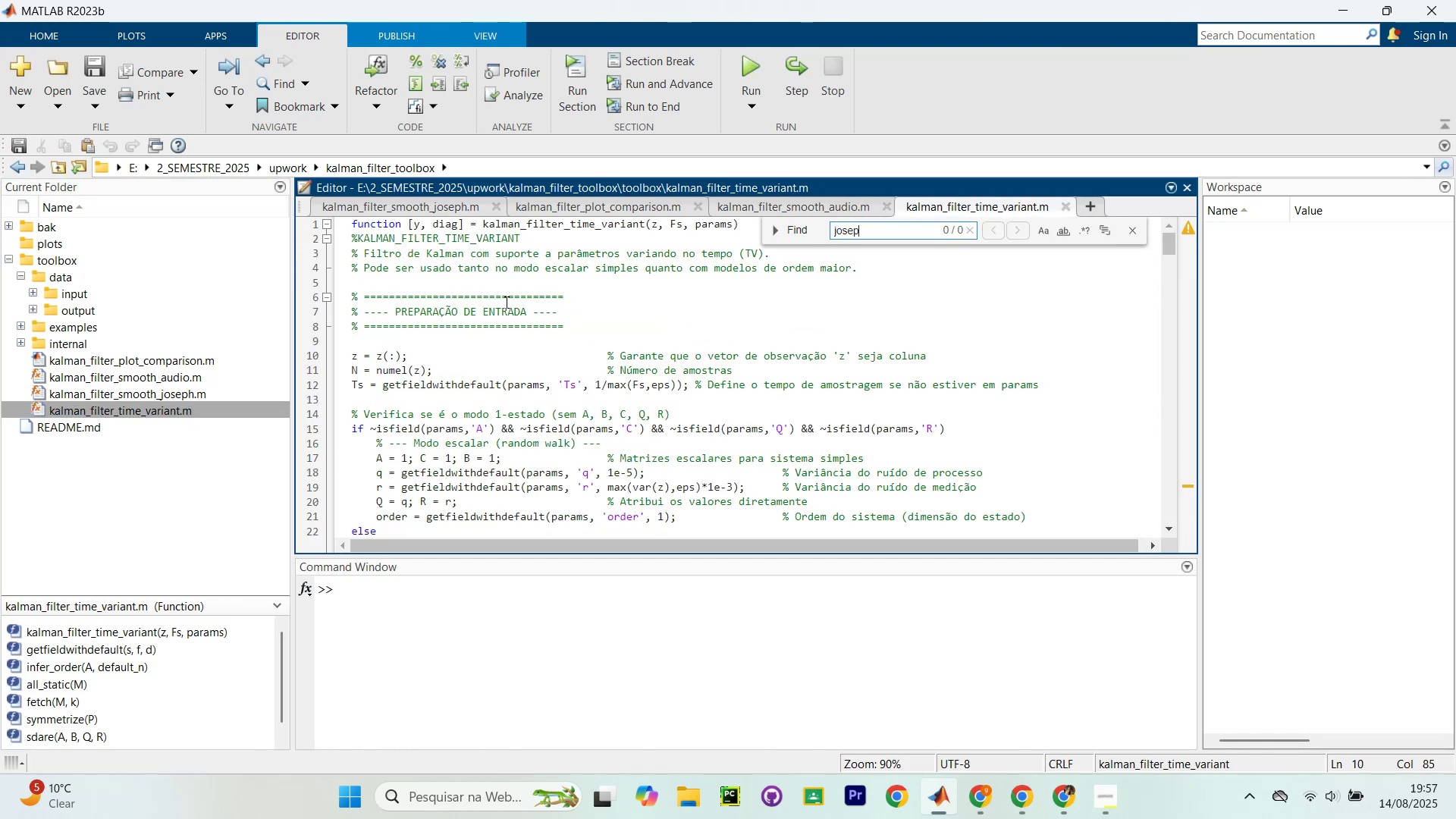 
key(Backspace)
key(Backspace)
key(Backspace)
key(Backspace)
key(Backspace)
type(kalman)
 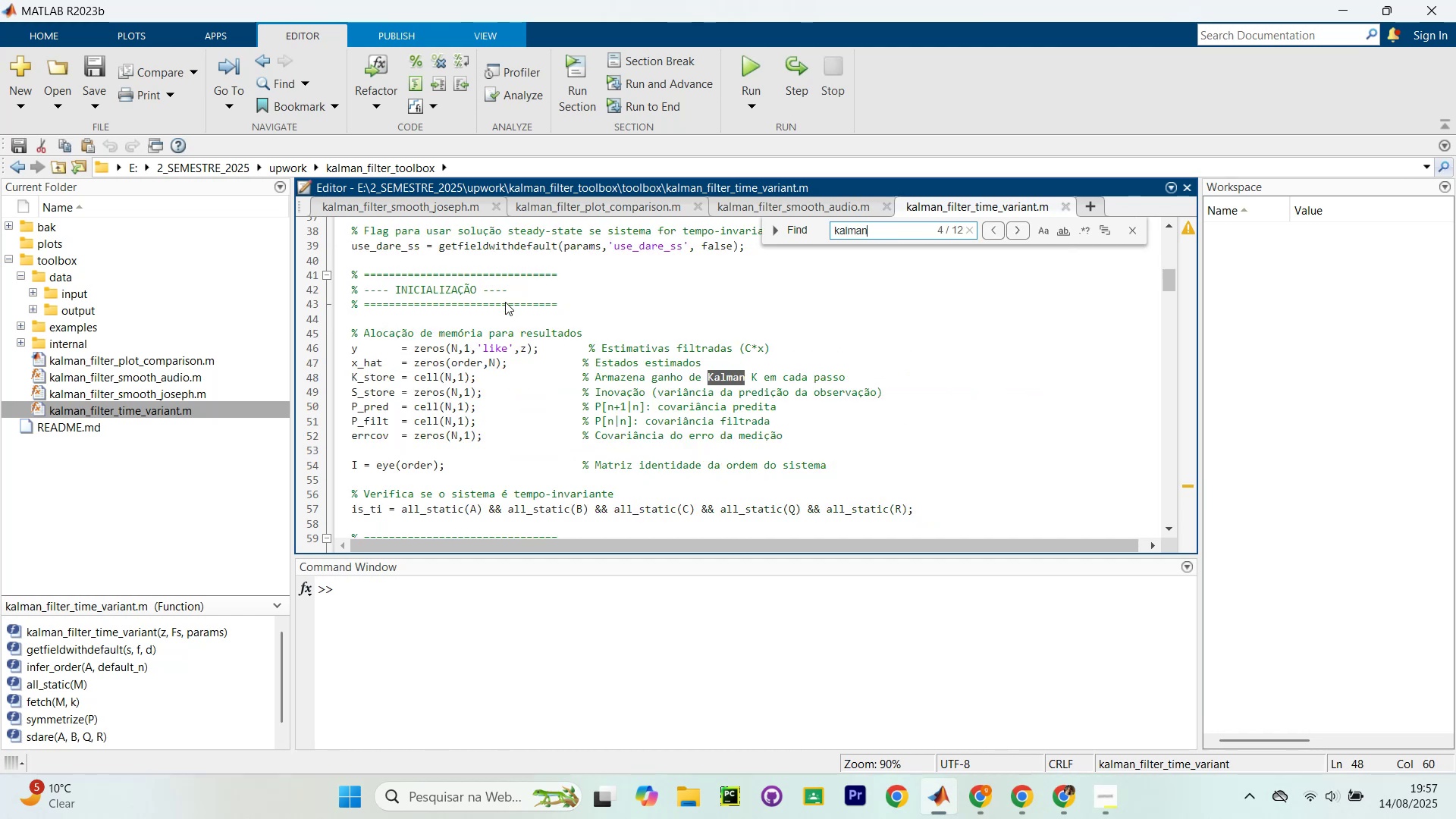 
key(Enter)
 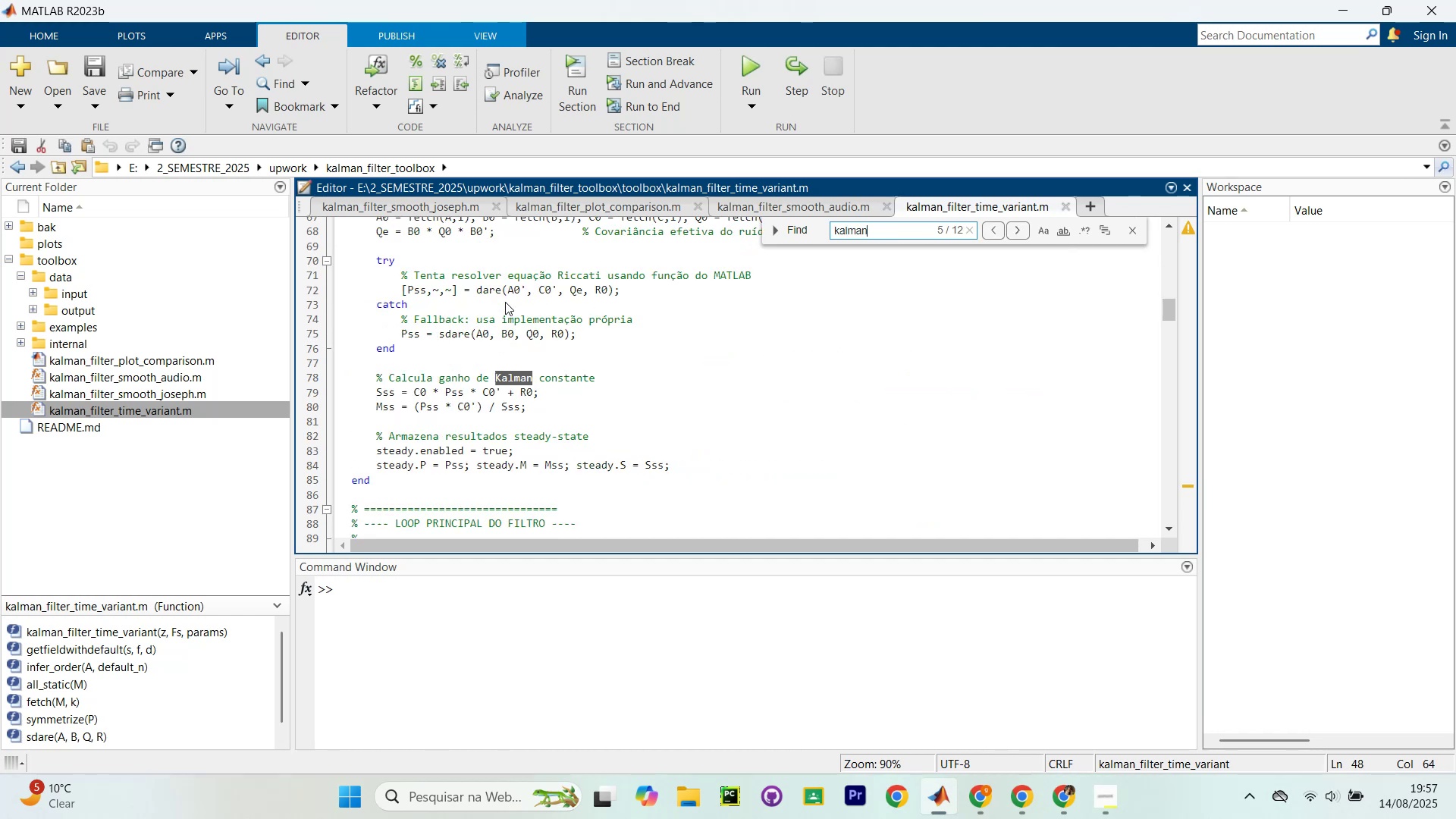 
key(Enter)
 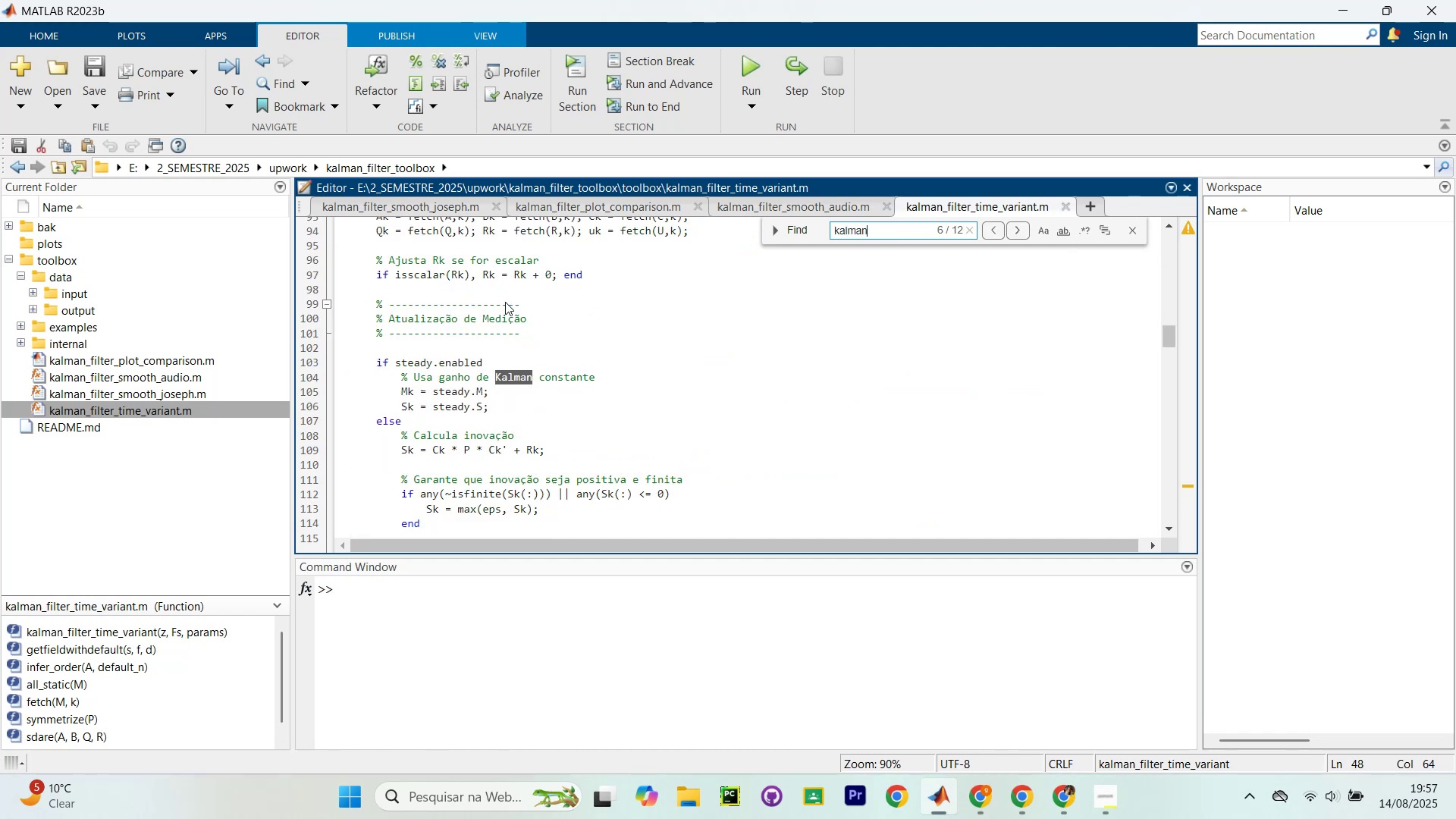 
key(Enter)
 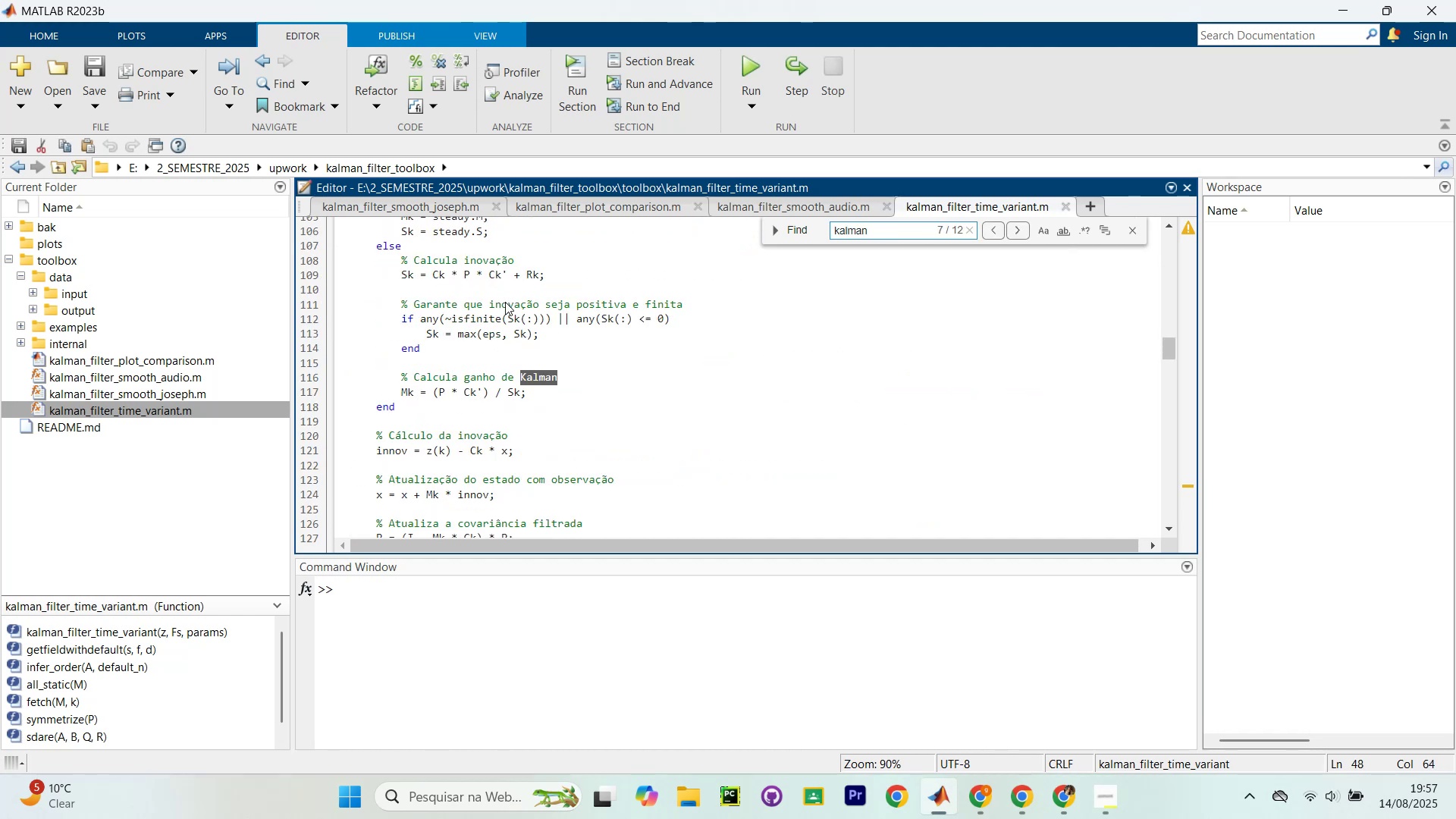 
key(Enter)
 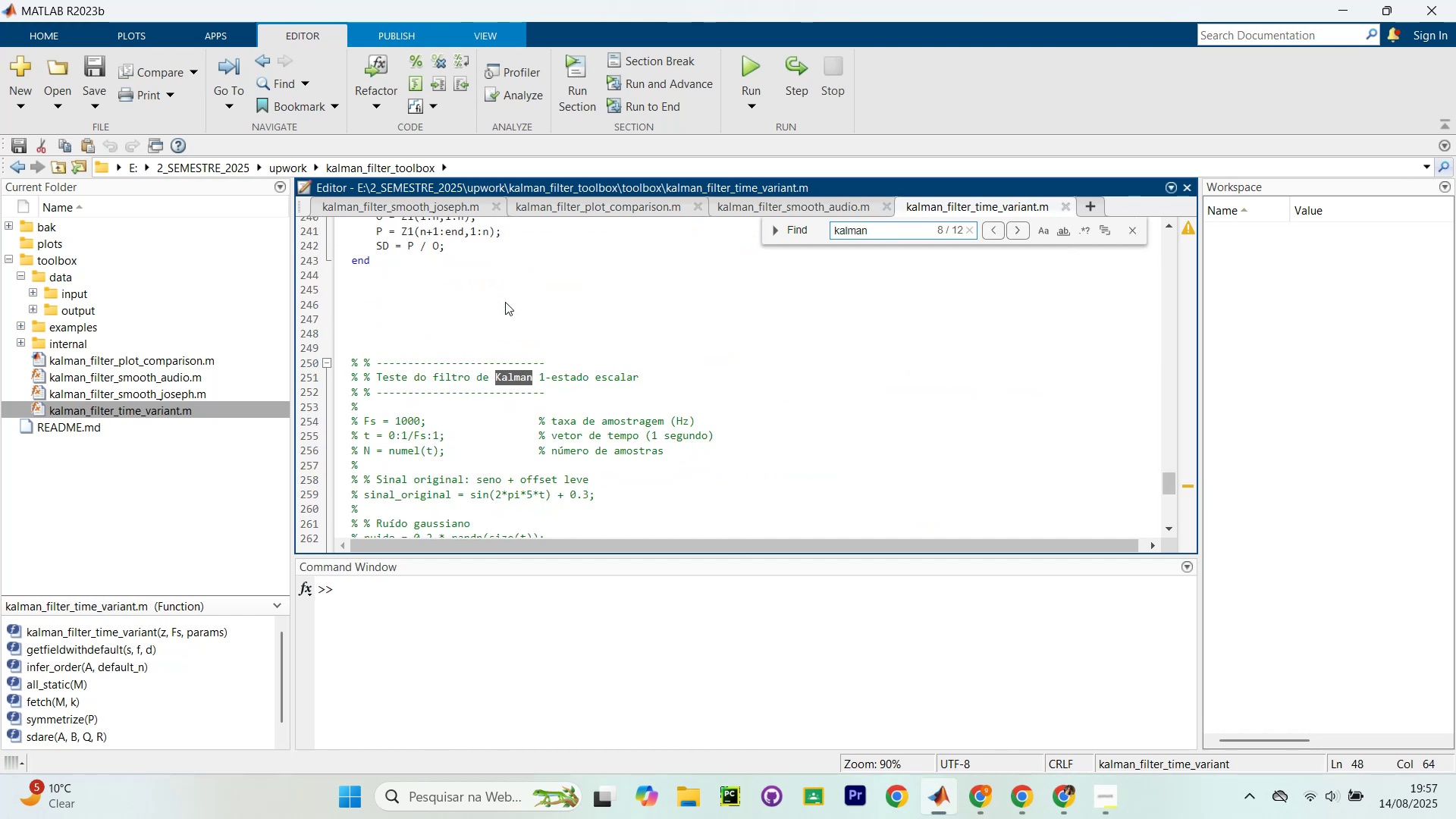 
key(Enter)
 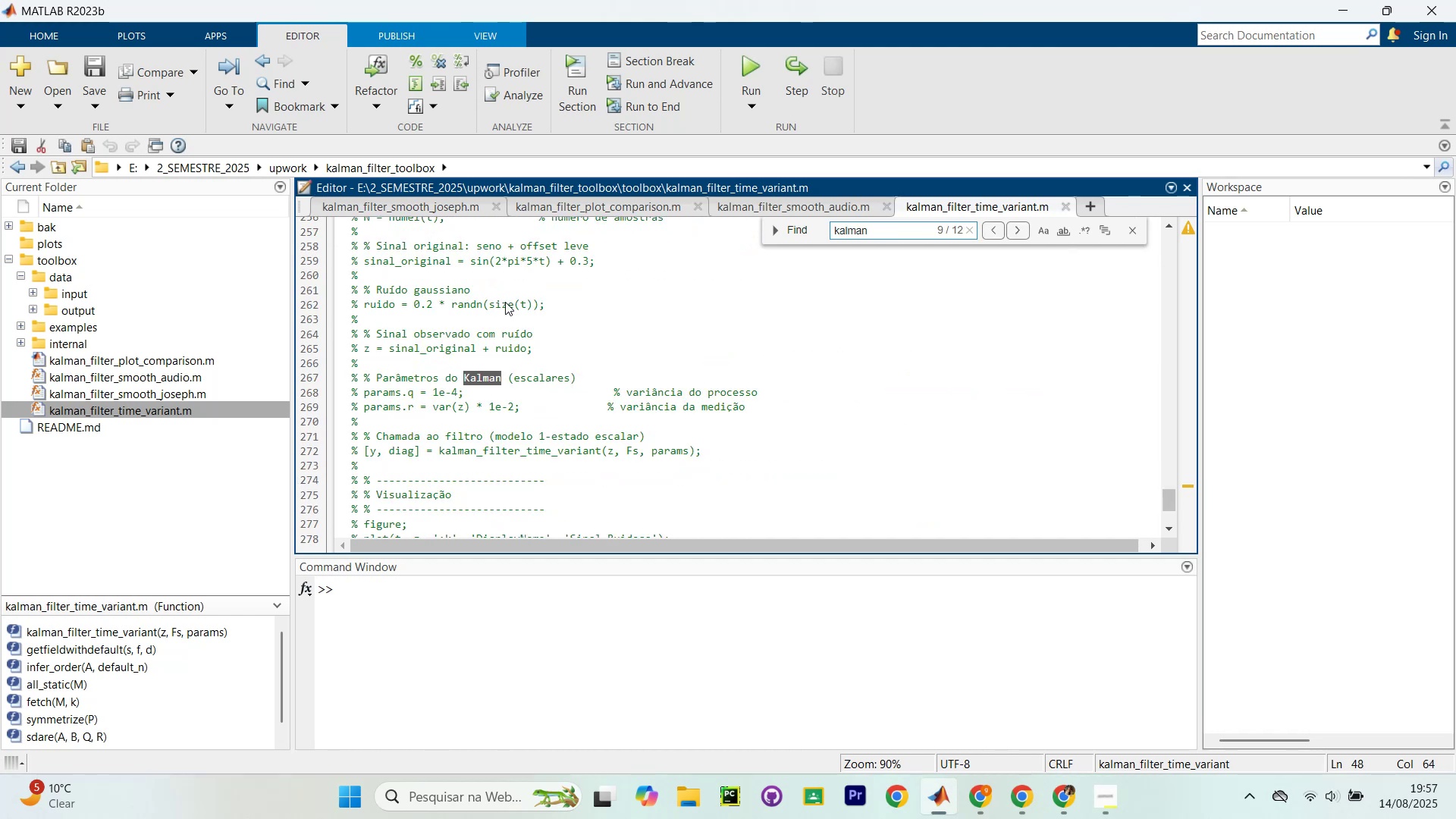 
key(Enter)
 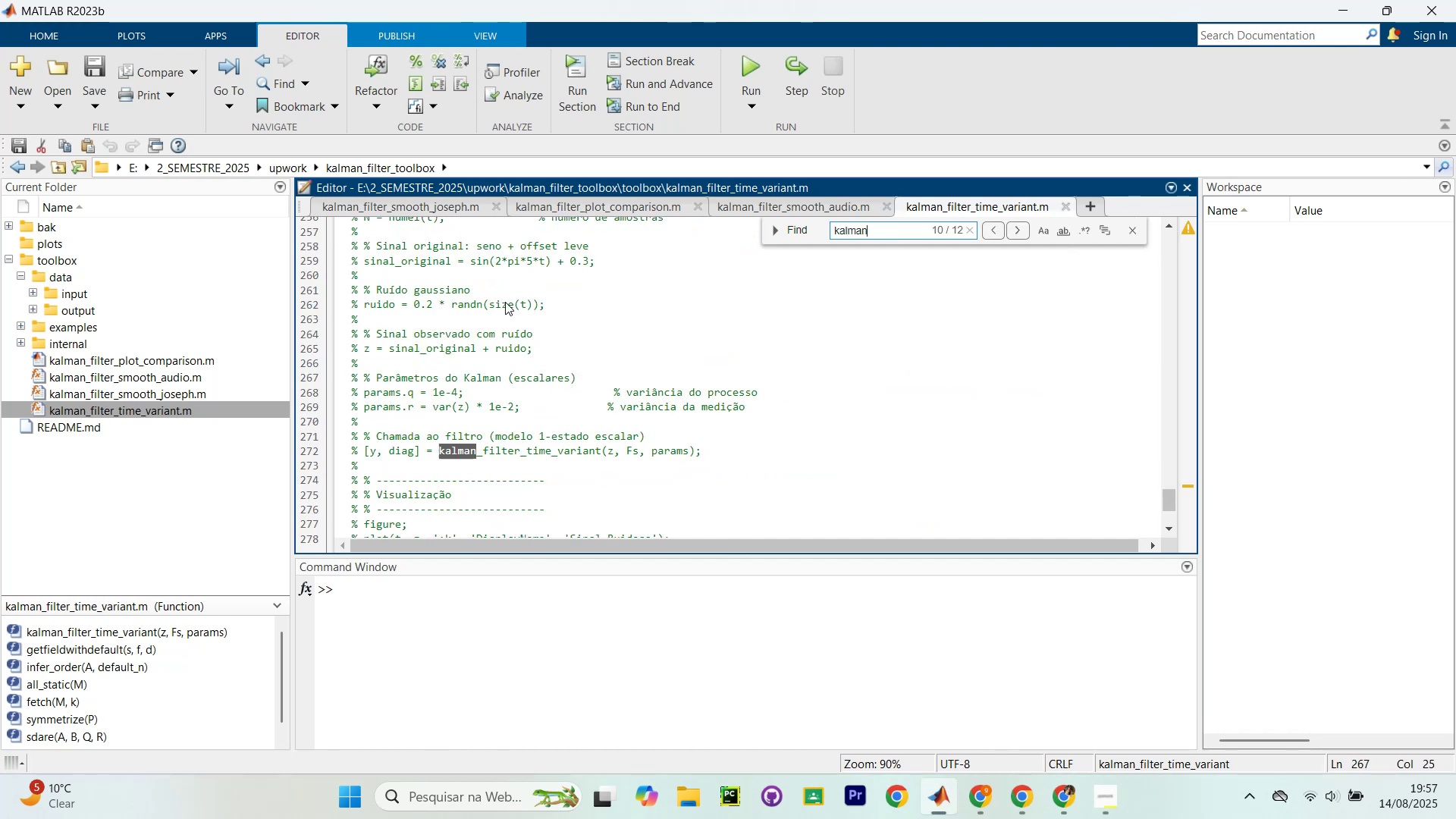 
key(Enter)
 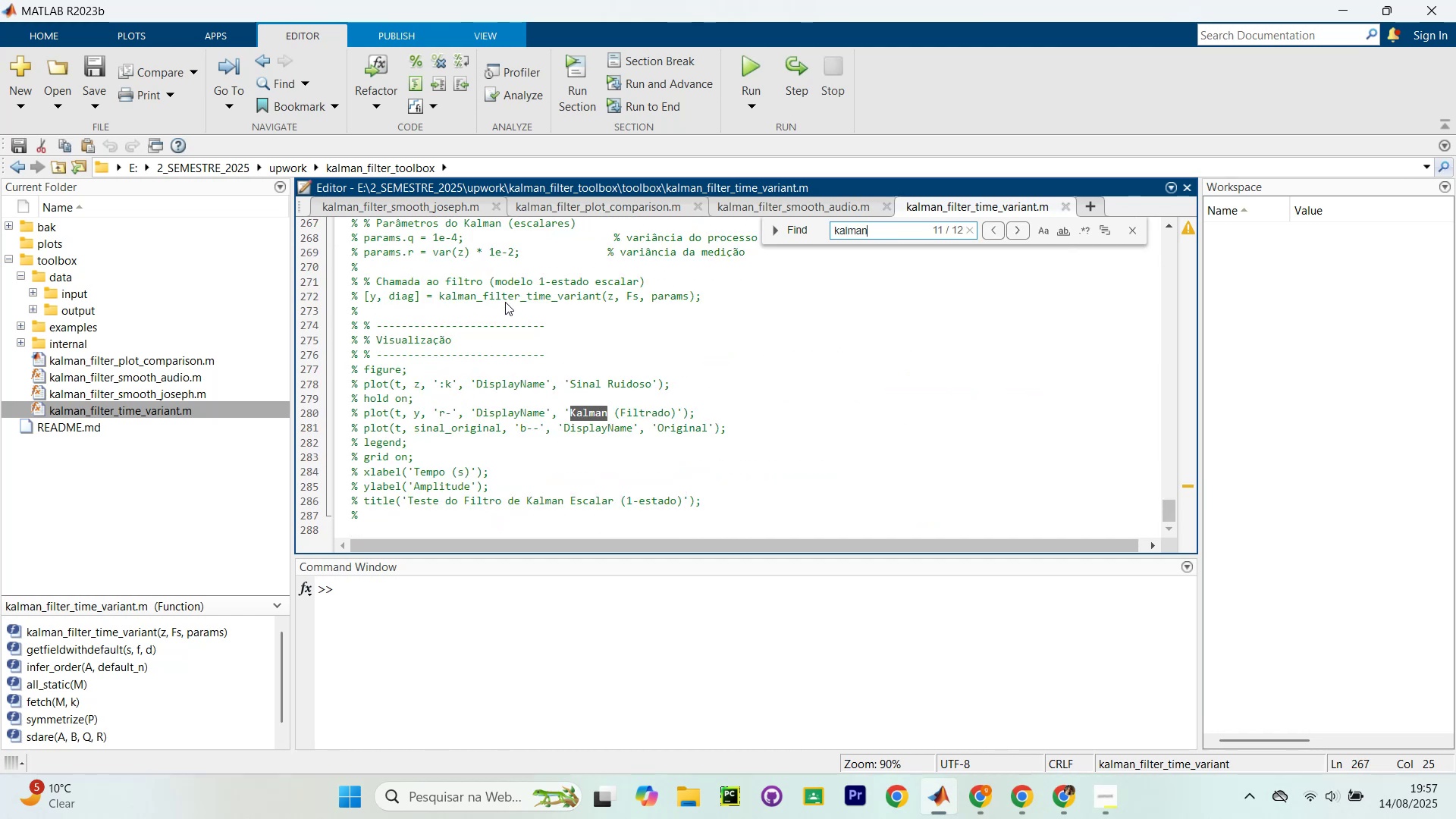 
key(Enter)
 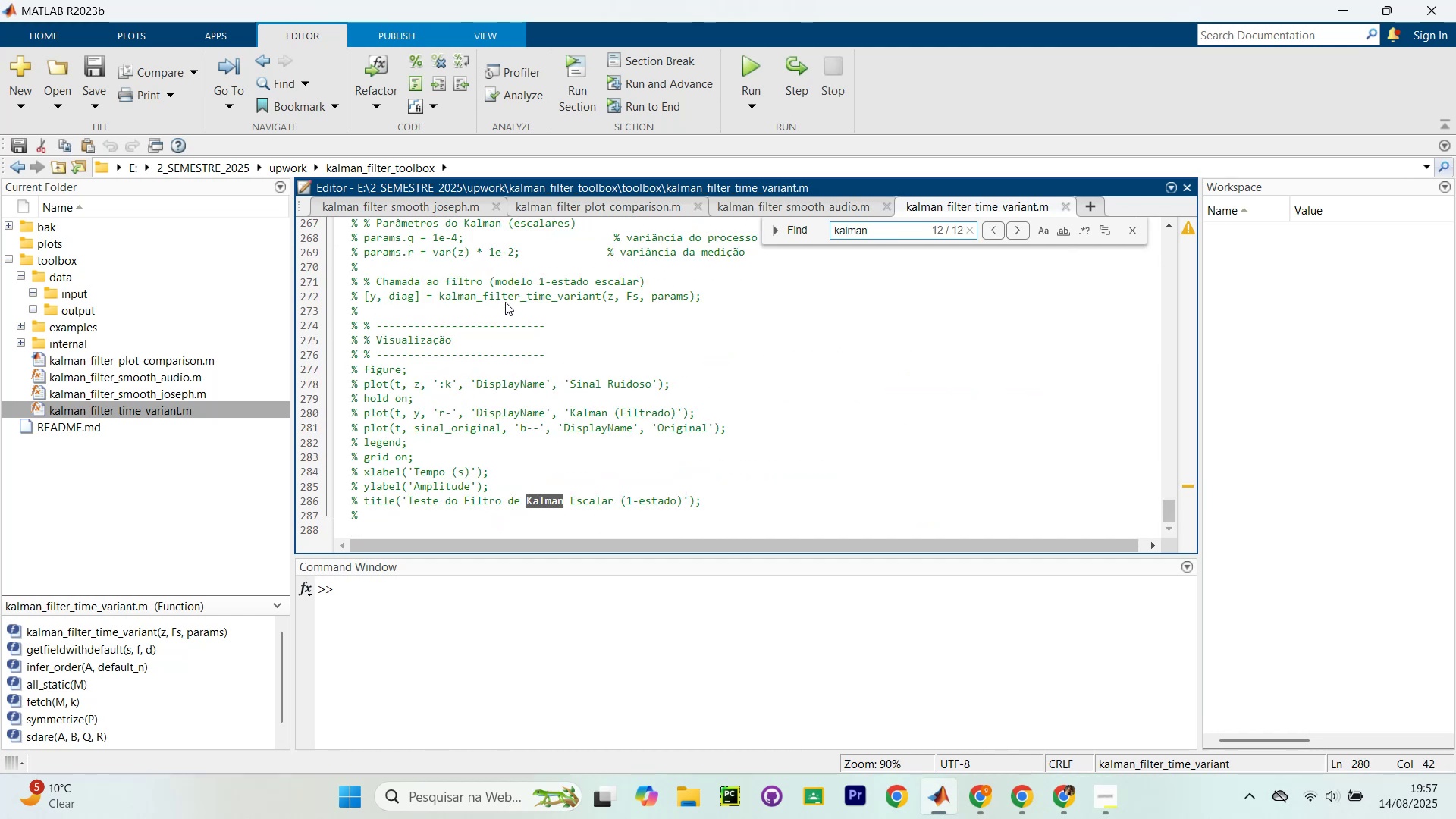 
key(Enter)
 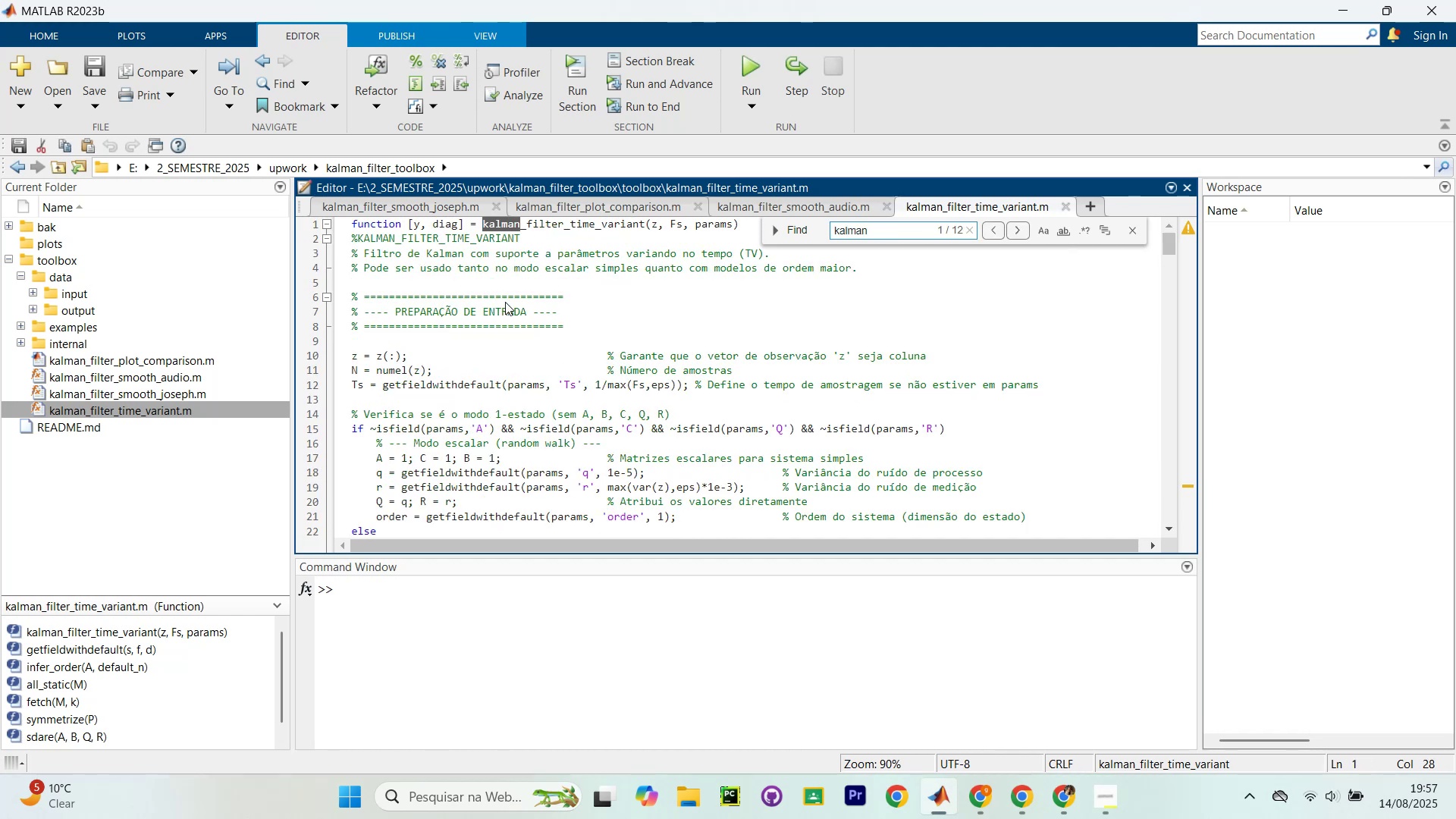 
wait(7.37)
 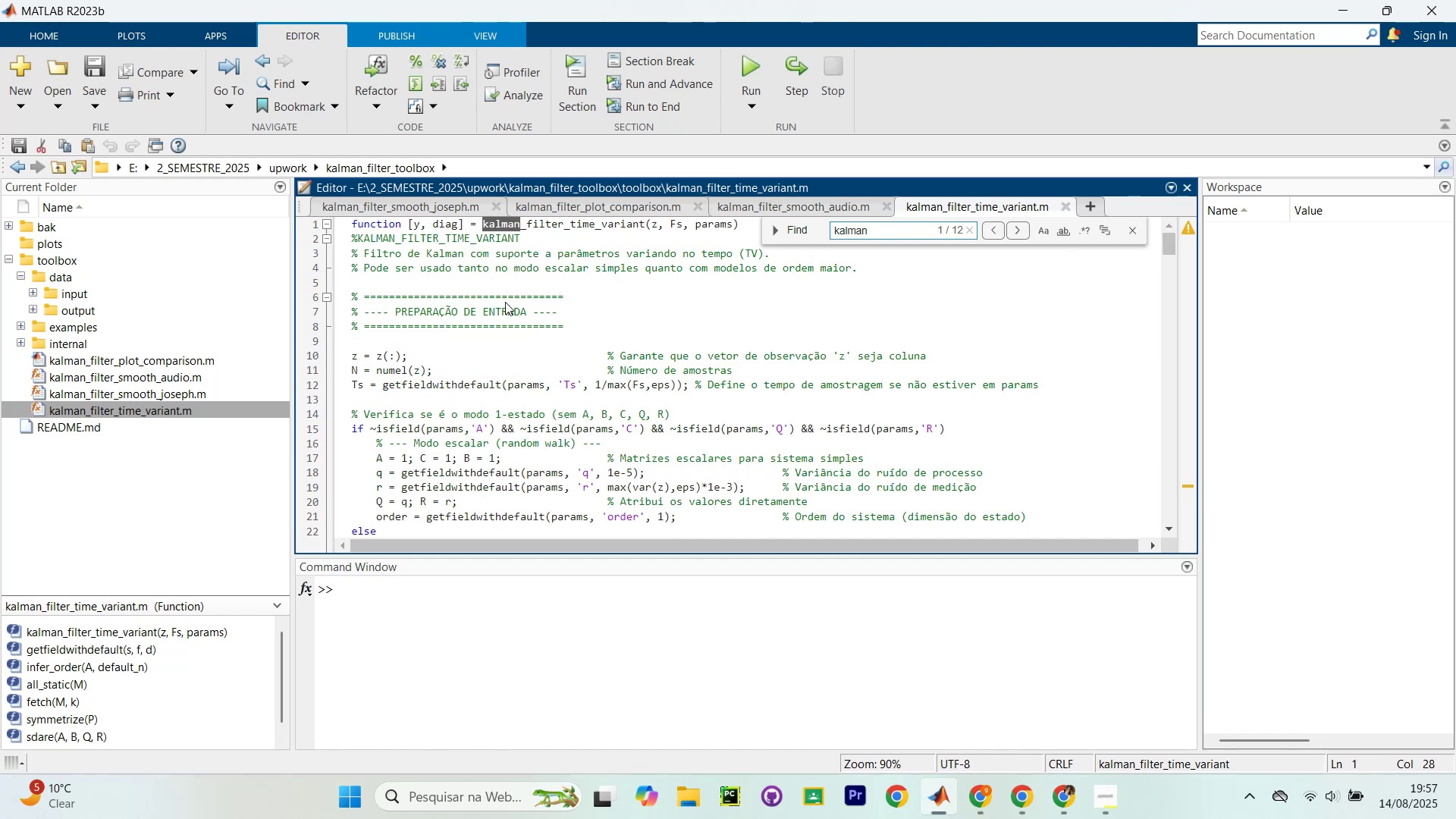 
key(Enter)
 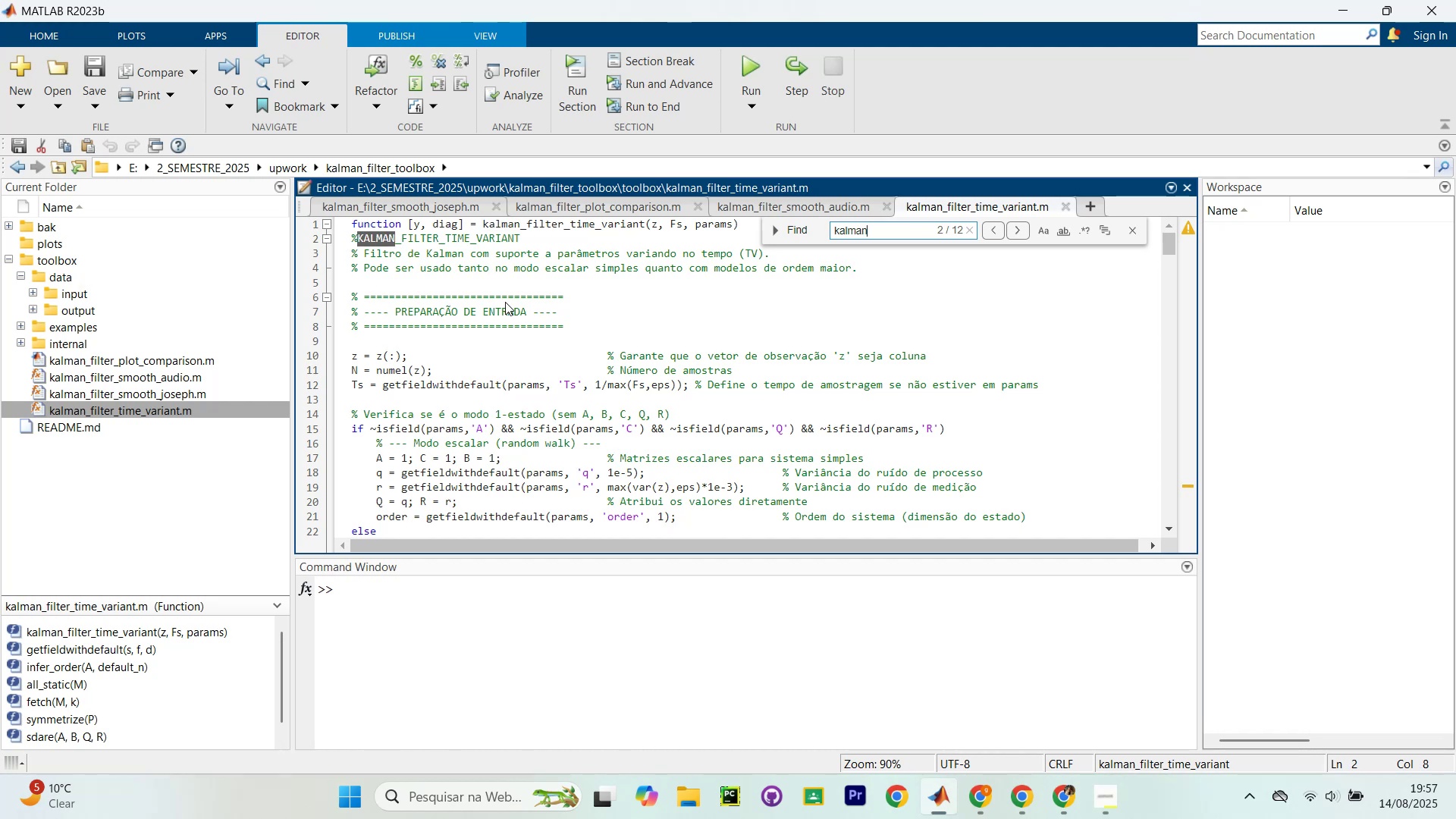 
key(Enter)
 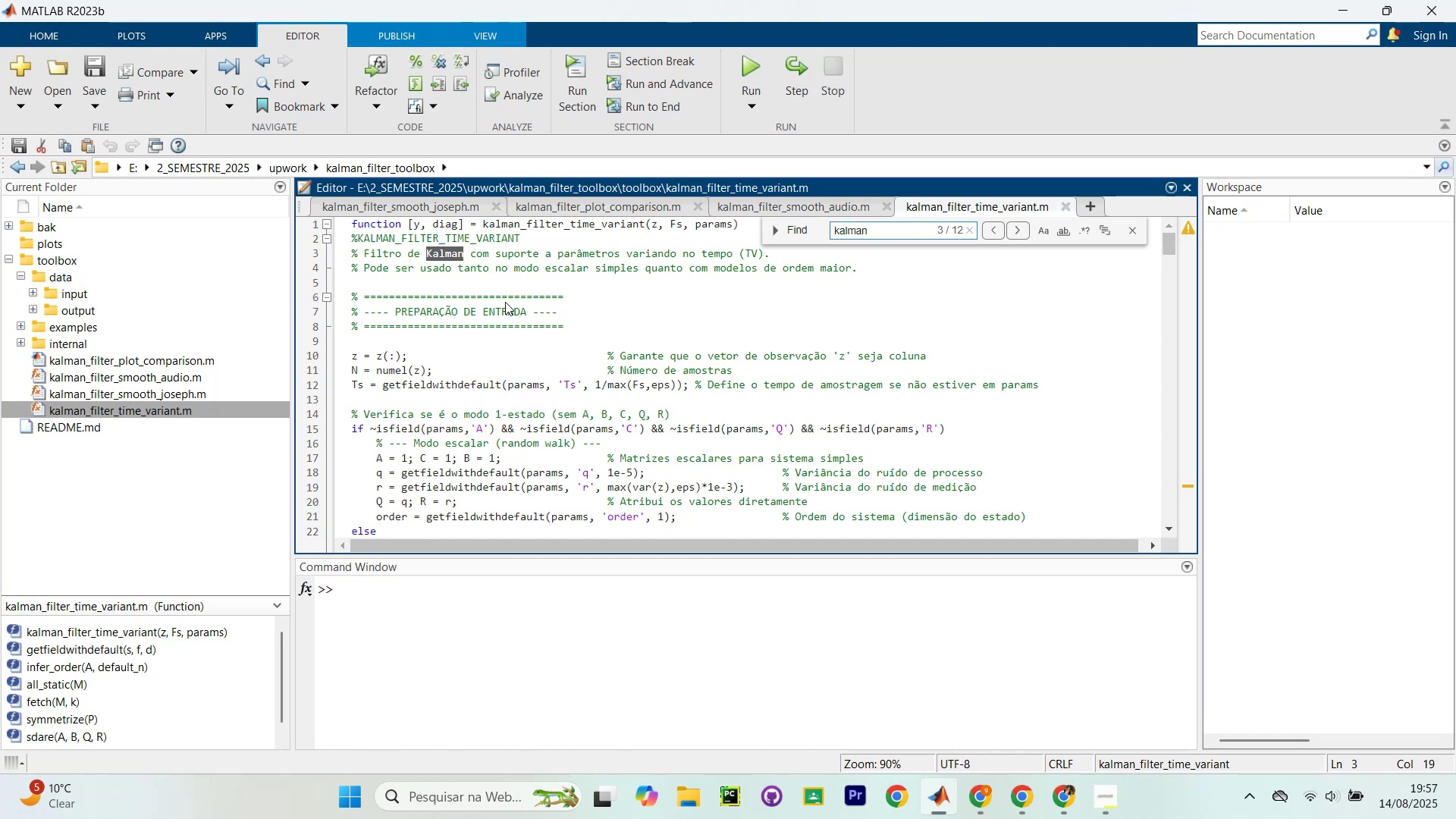 
key(Enter)
 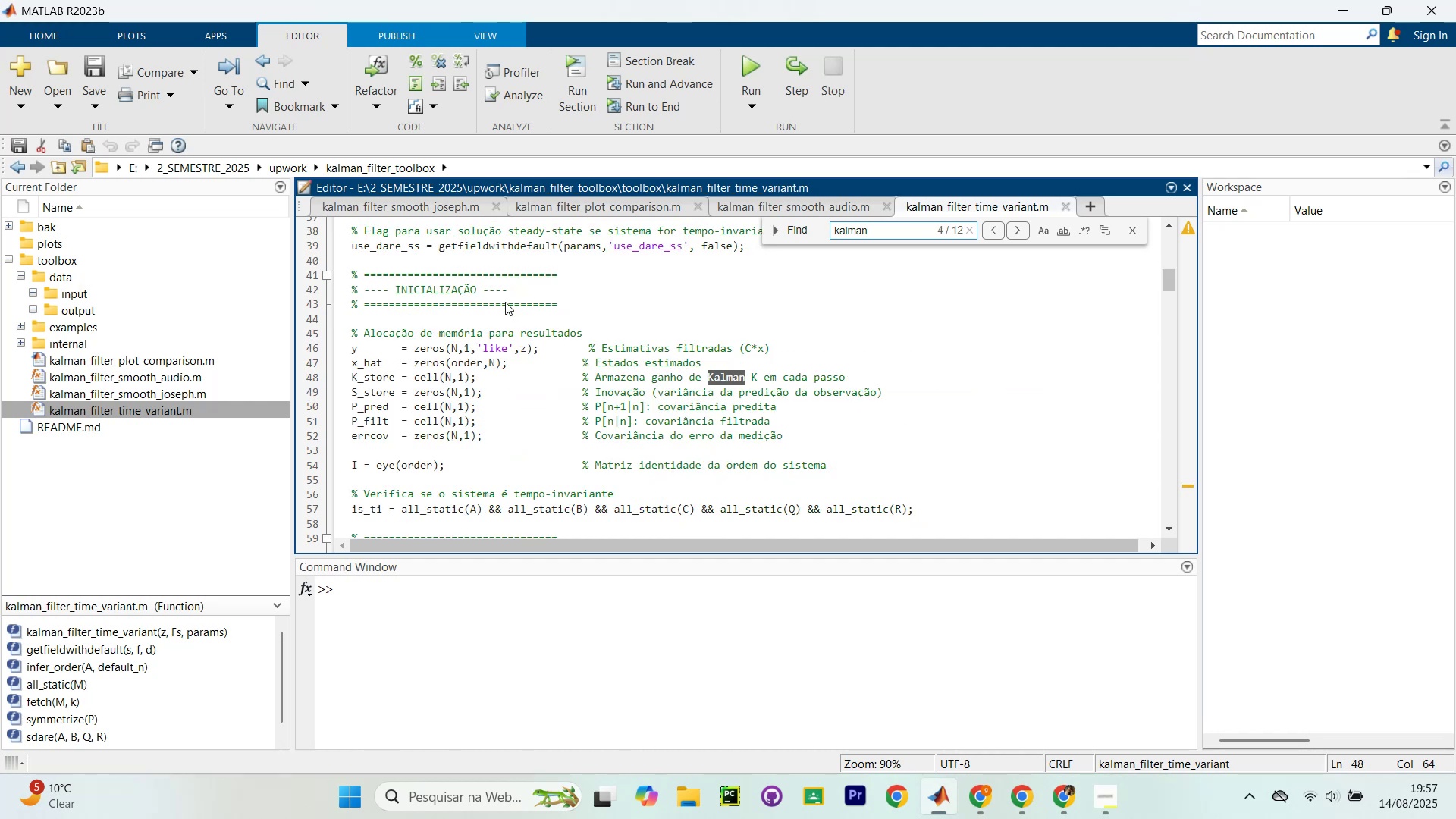 
key(Enter)
 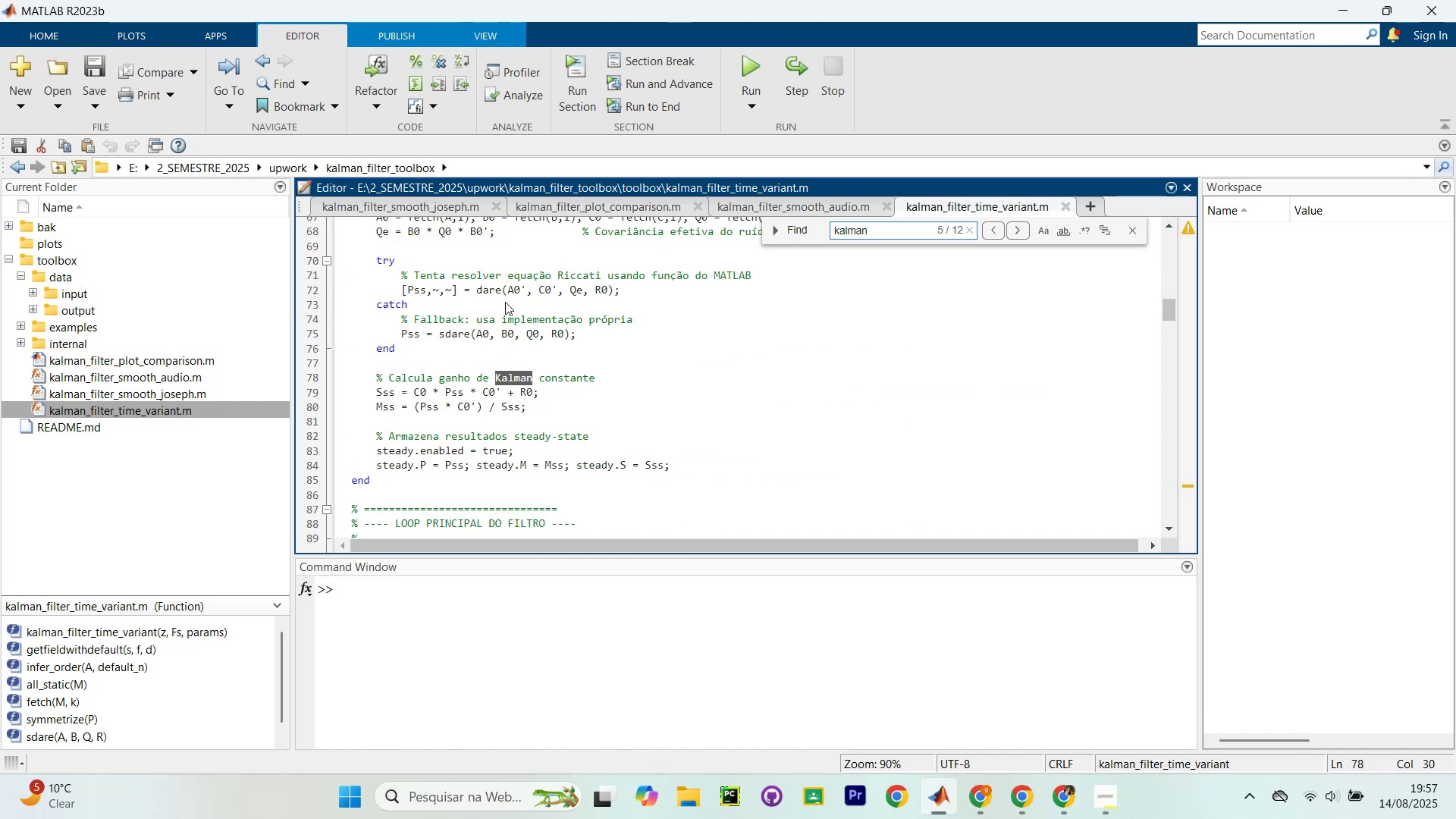 
key(Enter)
 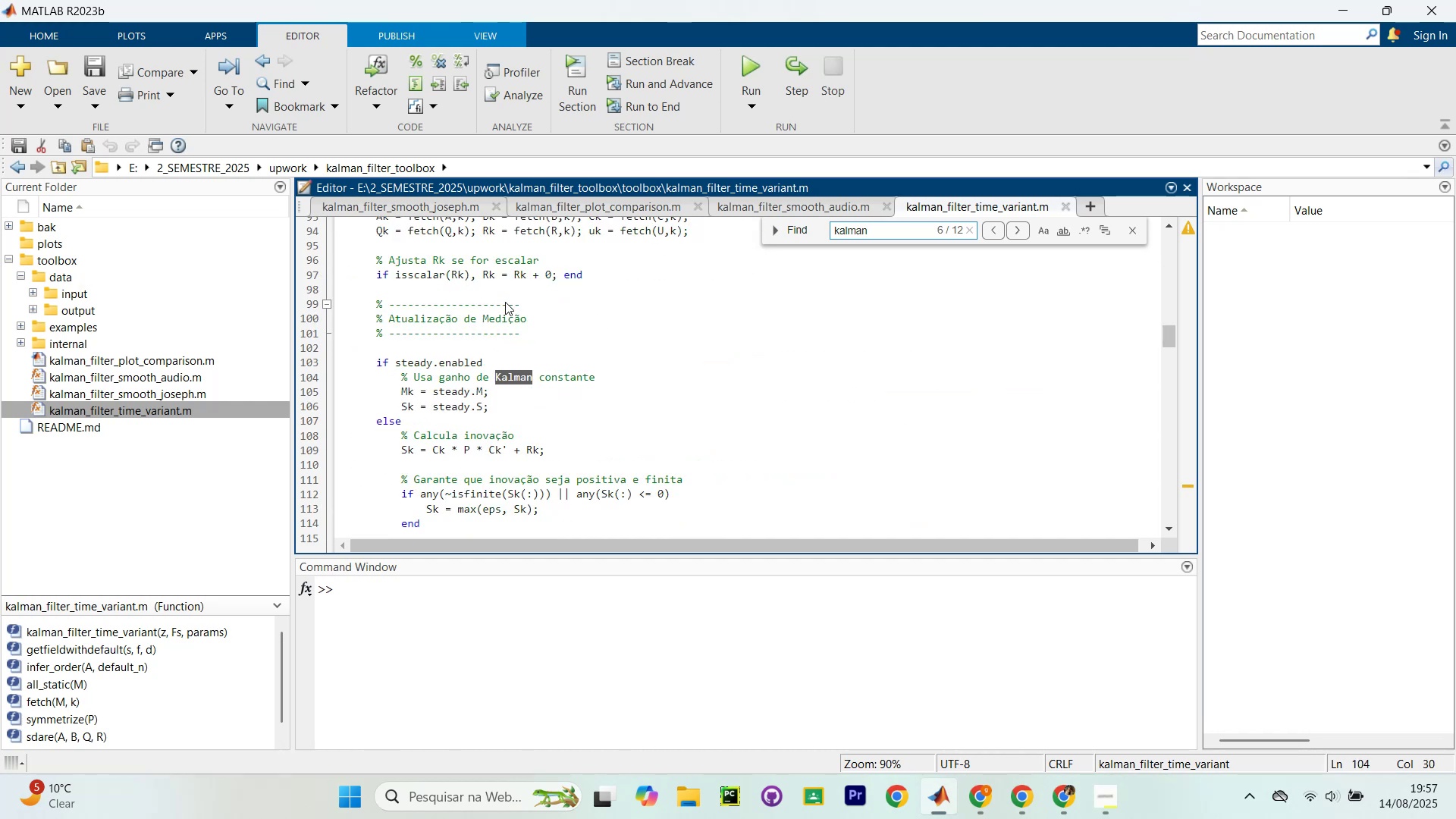 
key(Enter)
 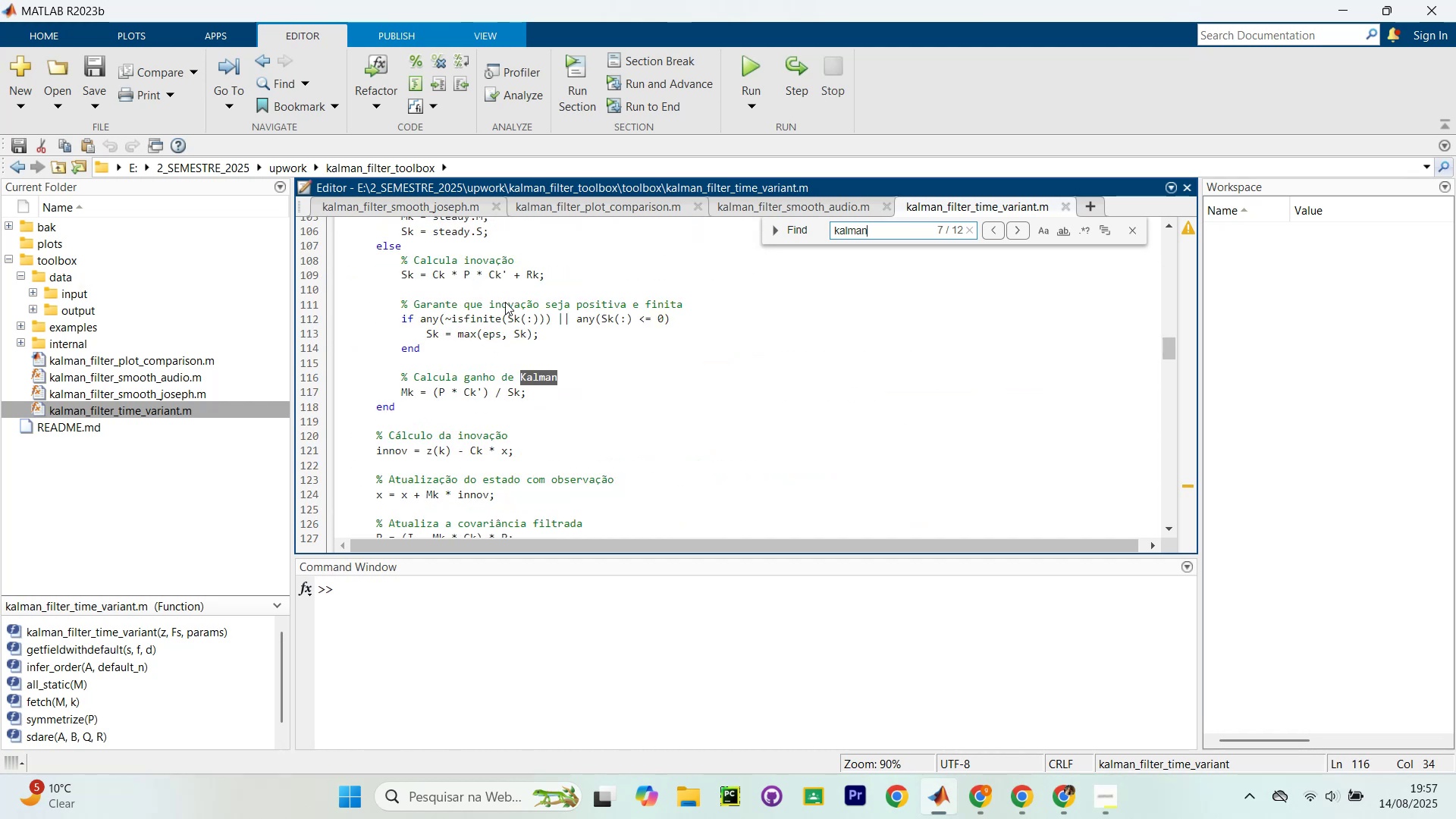 
key(Enter)
 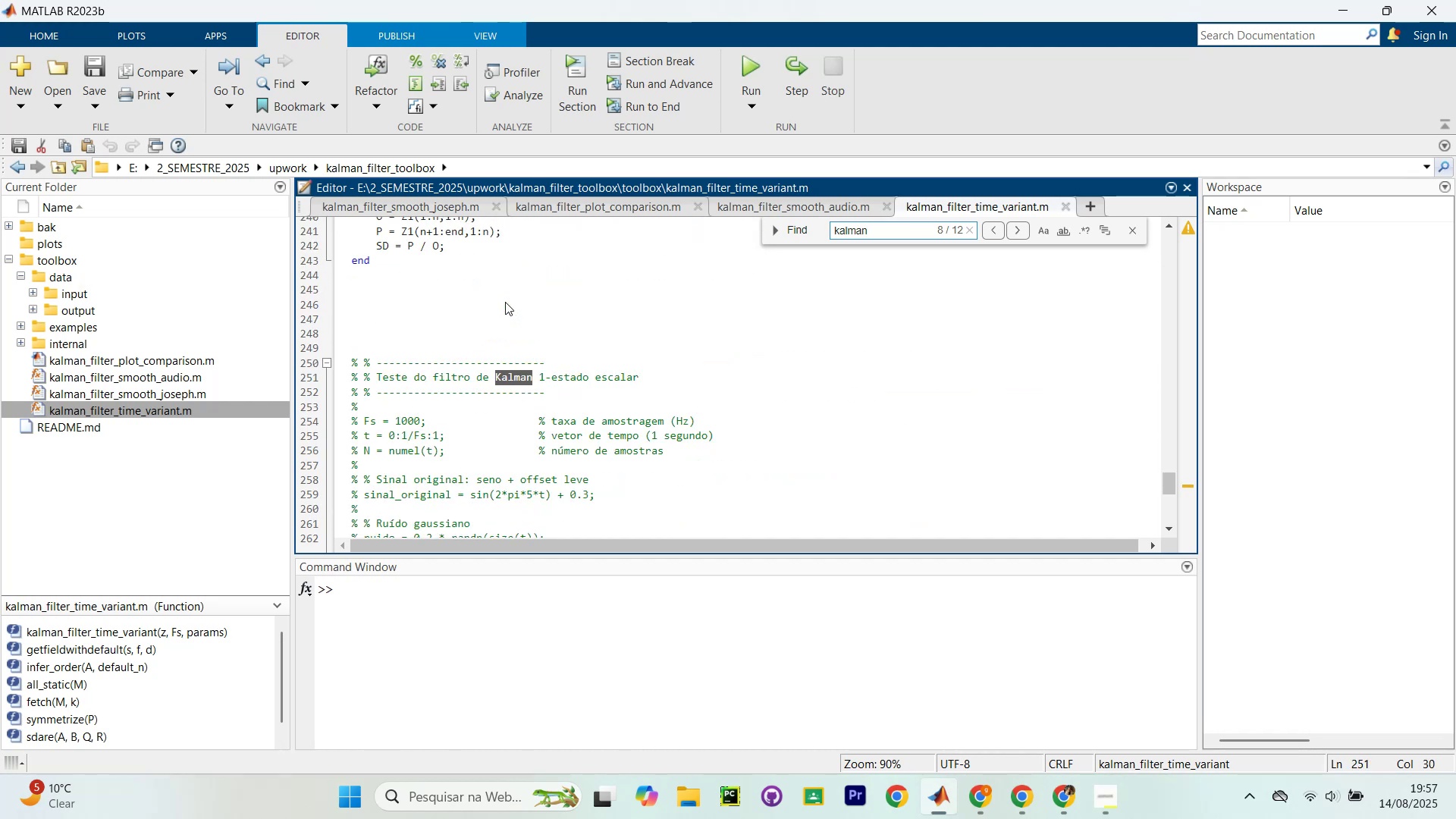 
key(Enter)
 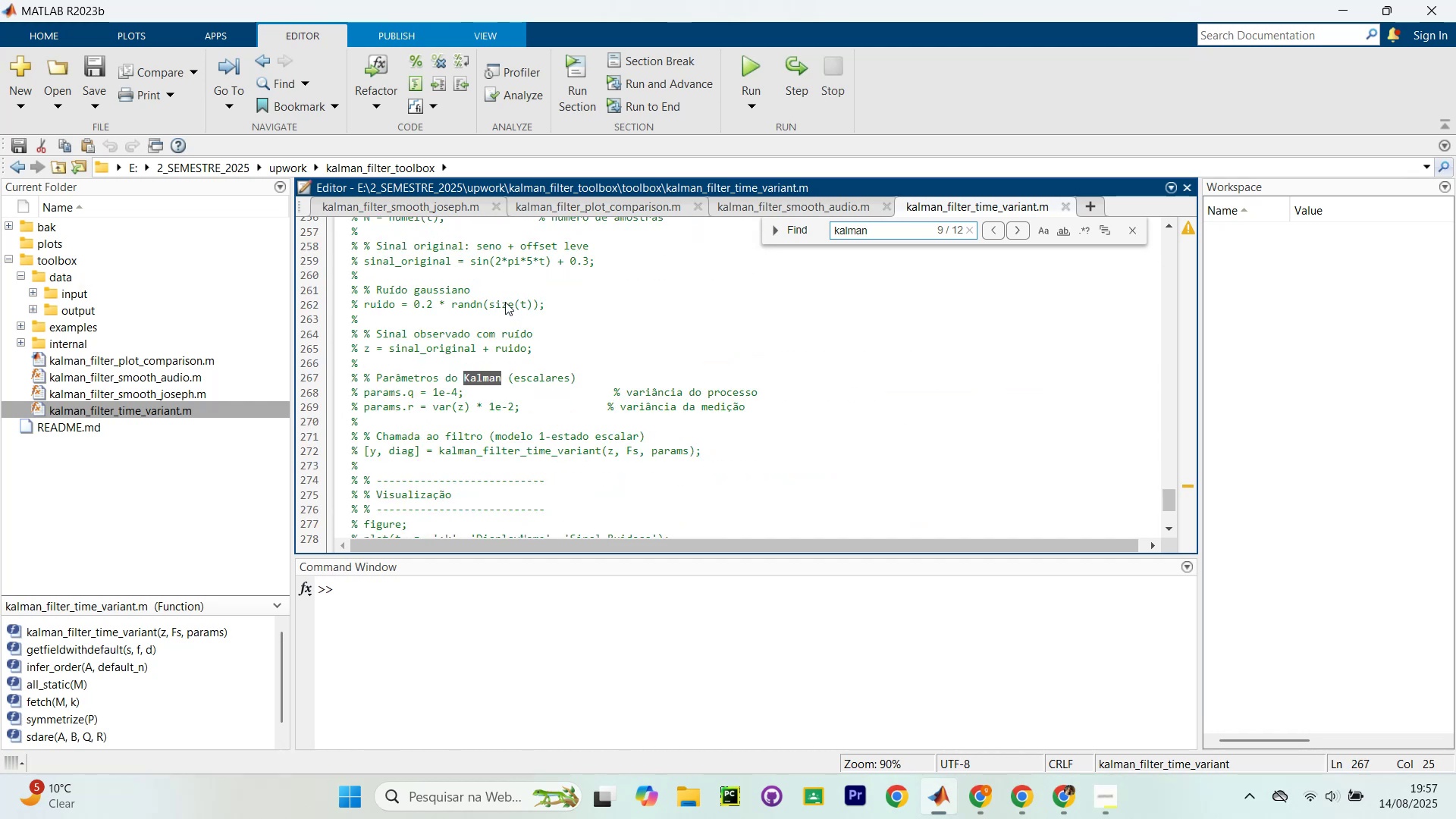 
key(Enter)
 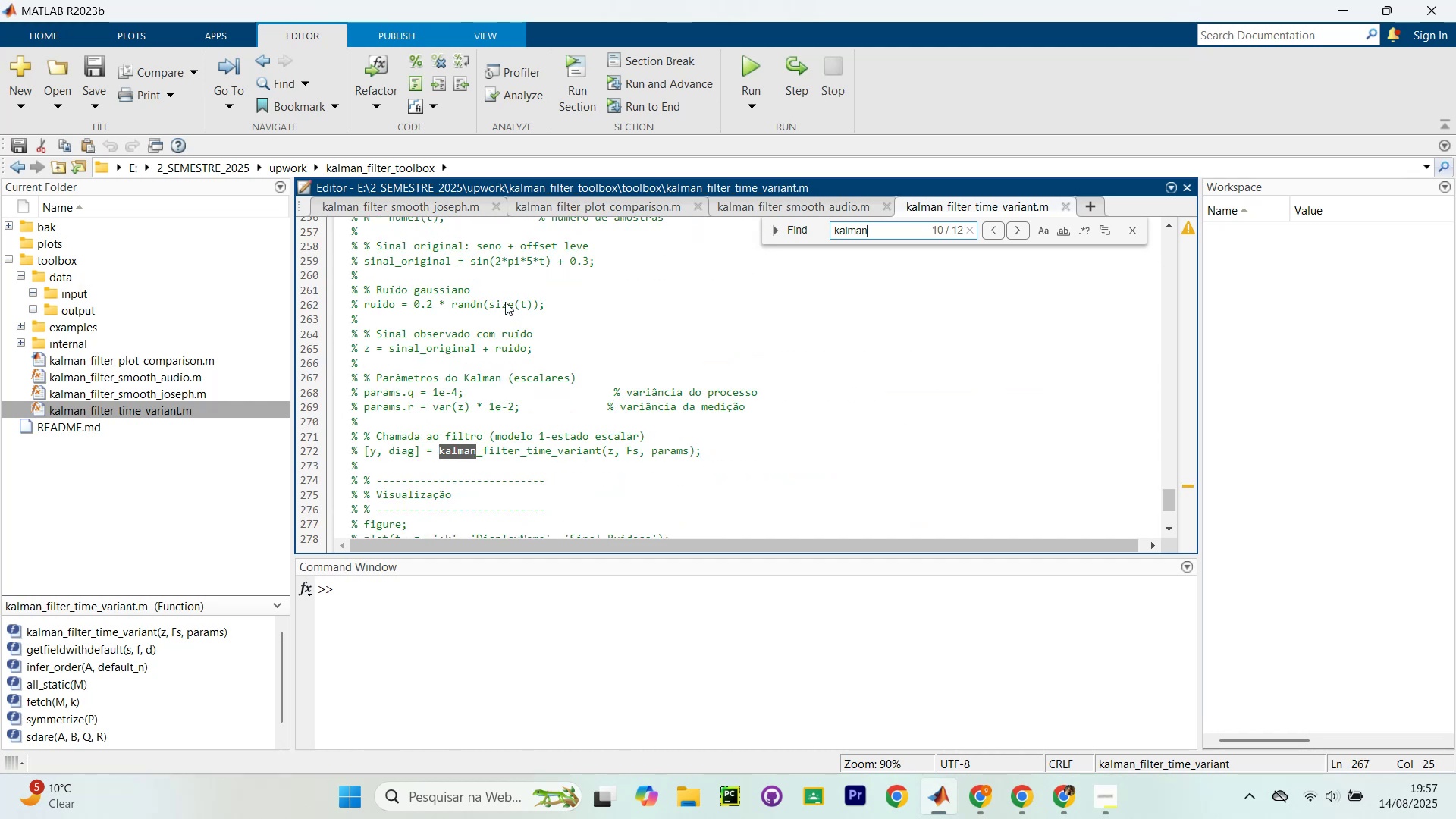 
key(Enter)
 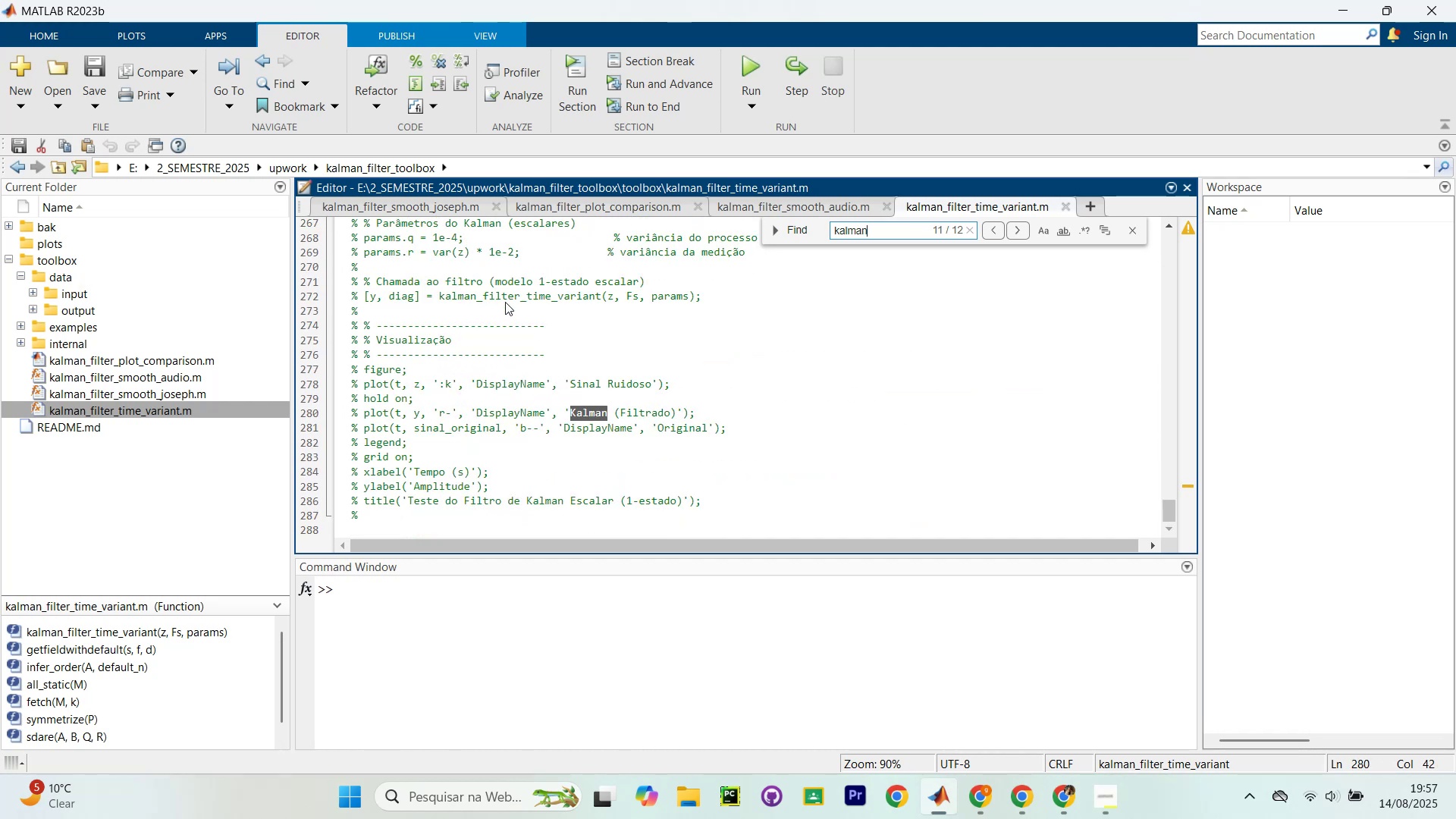 
key(Enter)
 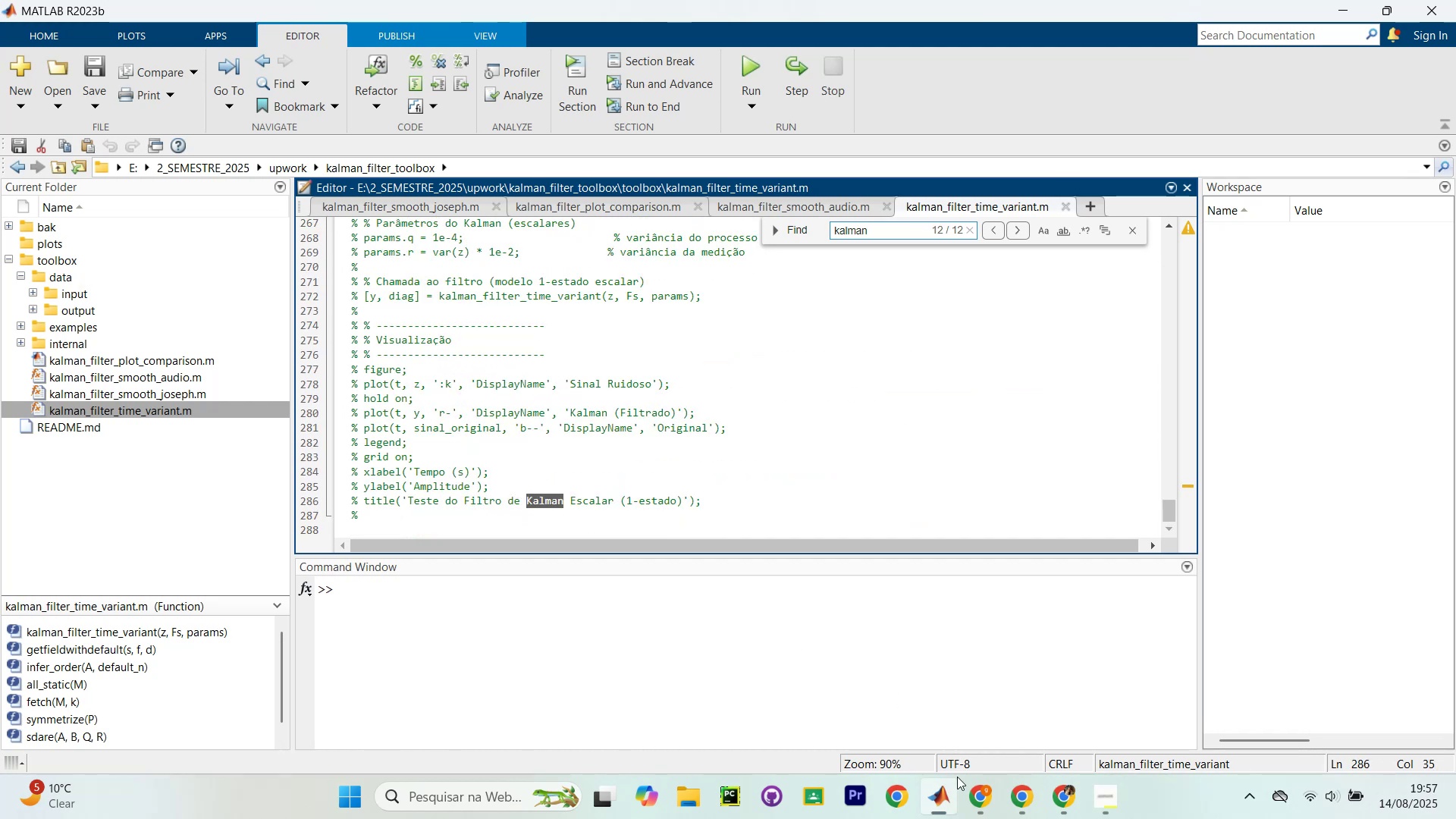 
left_click([988, 794])
 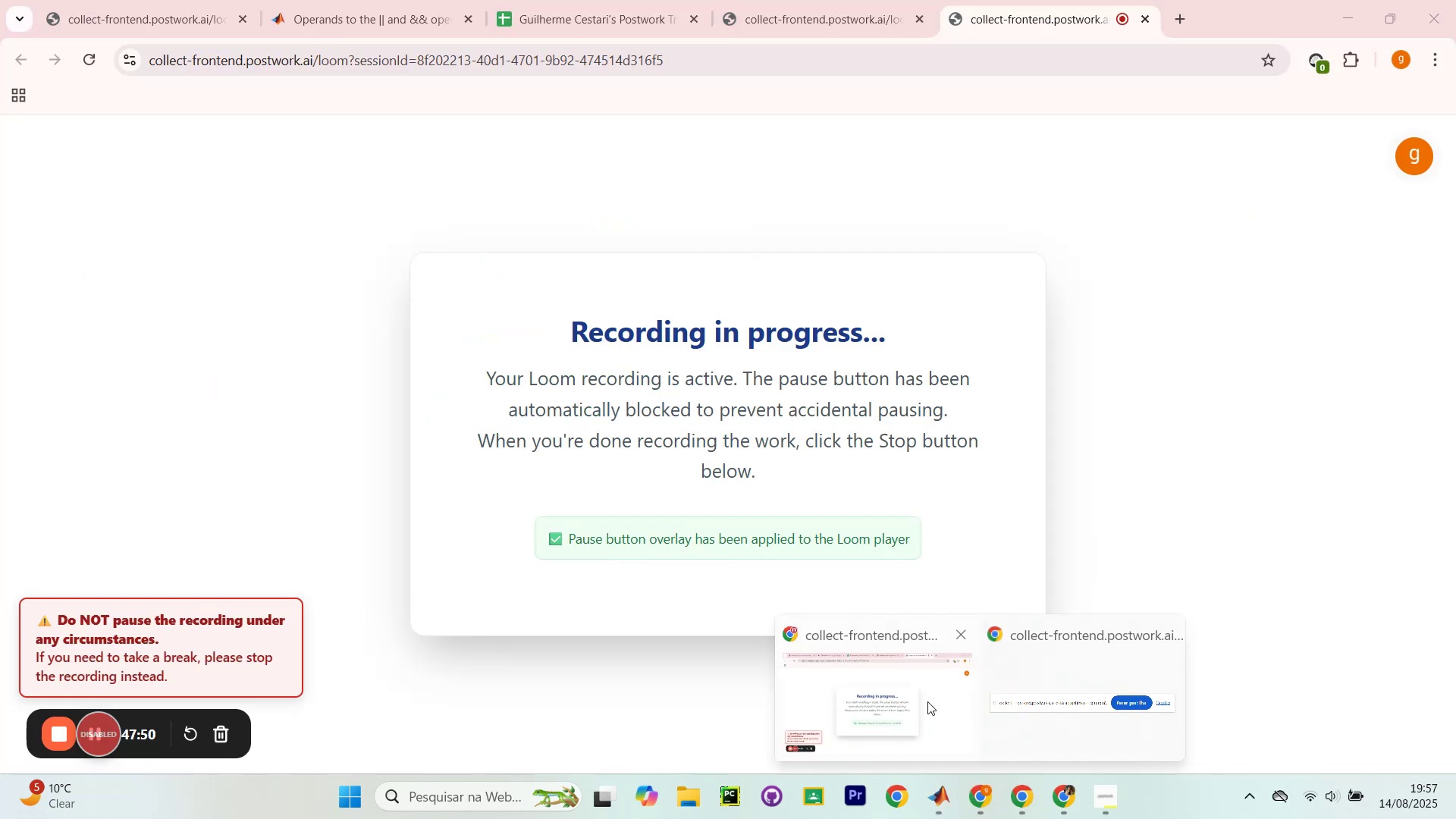 
left_click([927, 701])
 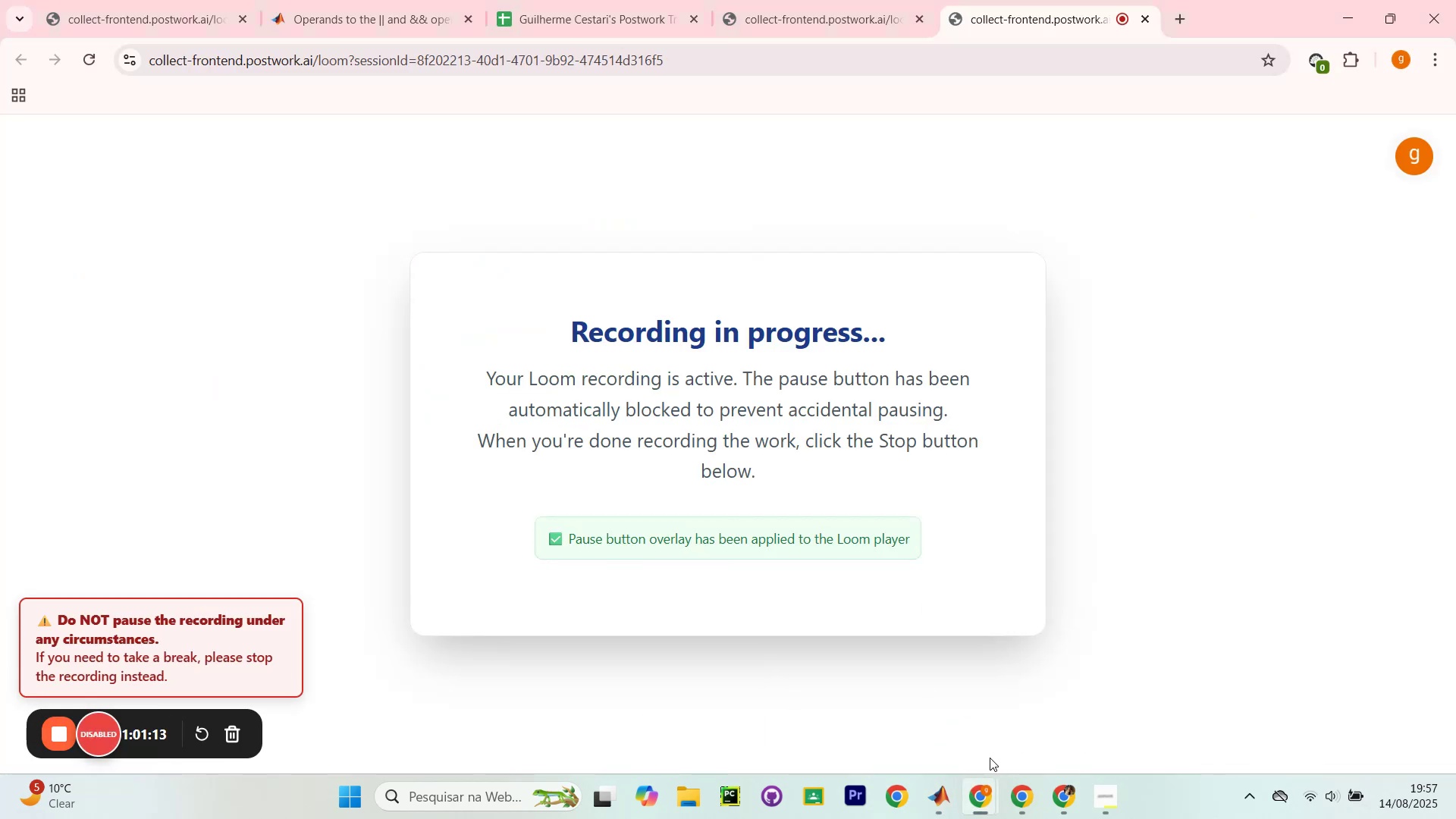 
left_click([1352, 19])
 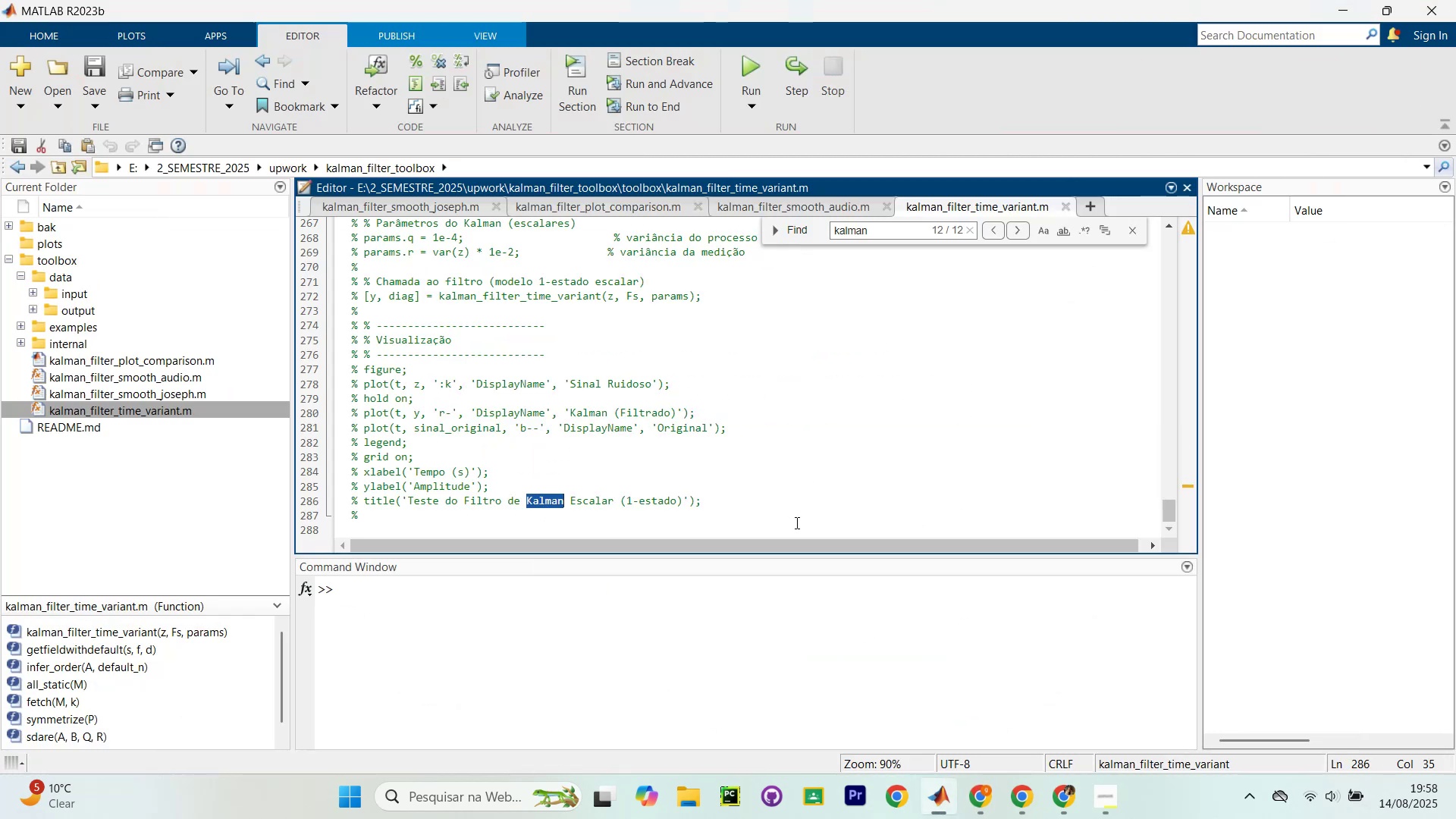 
scroll: coordinate [623, 320], scroll_direction: up, amount: 18.0
 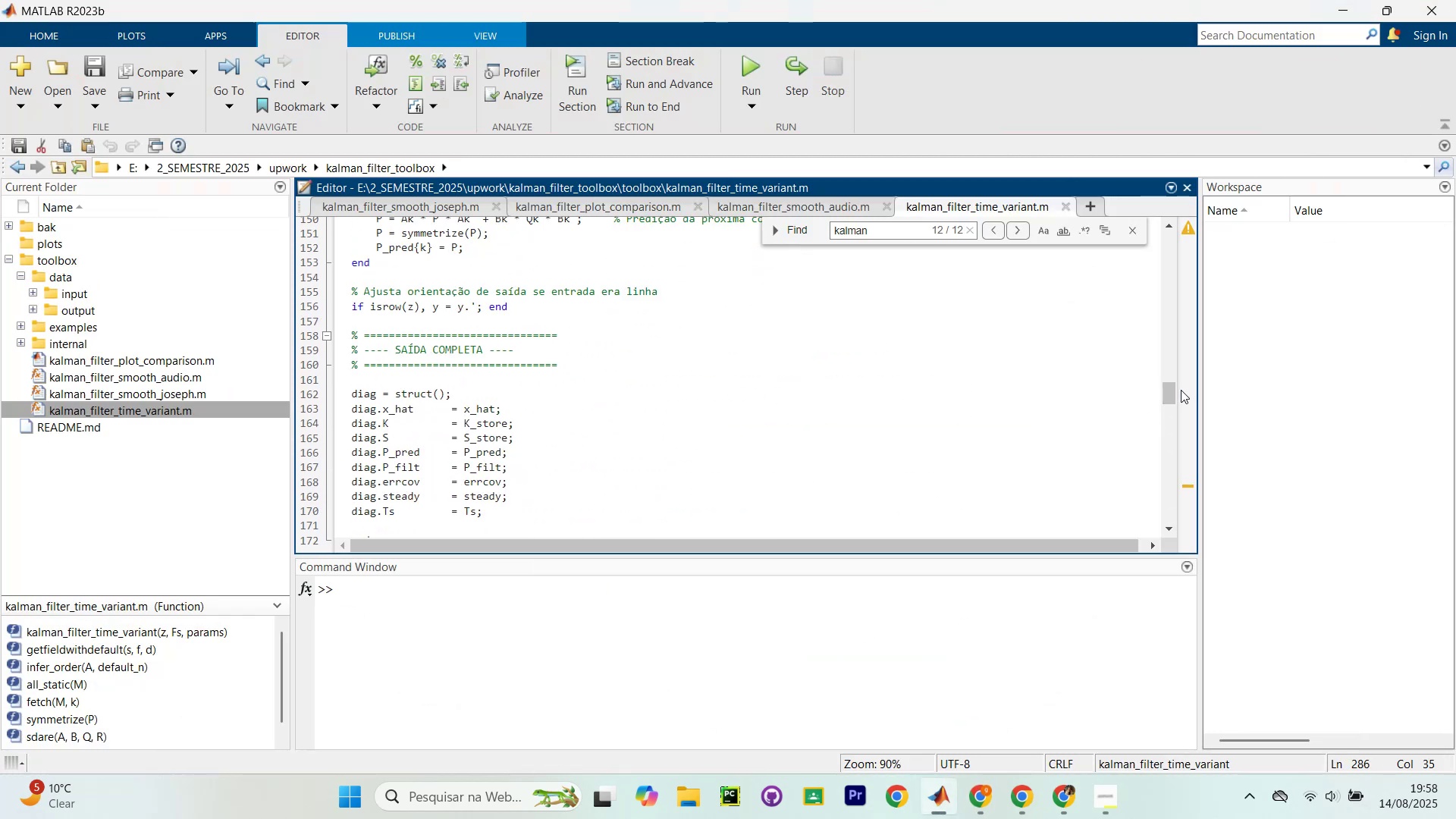 
left_click_drag(start_coordinate=[1174, 397], to_coordinate=[1178, 130])
 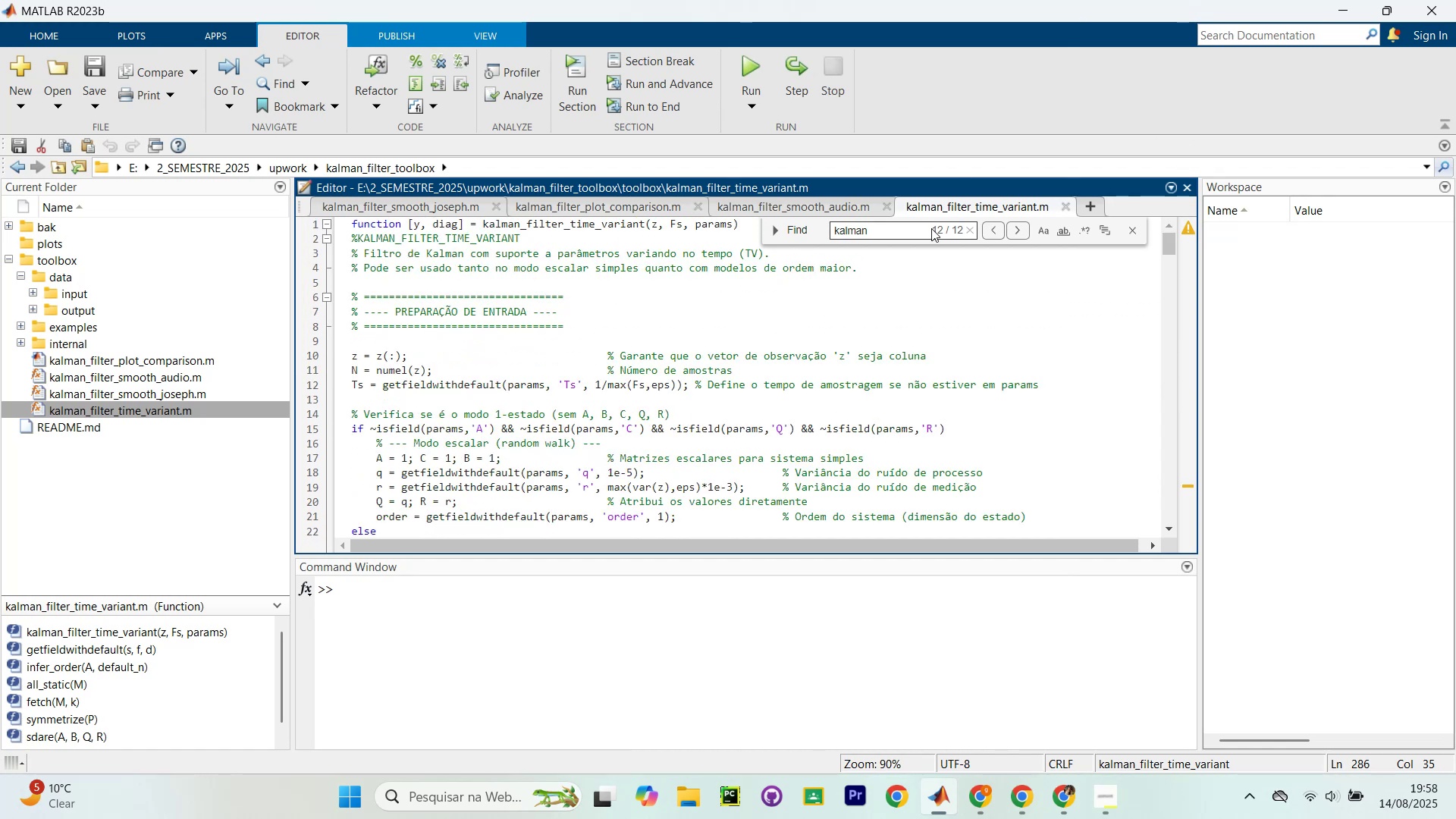 
left_click([929, 234])
 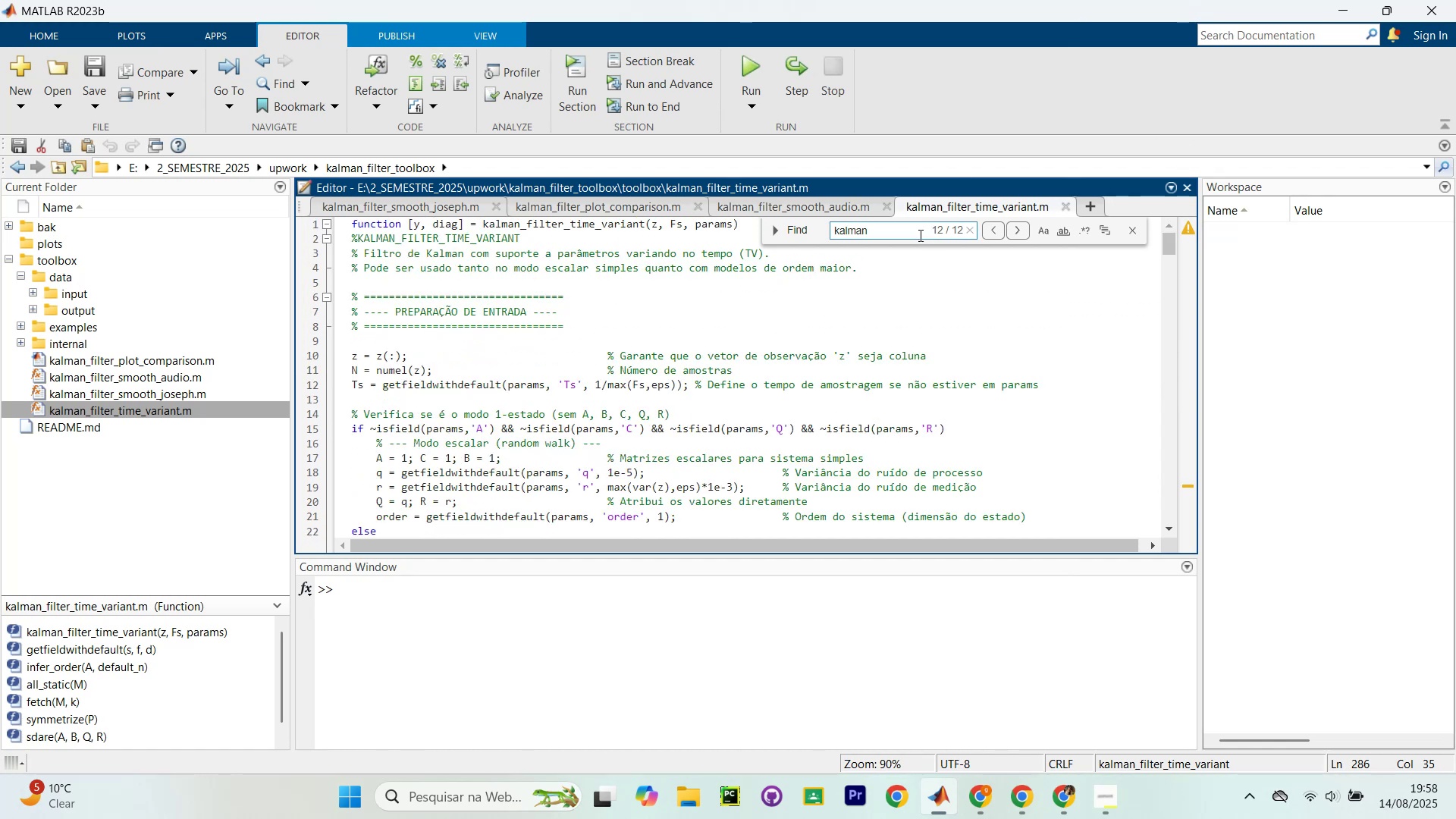 
key(Enter)
 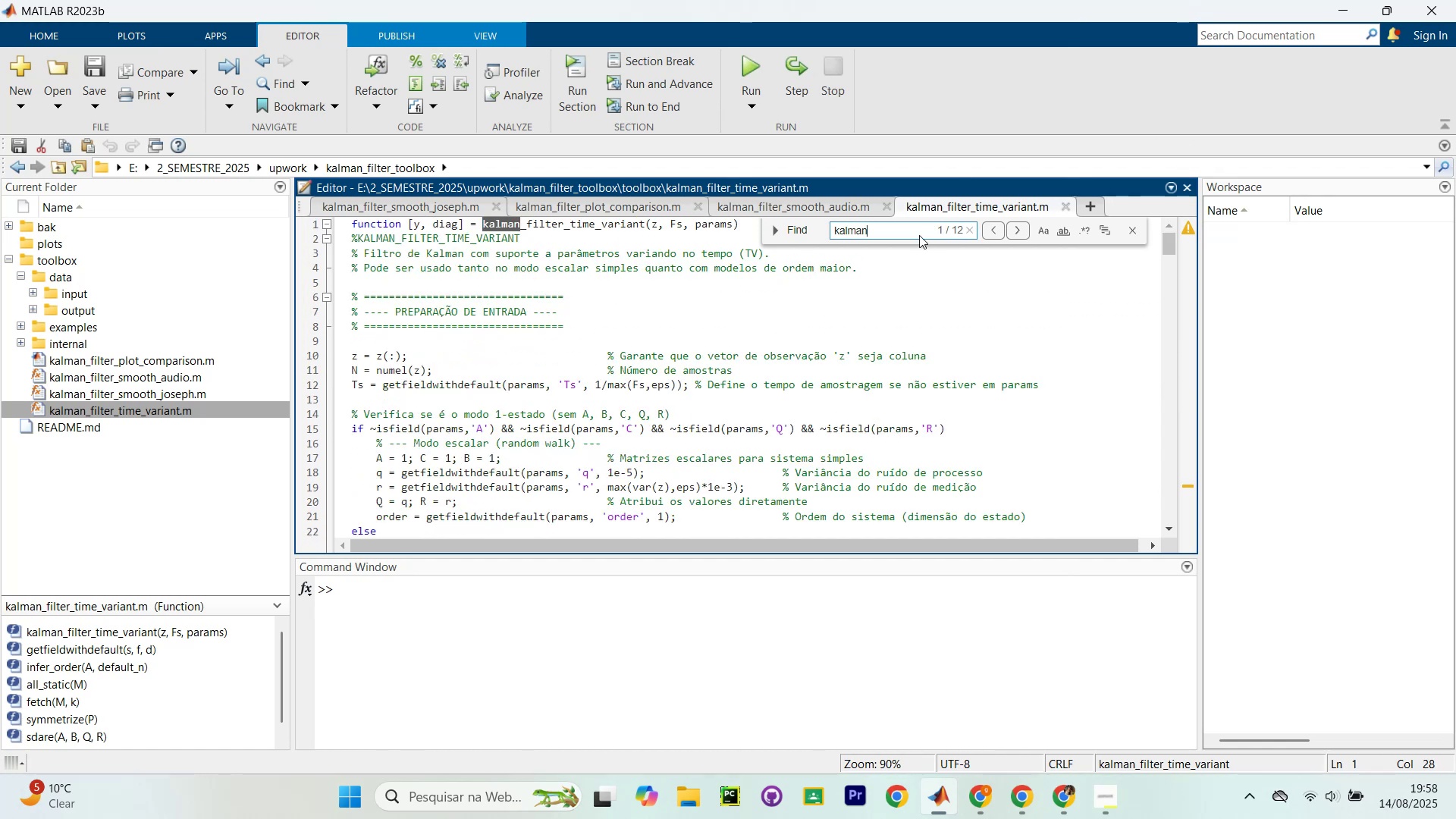 
key(Enter)
 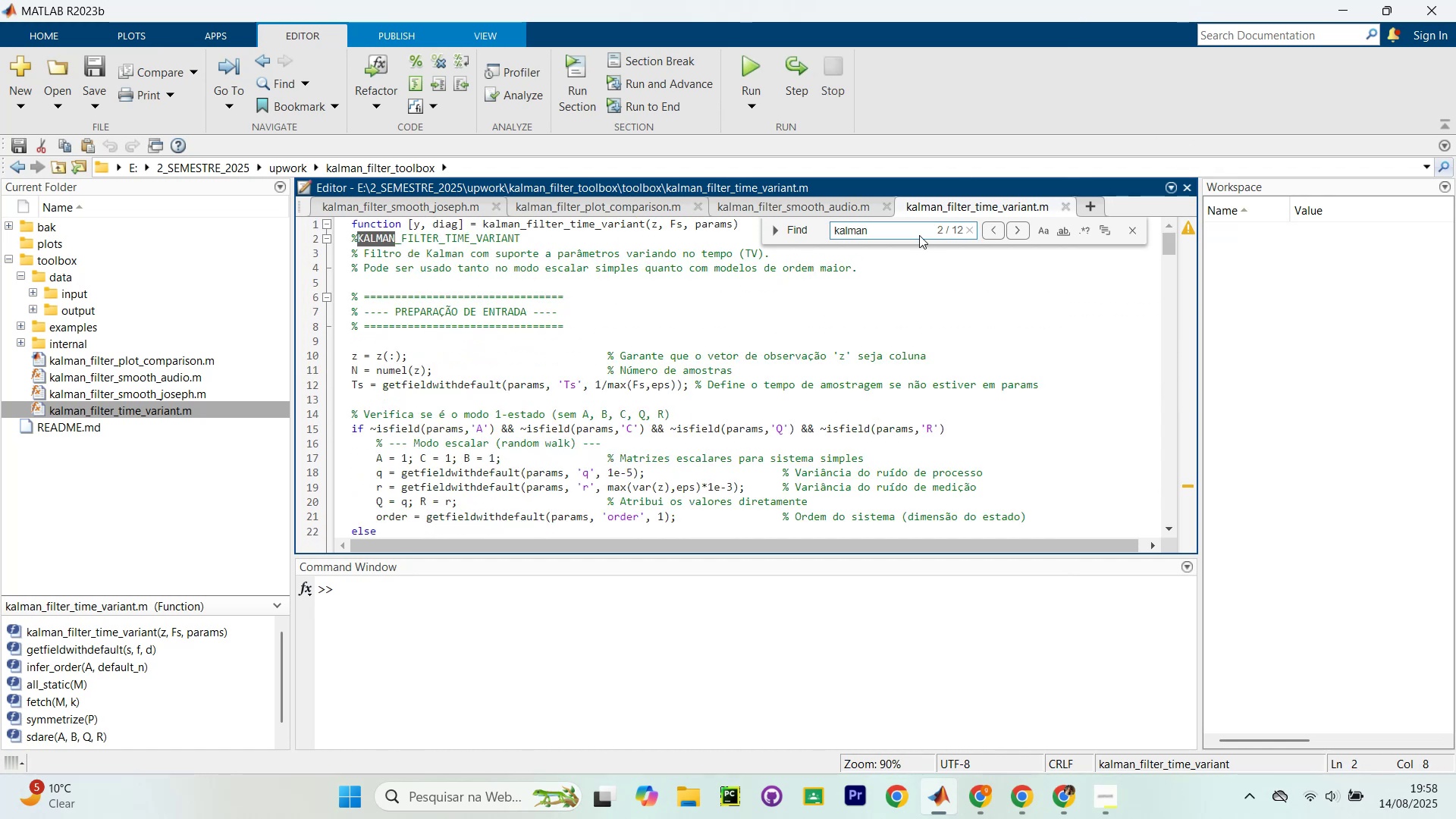 
key(Enter)
 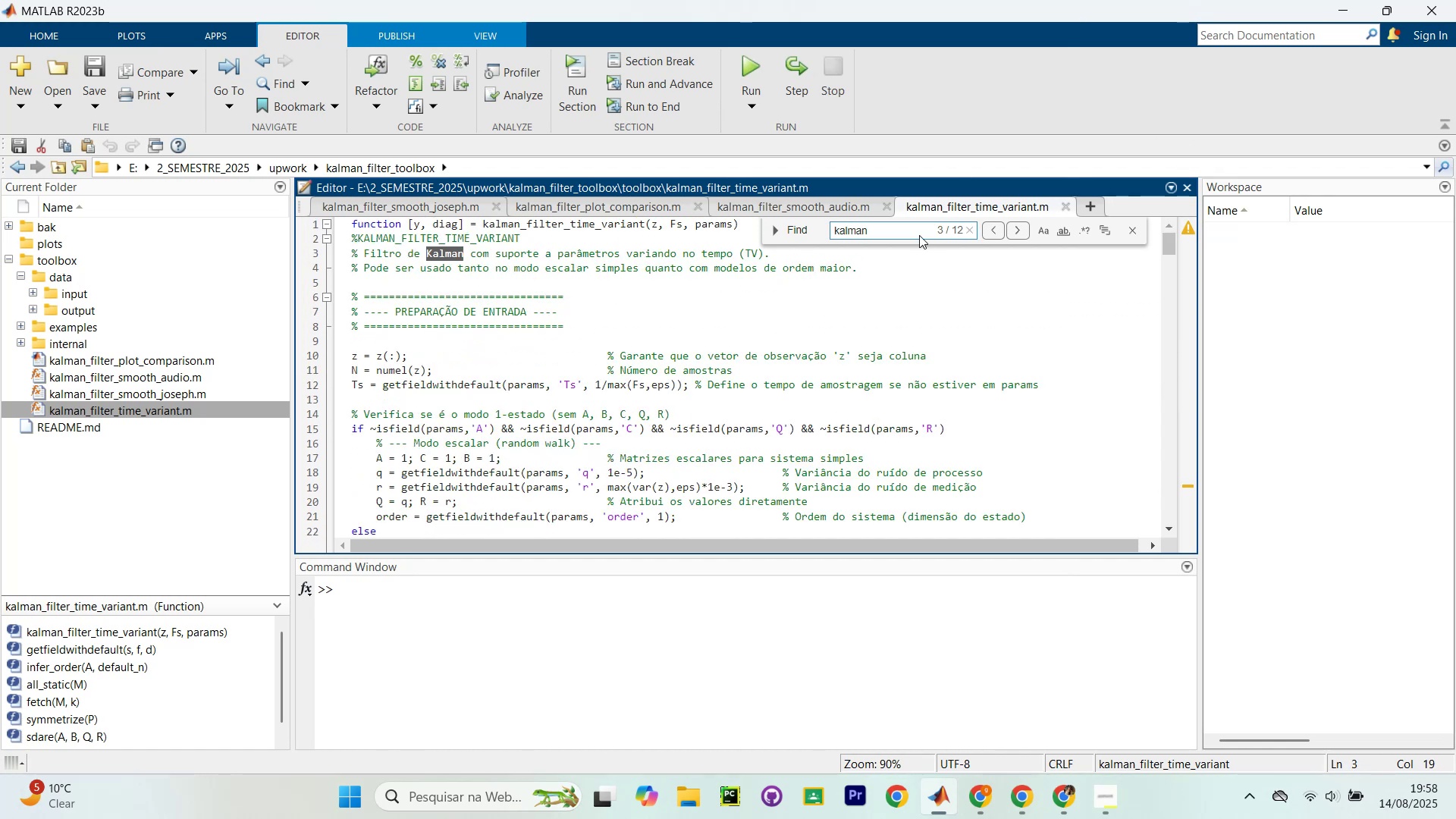 
key(Enter)
 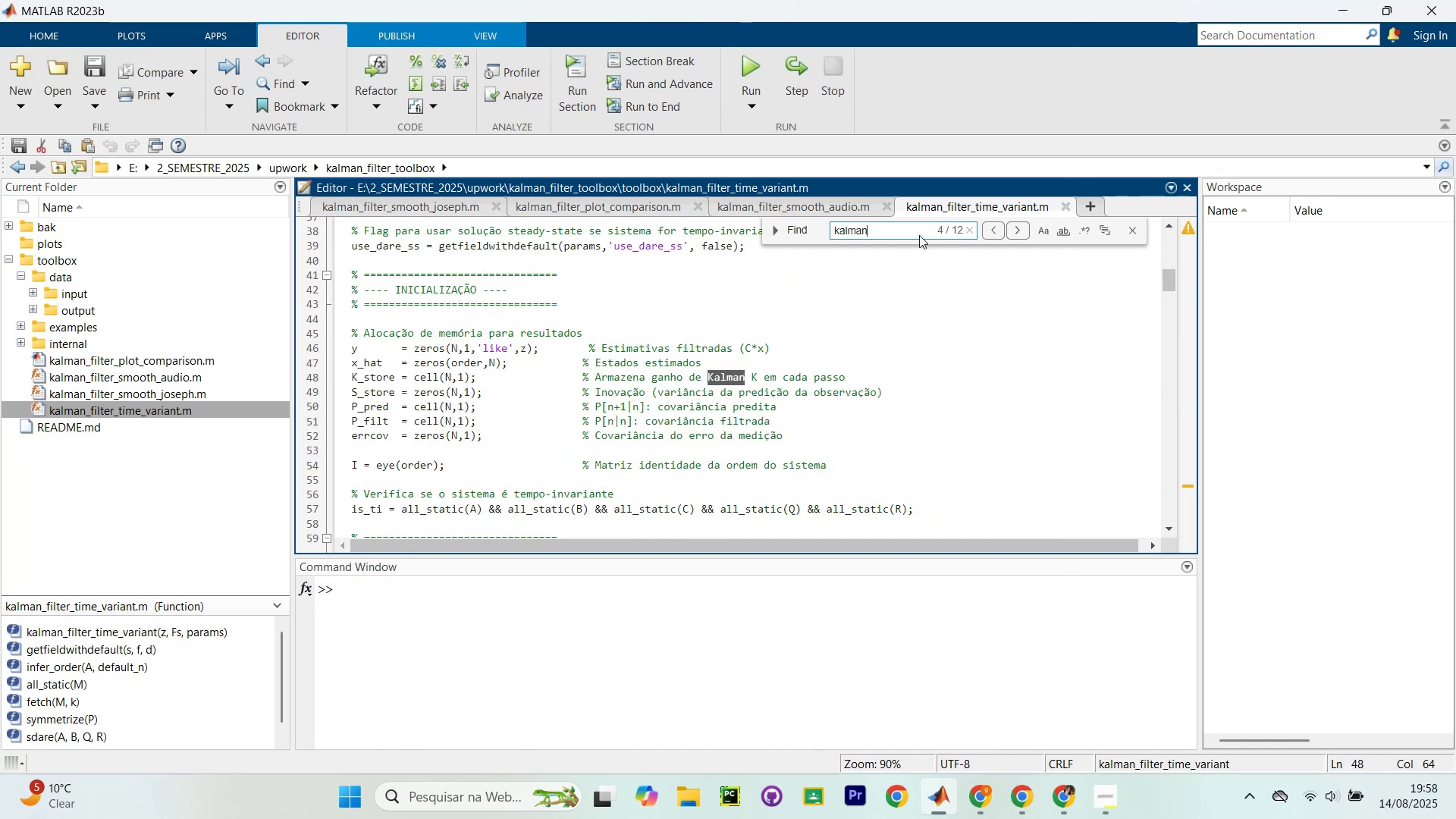 
key(Enter)
 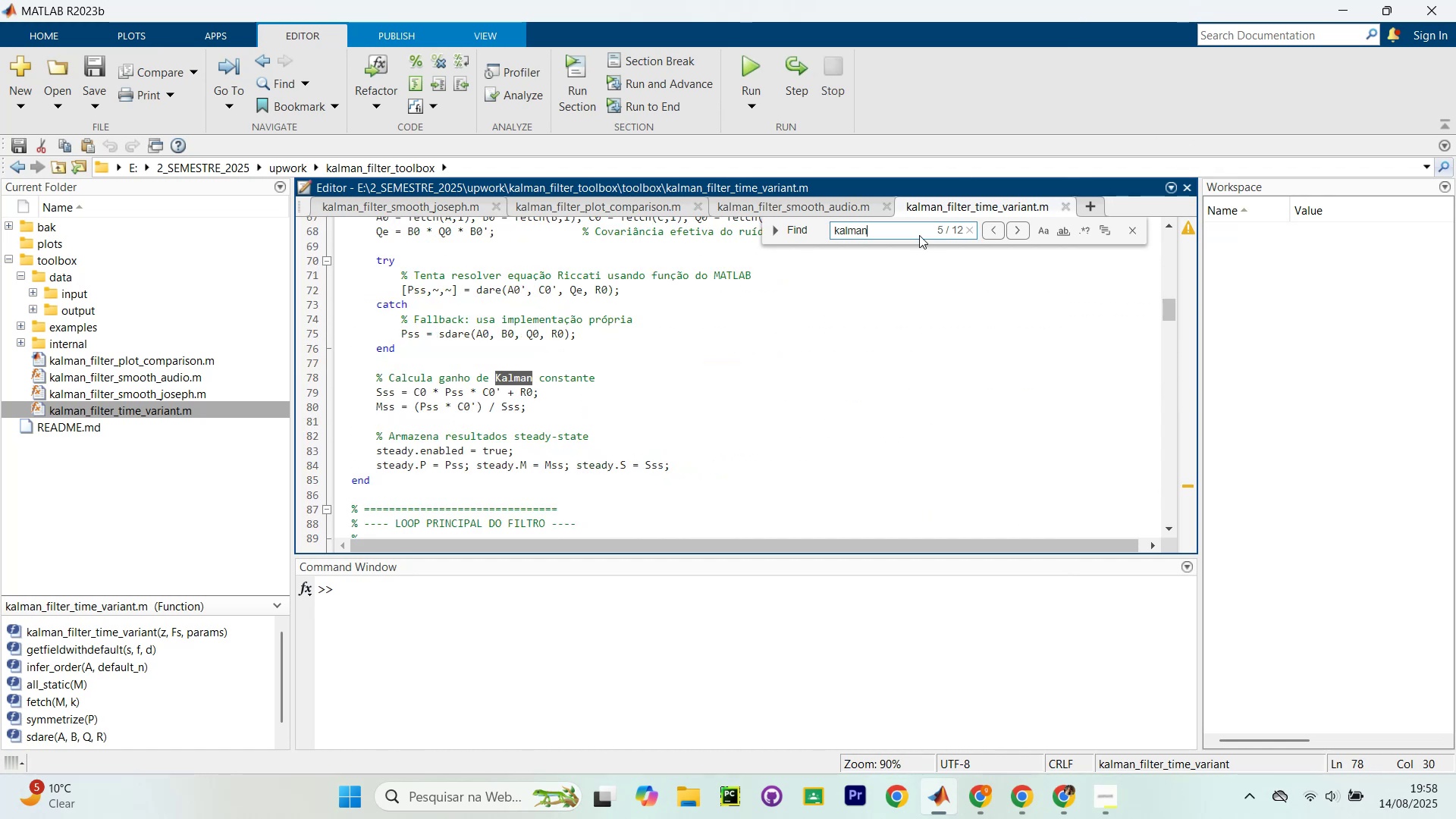 
key(Enter)
 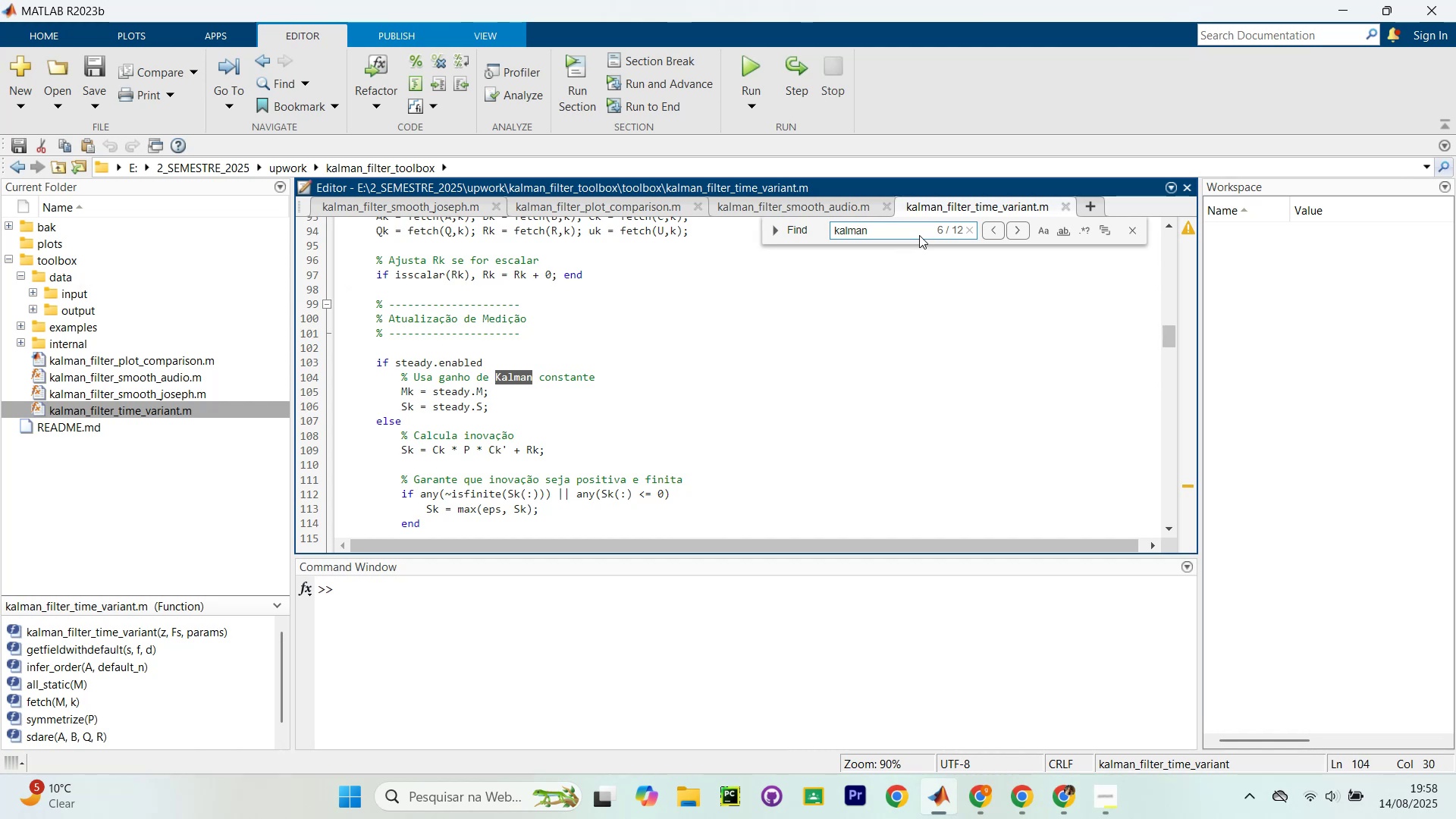 
key(Enter)
 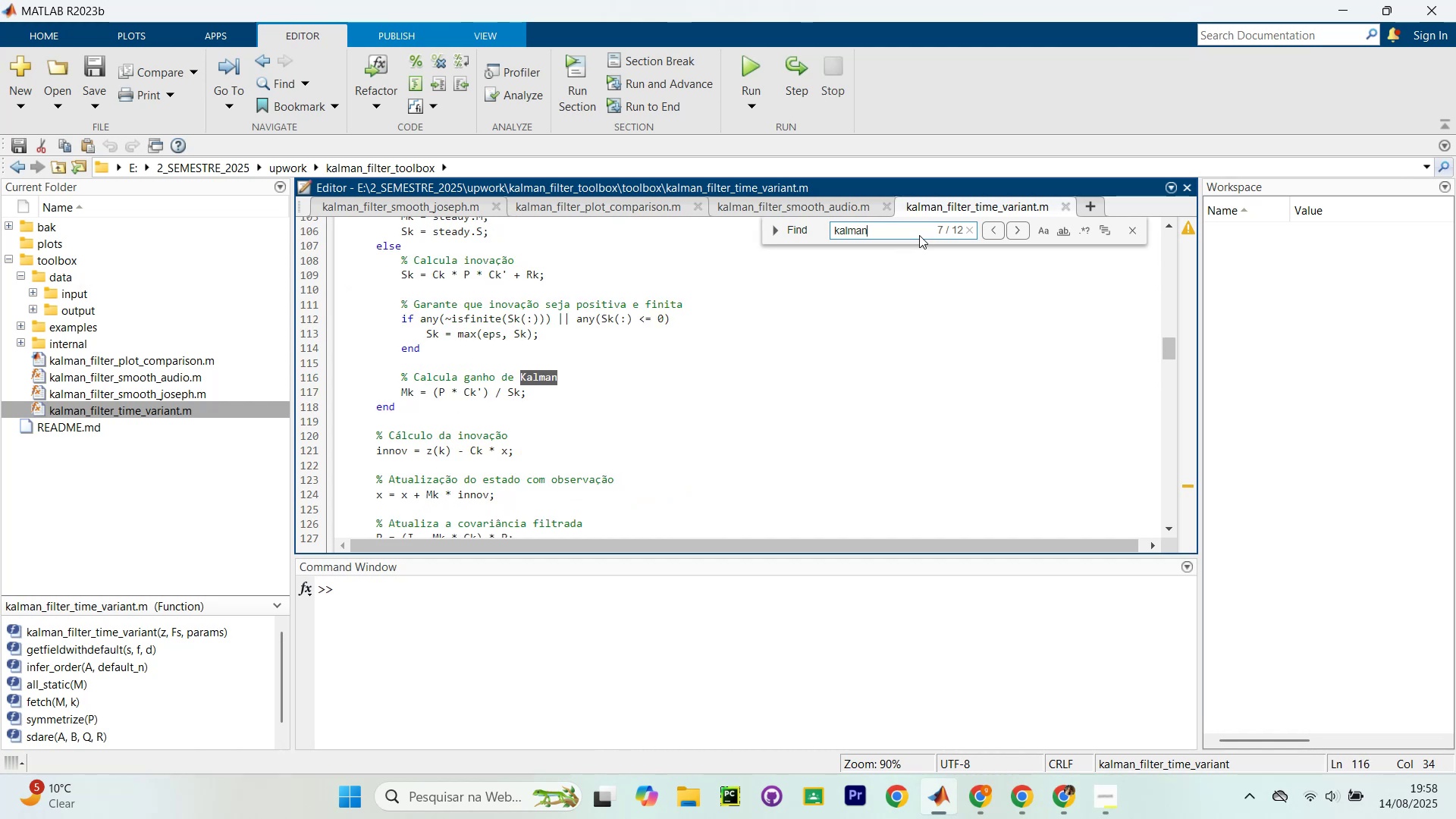 
key(Enter)
 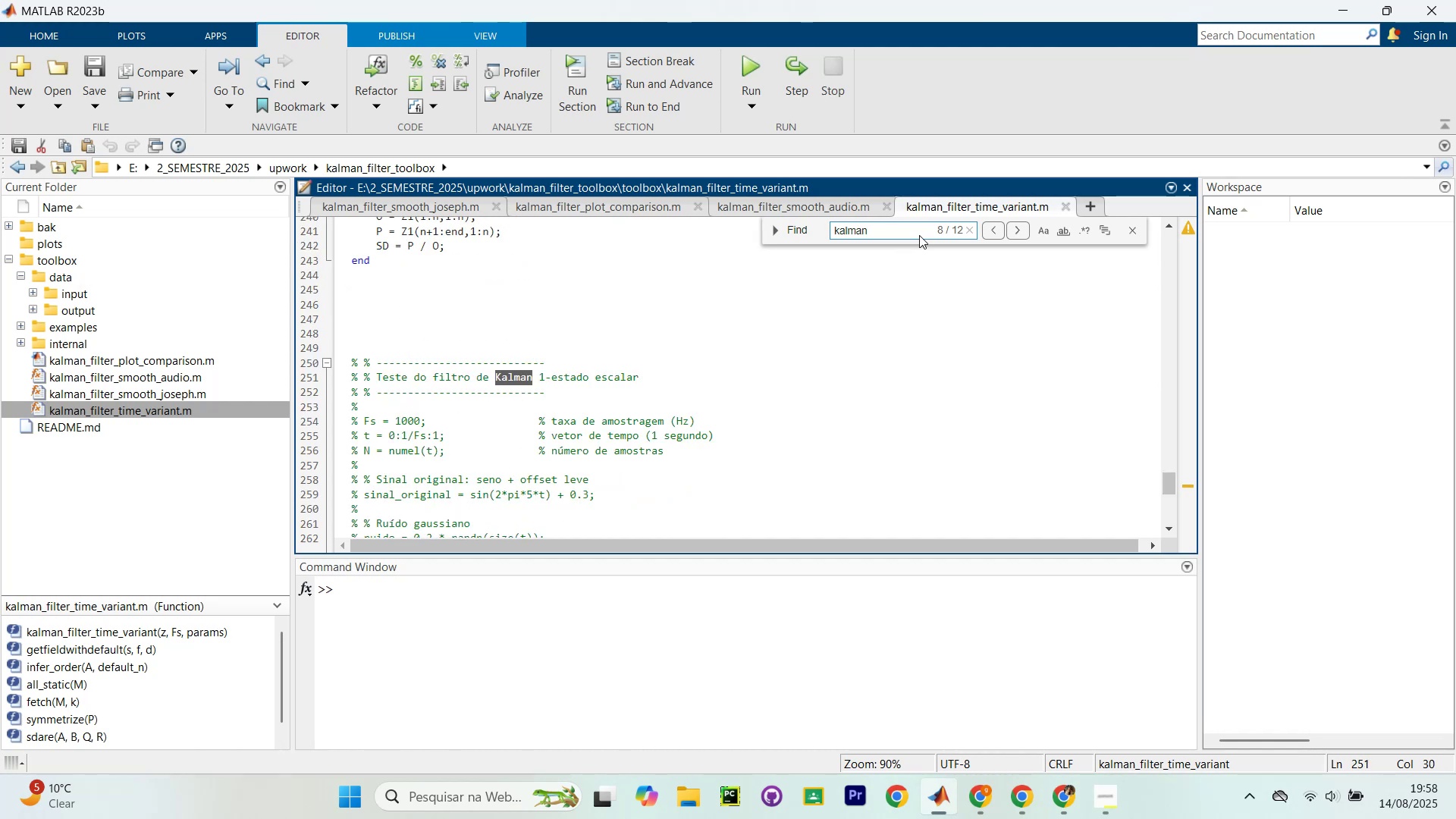 
key(Enter)
 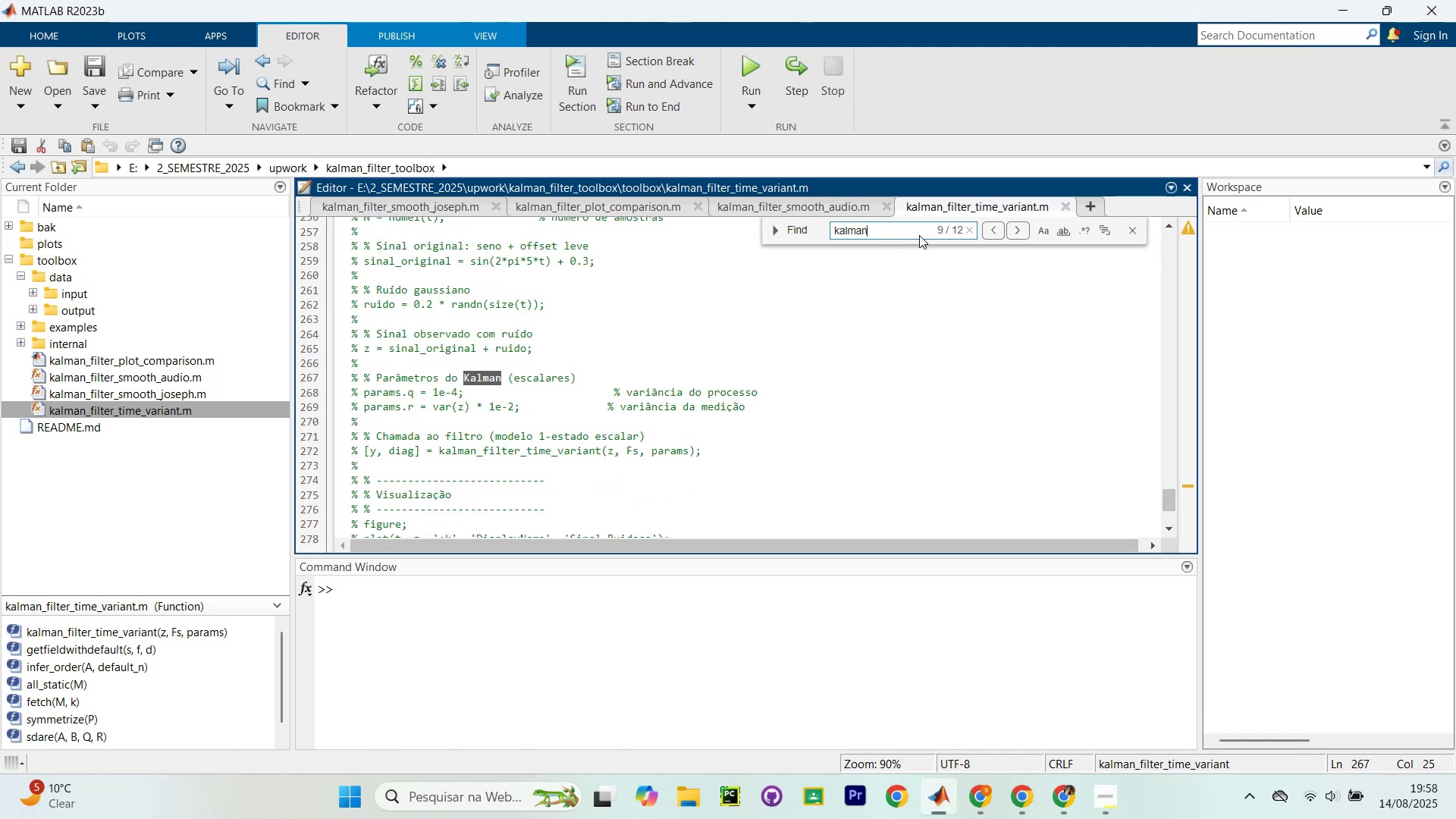 
key(Enter)
 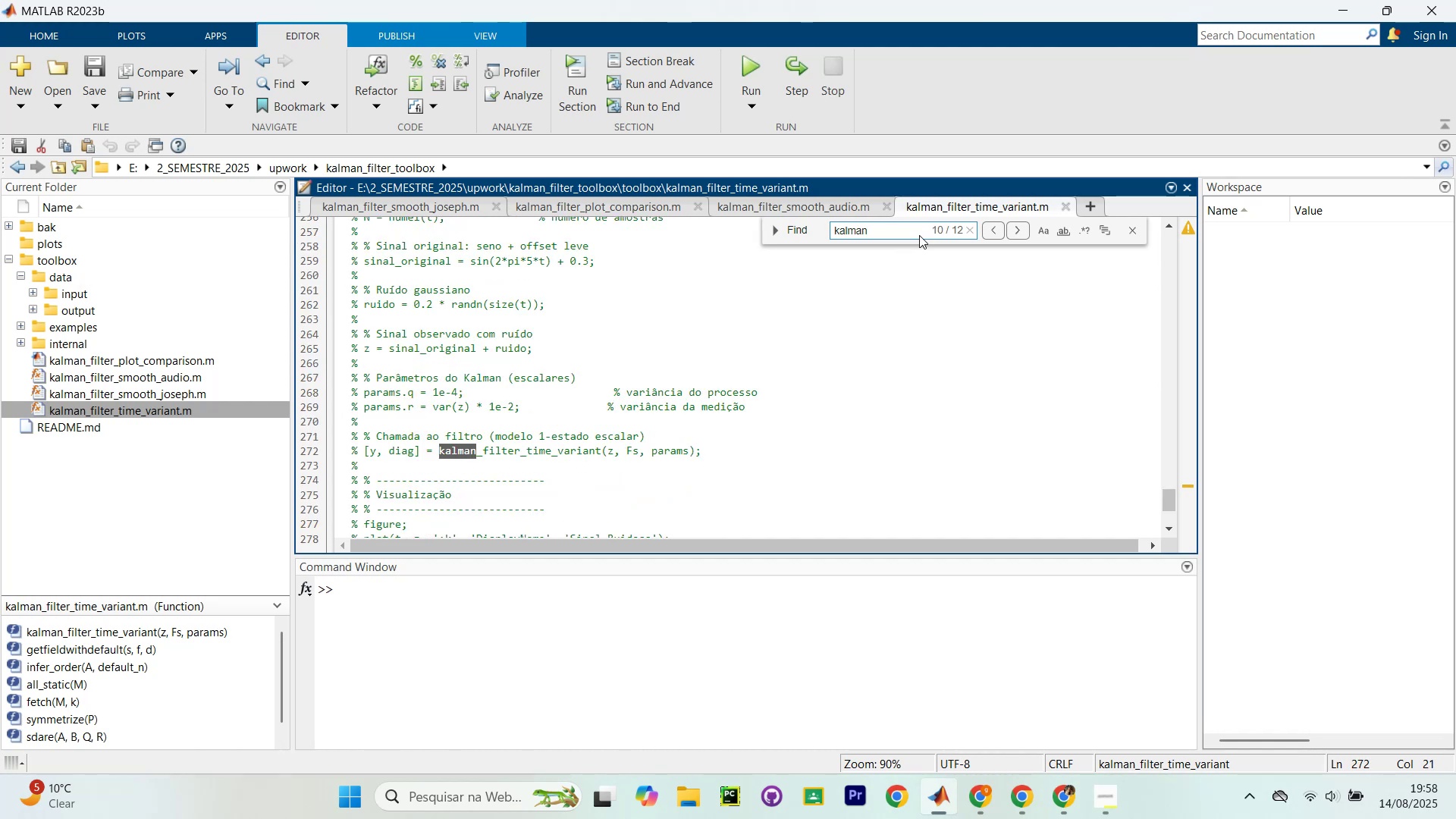 
key(Enter)
 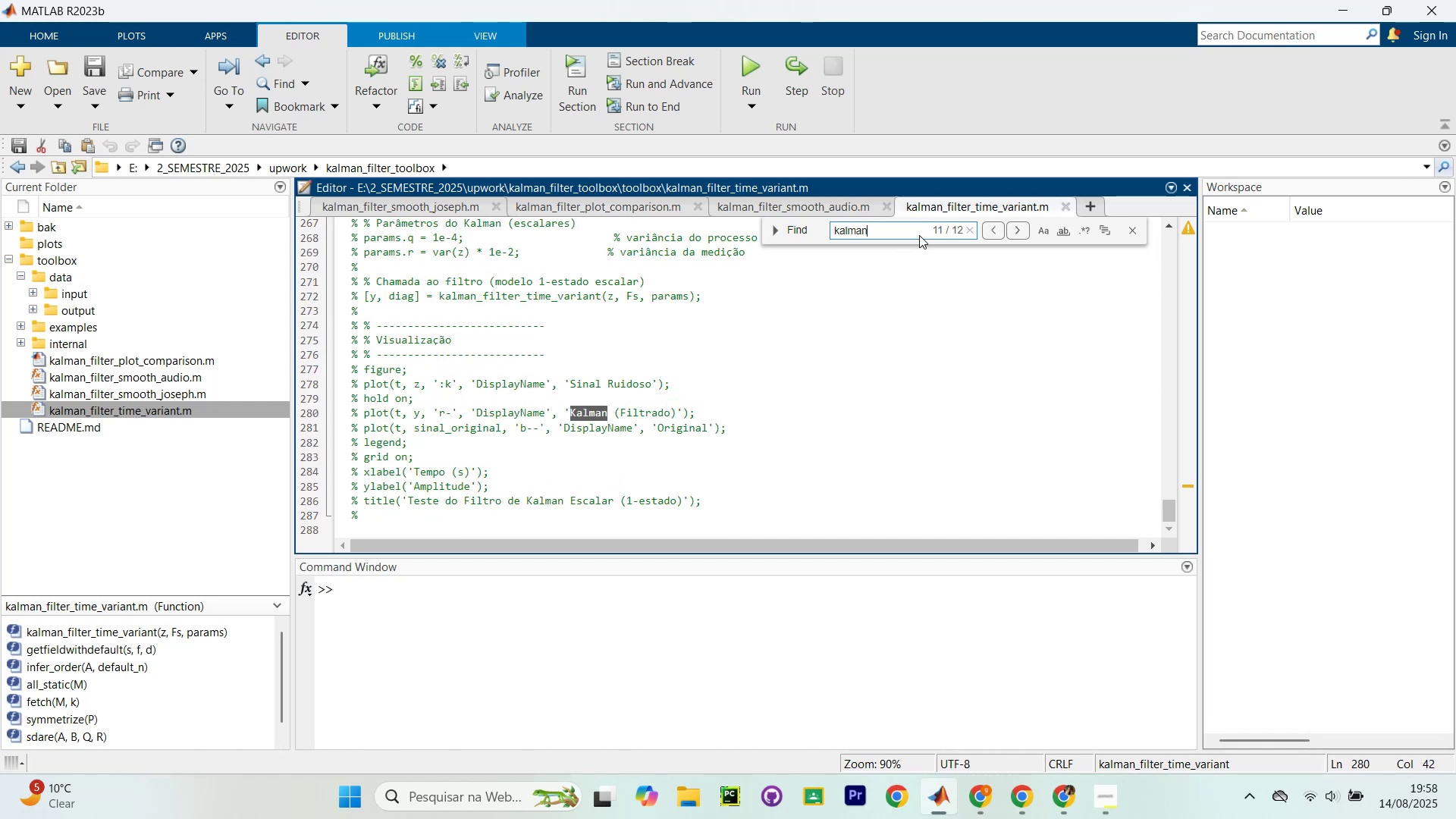 
key(Enter)
 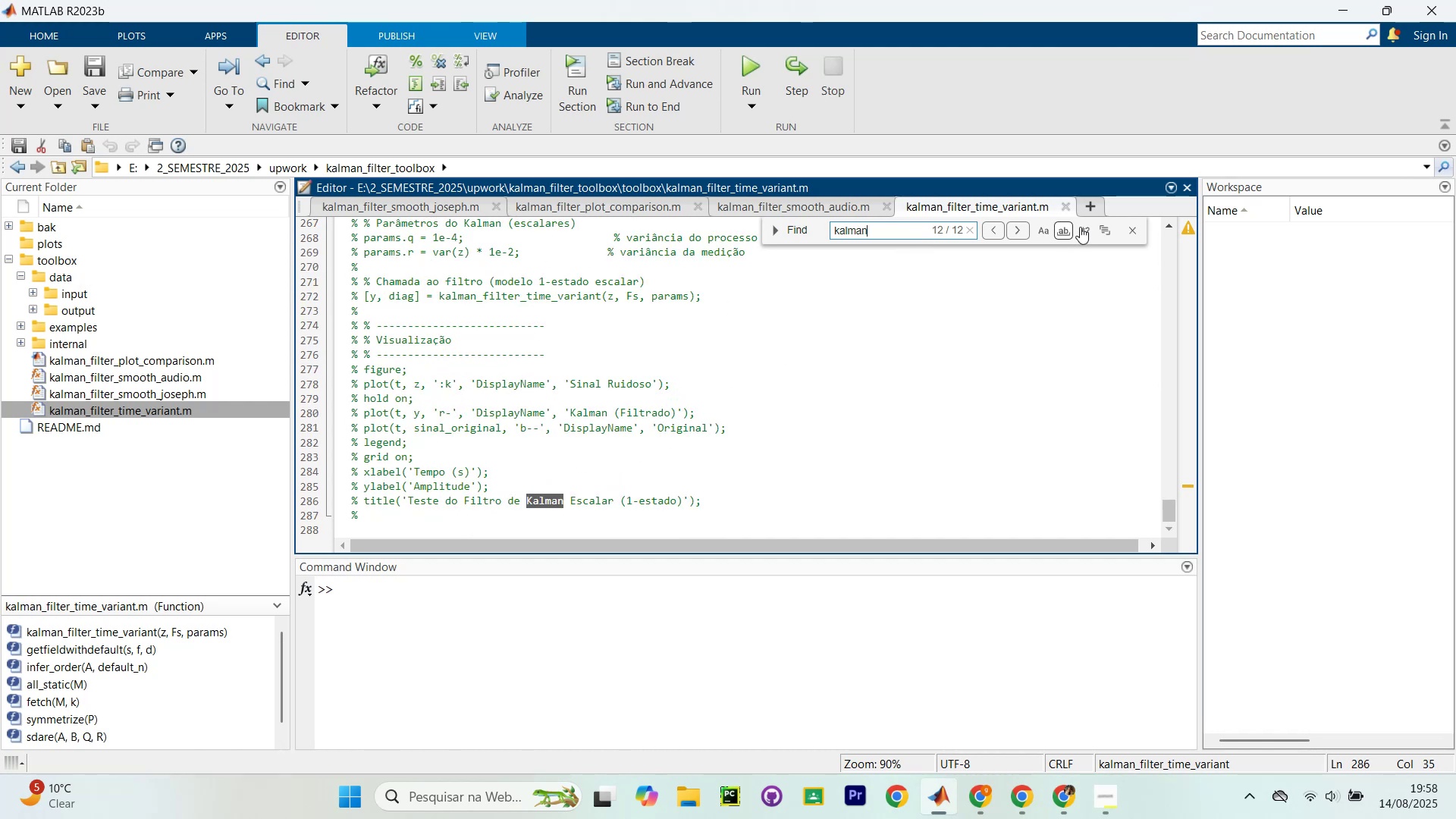 
left_click([1133, 226])
 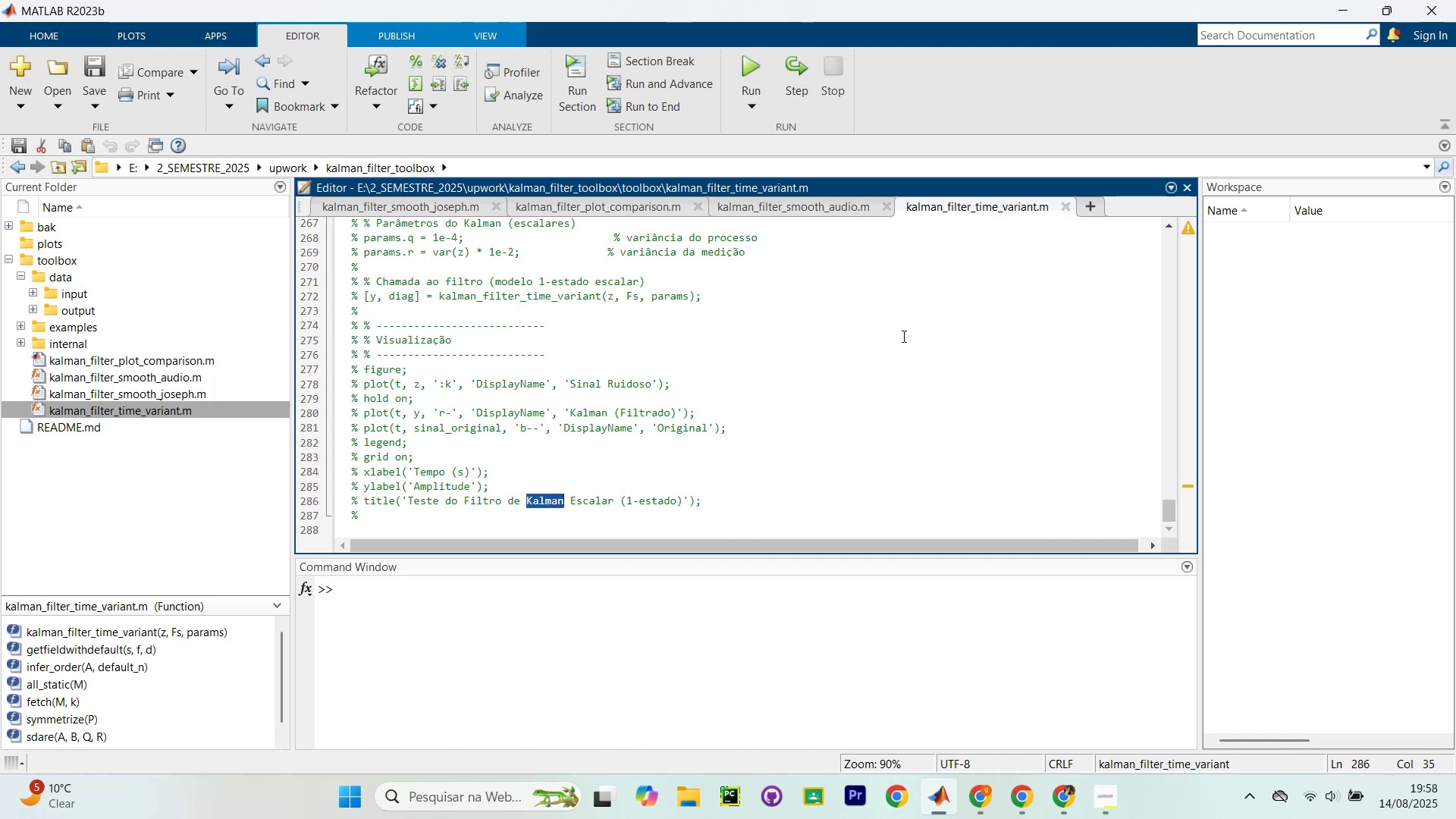 
key(Control+S)
 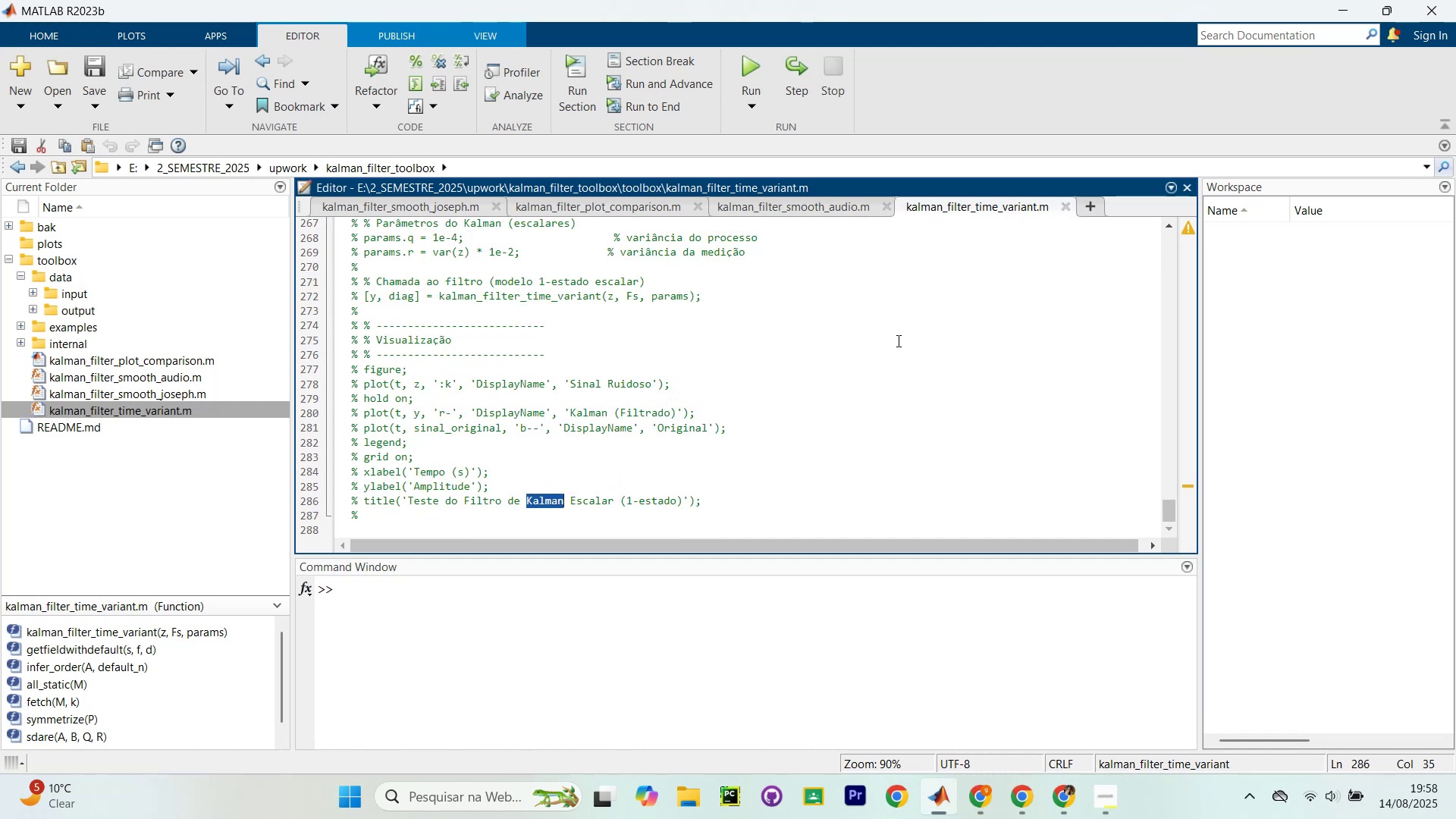 
key(Control+F)
 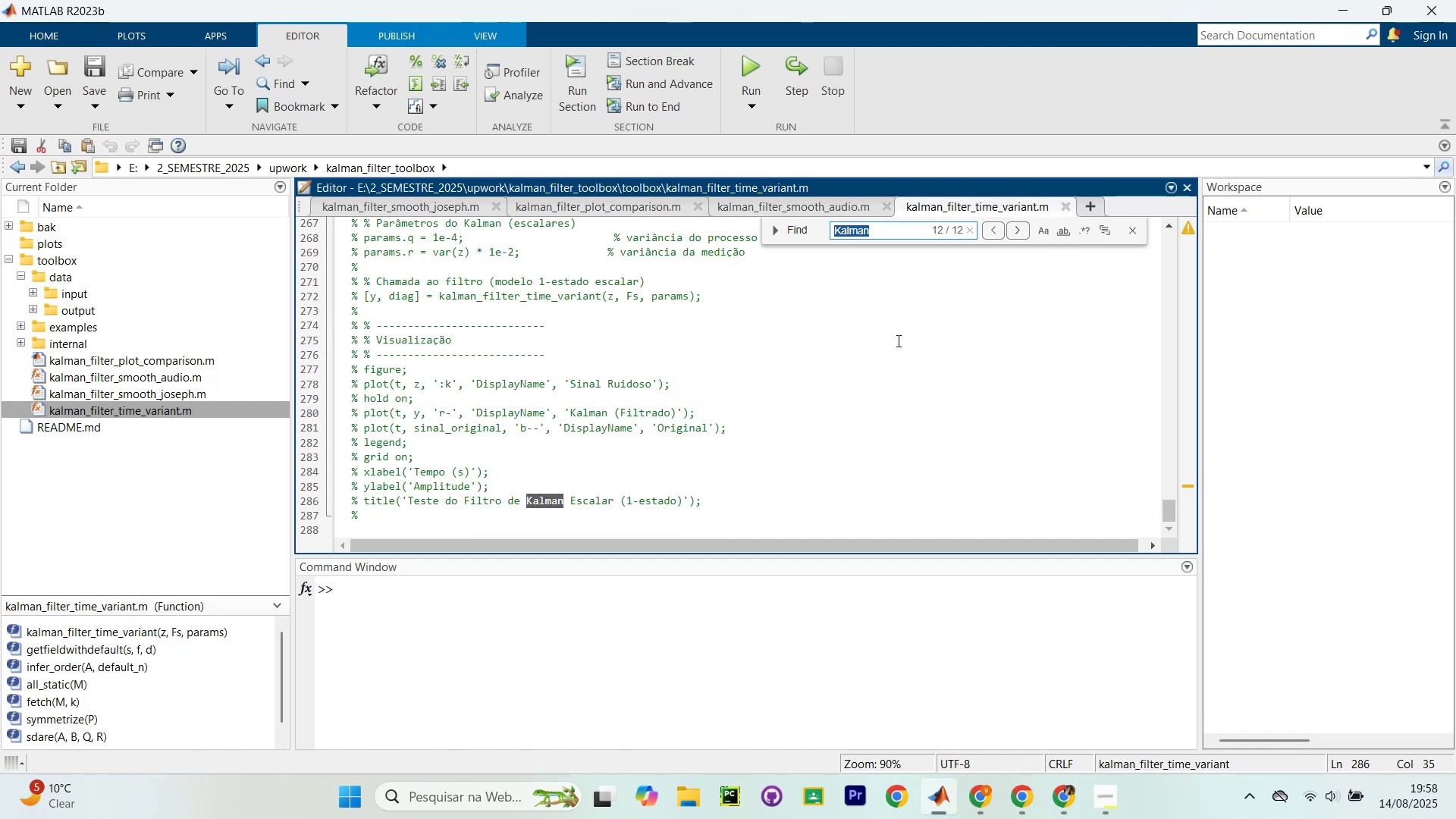 
type(jose)
 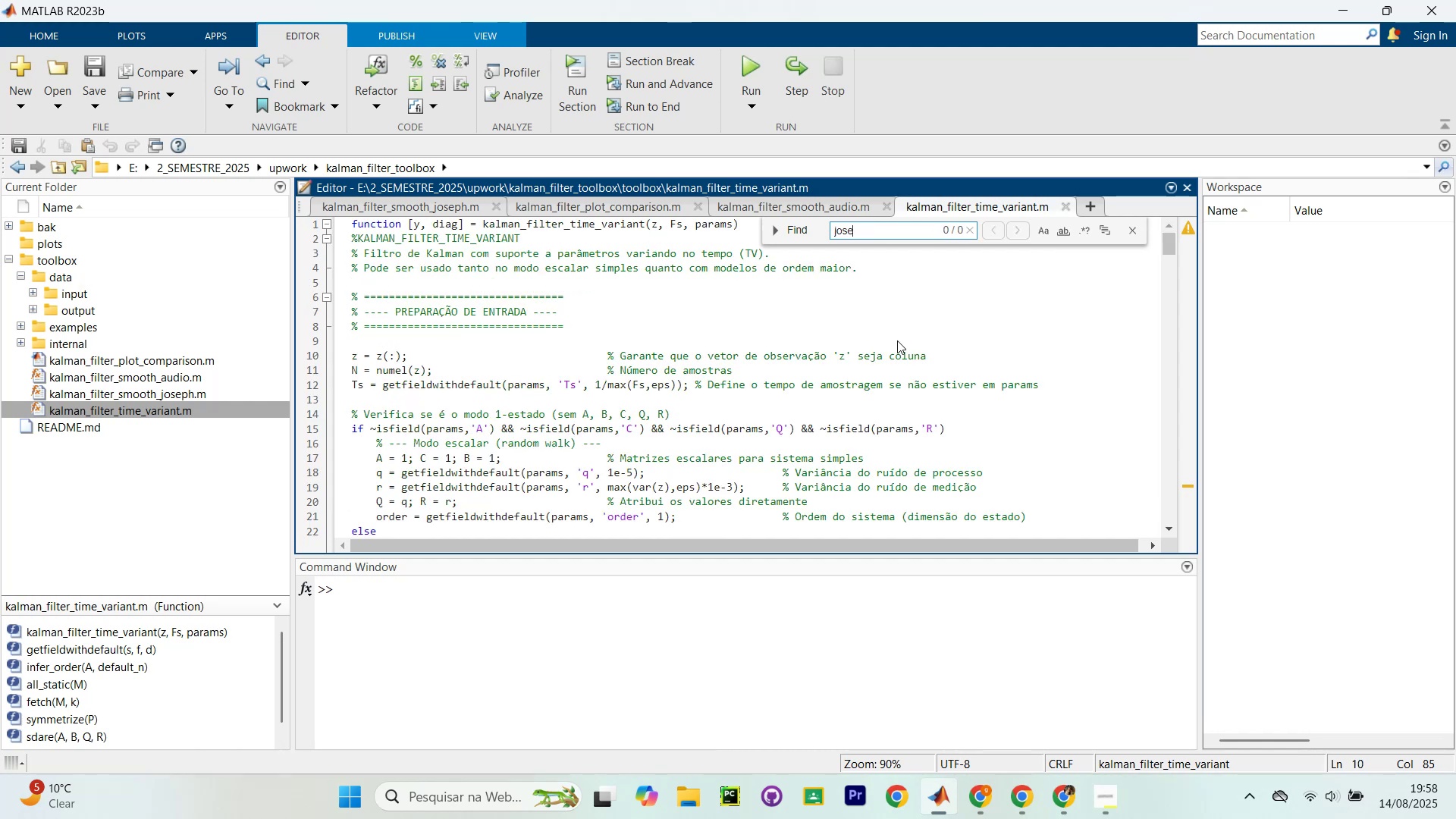 
key(Enter)
 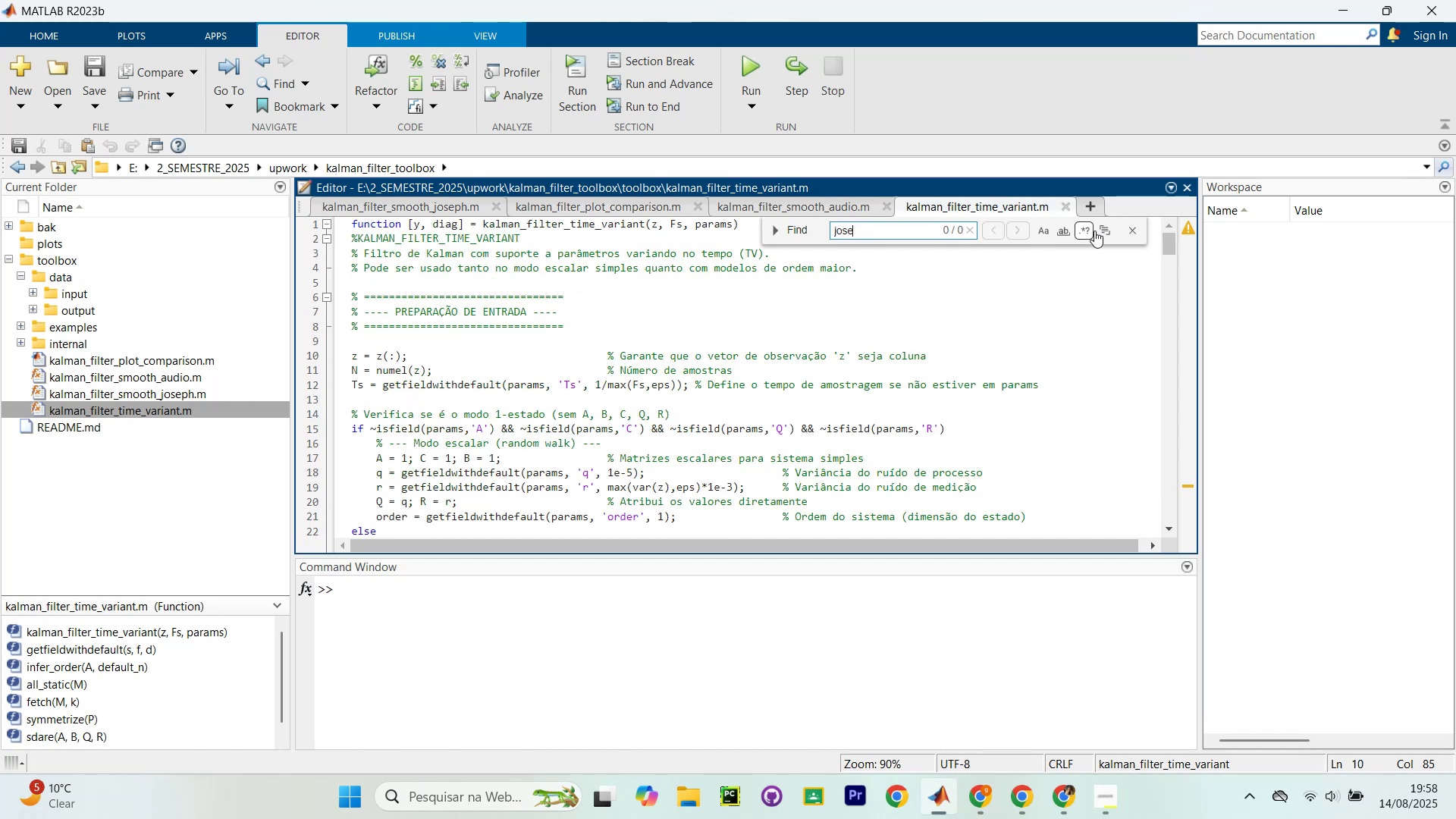 
left_click([1125, 236])
 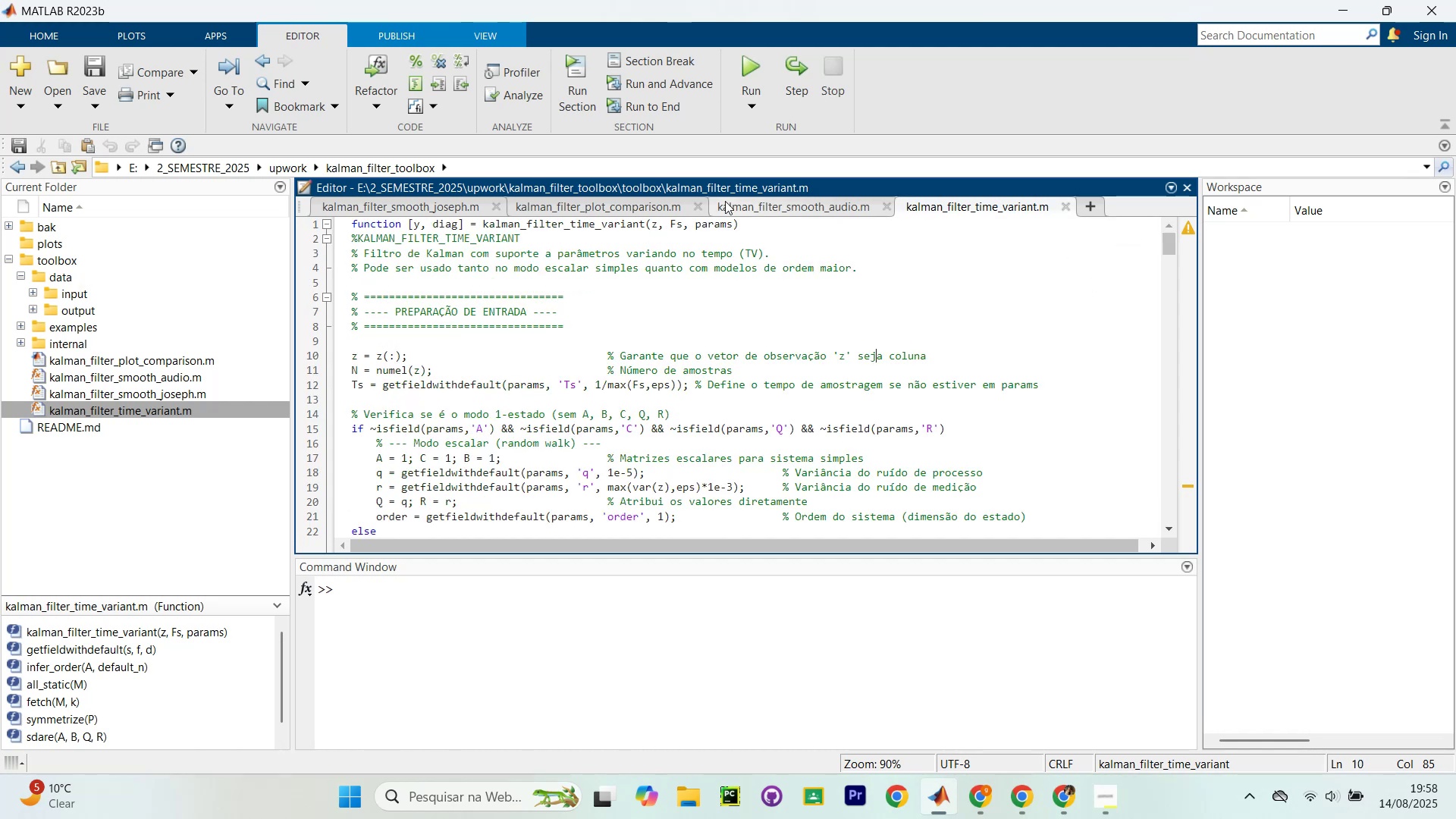 
key(Control+W)
 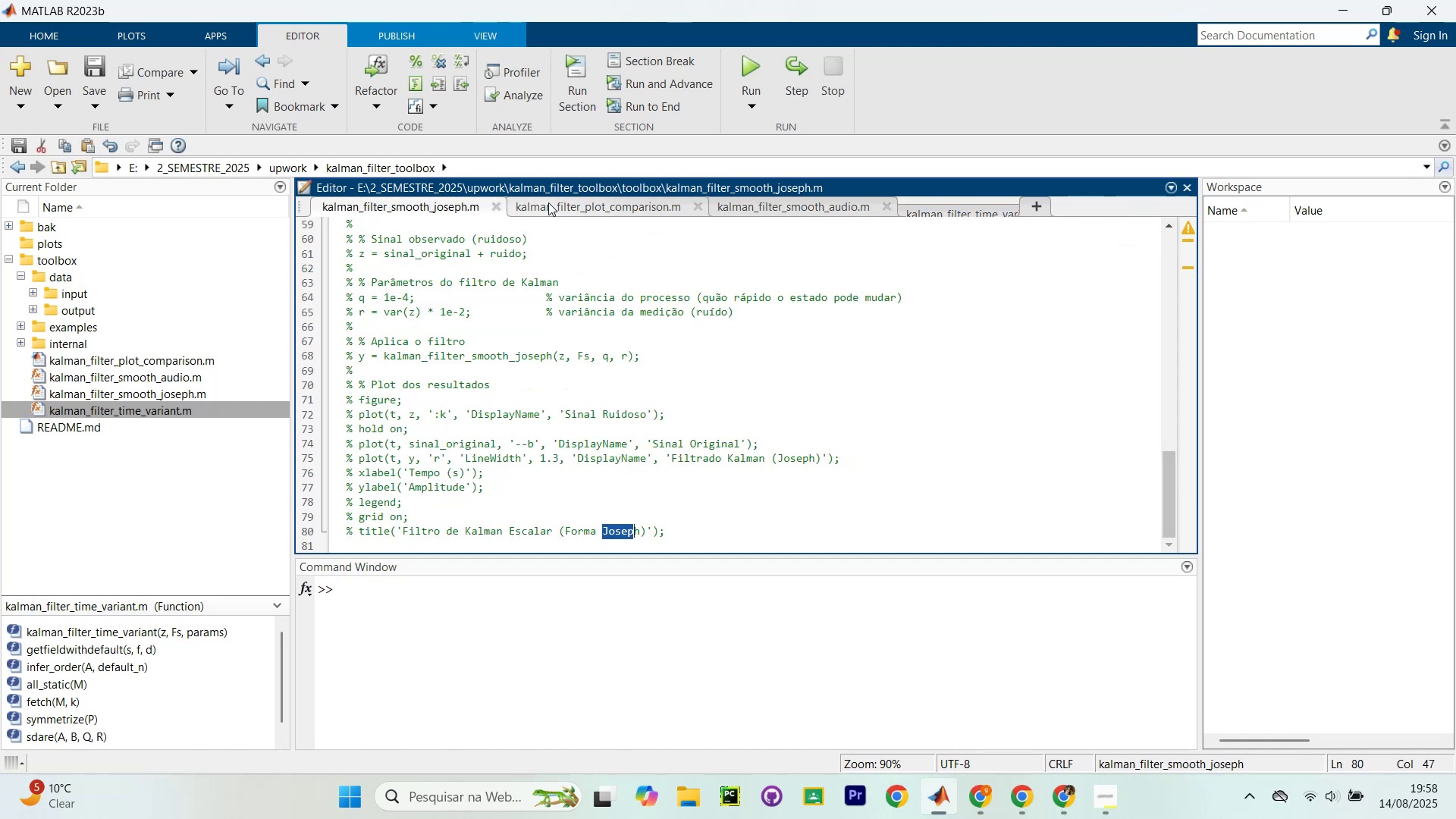 
key(Control+W)
 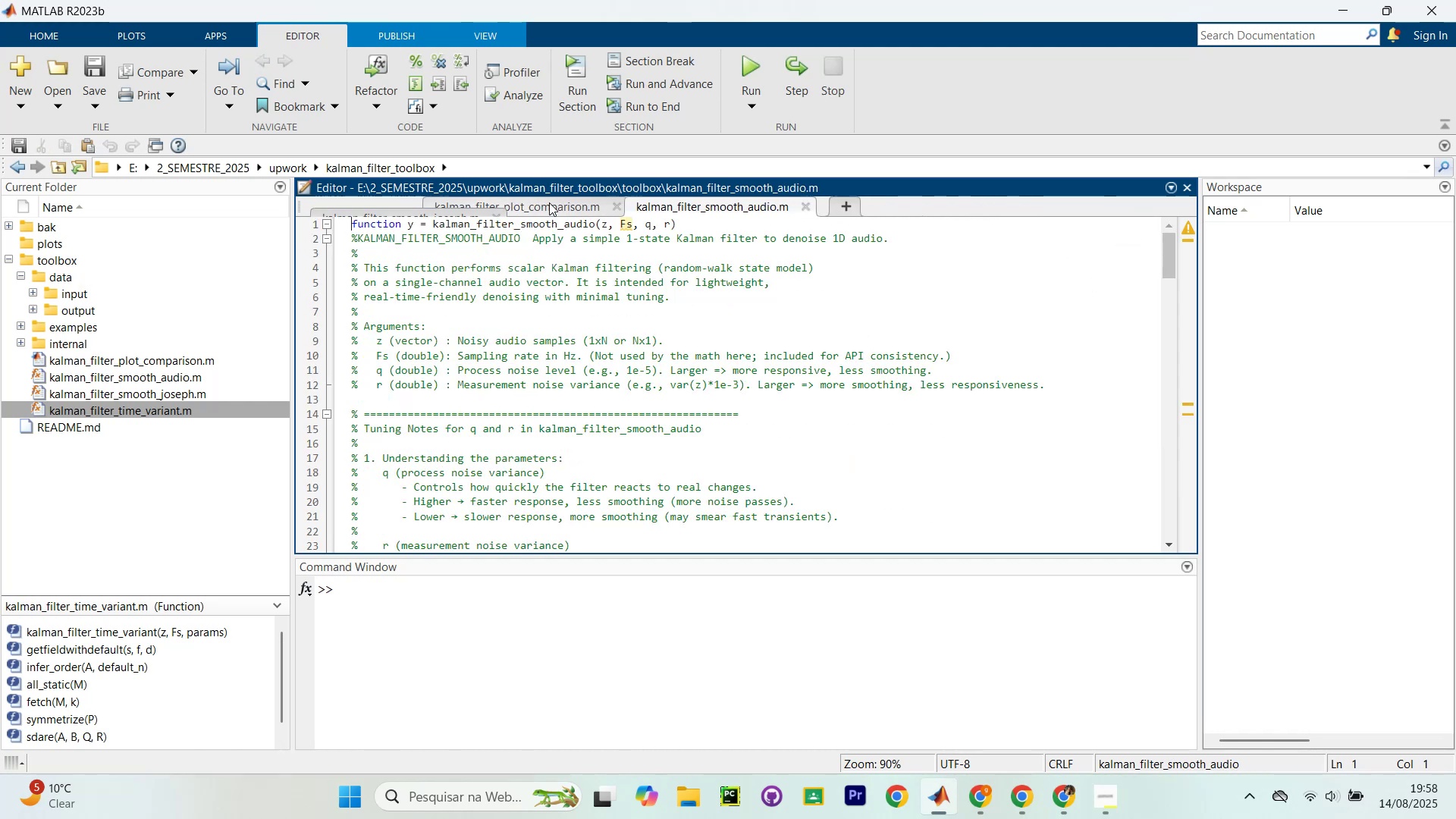 
key(Control+W)
 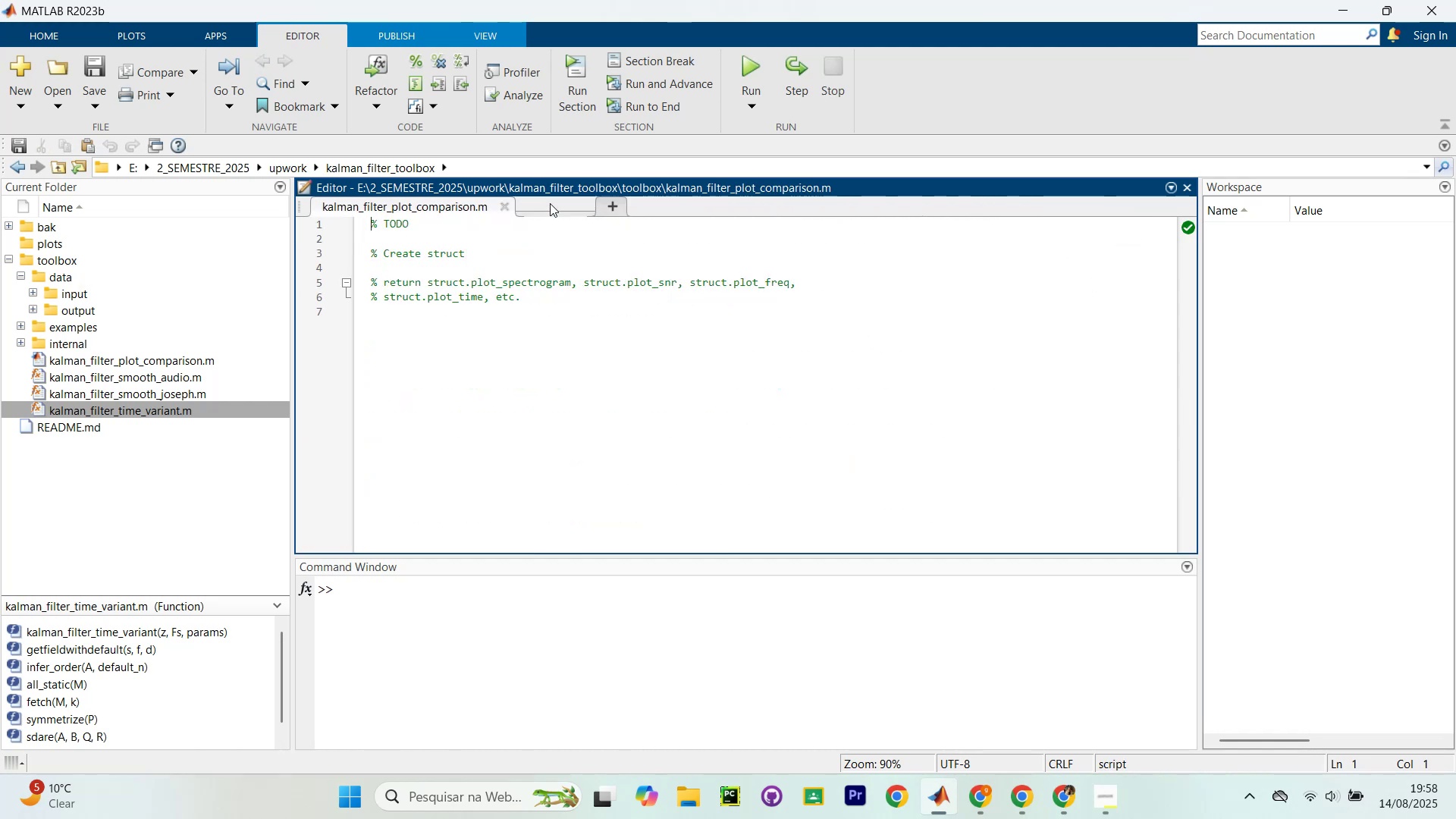 
key(Control+W)
 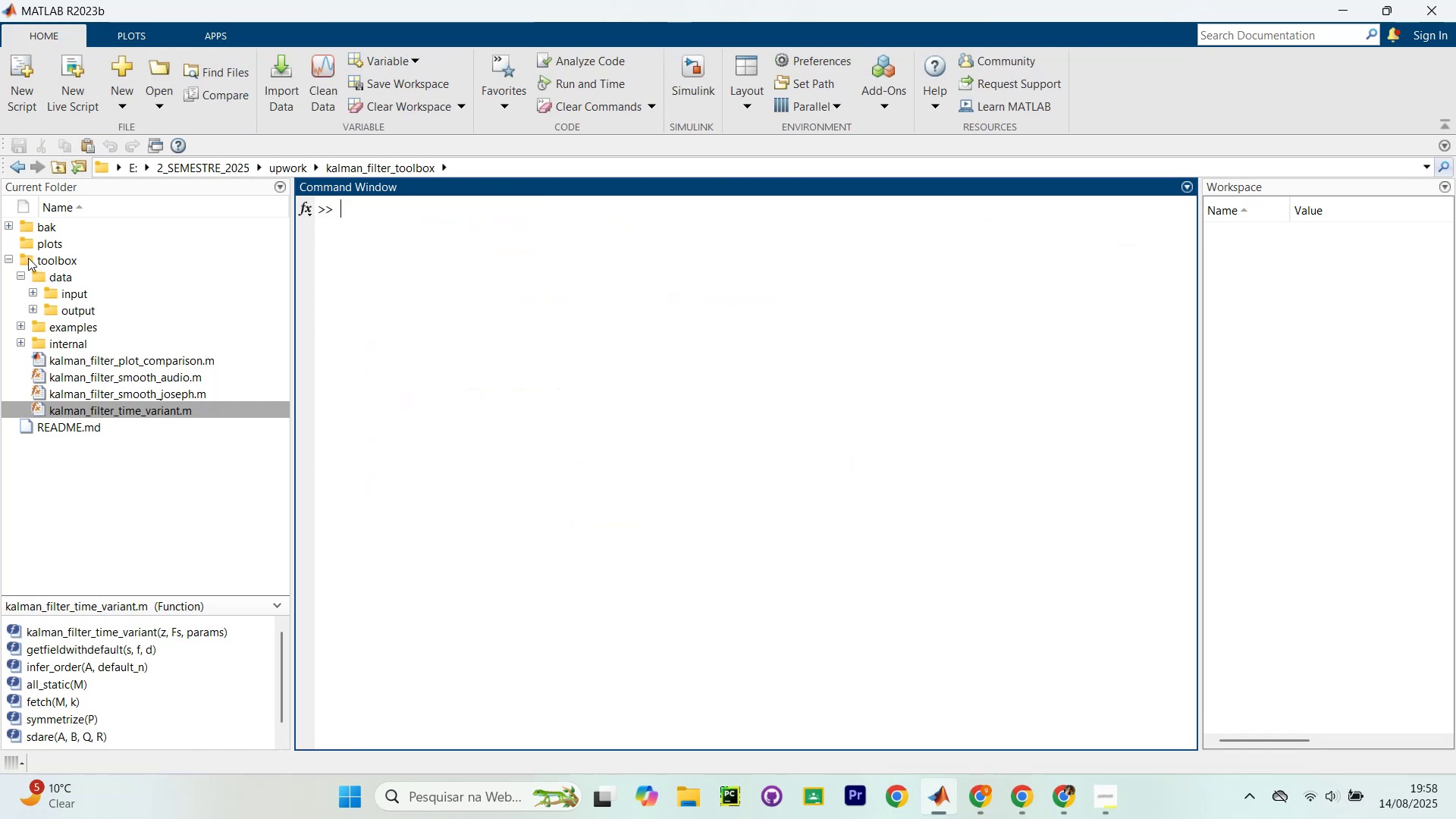 
left_click([12, 258])
 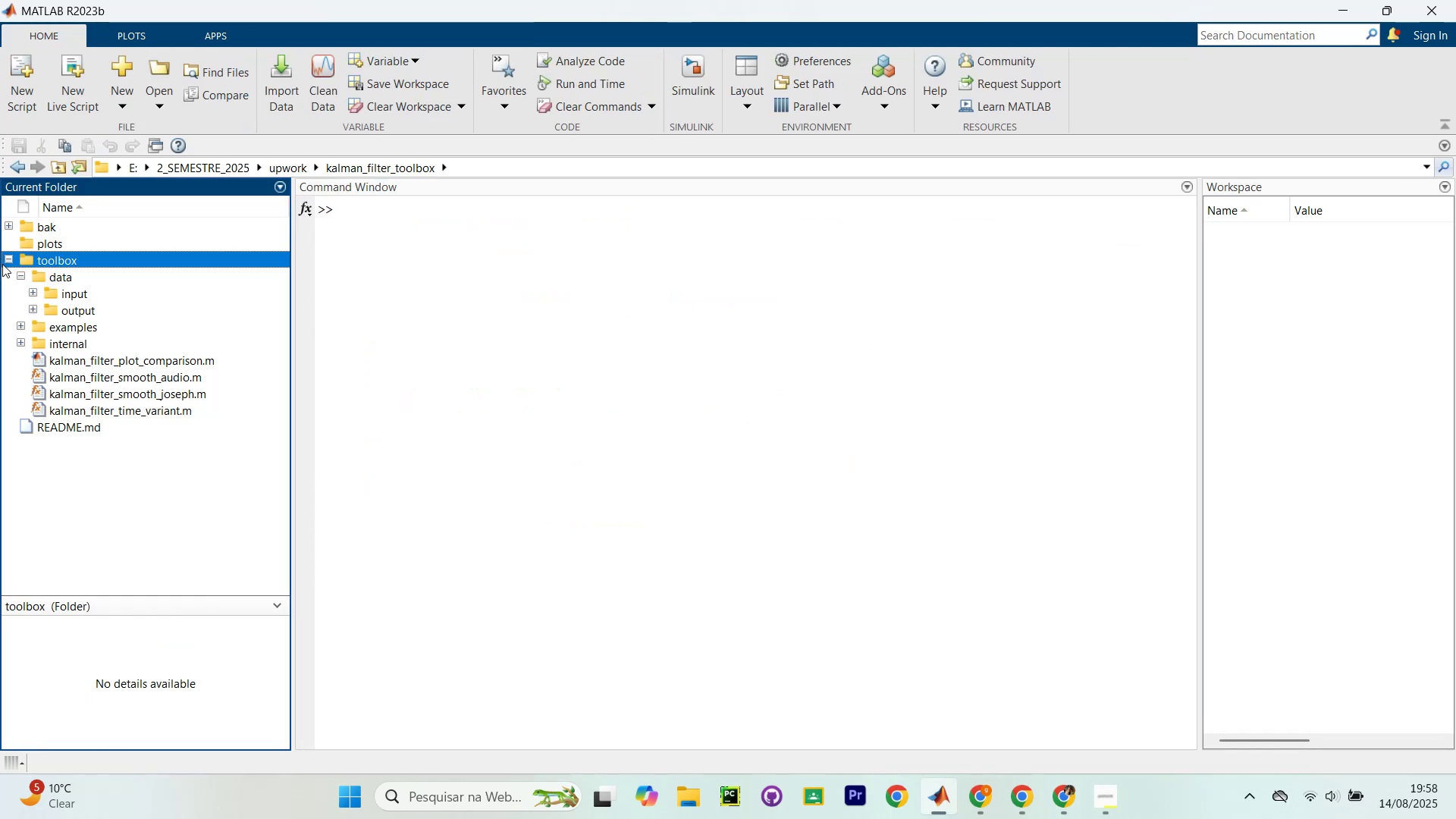 
left_click([5, 258])
 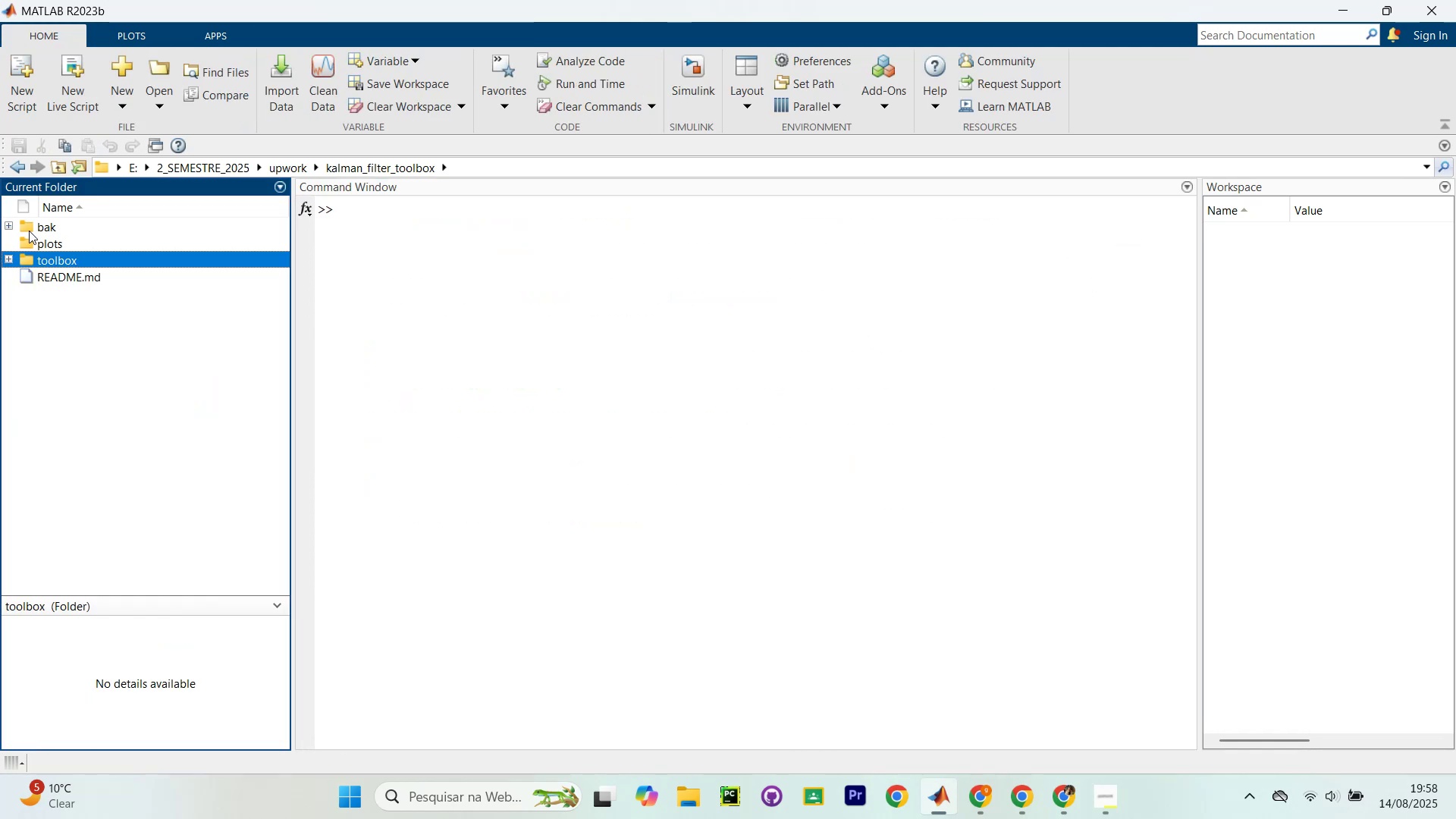 
left_click([30, 228])
 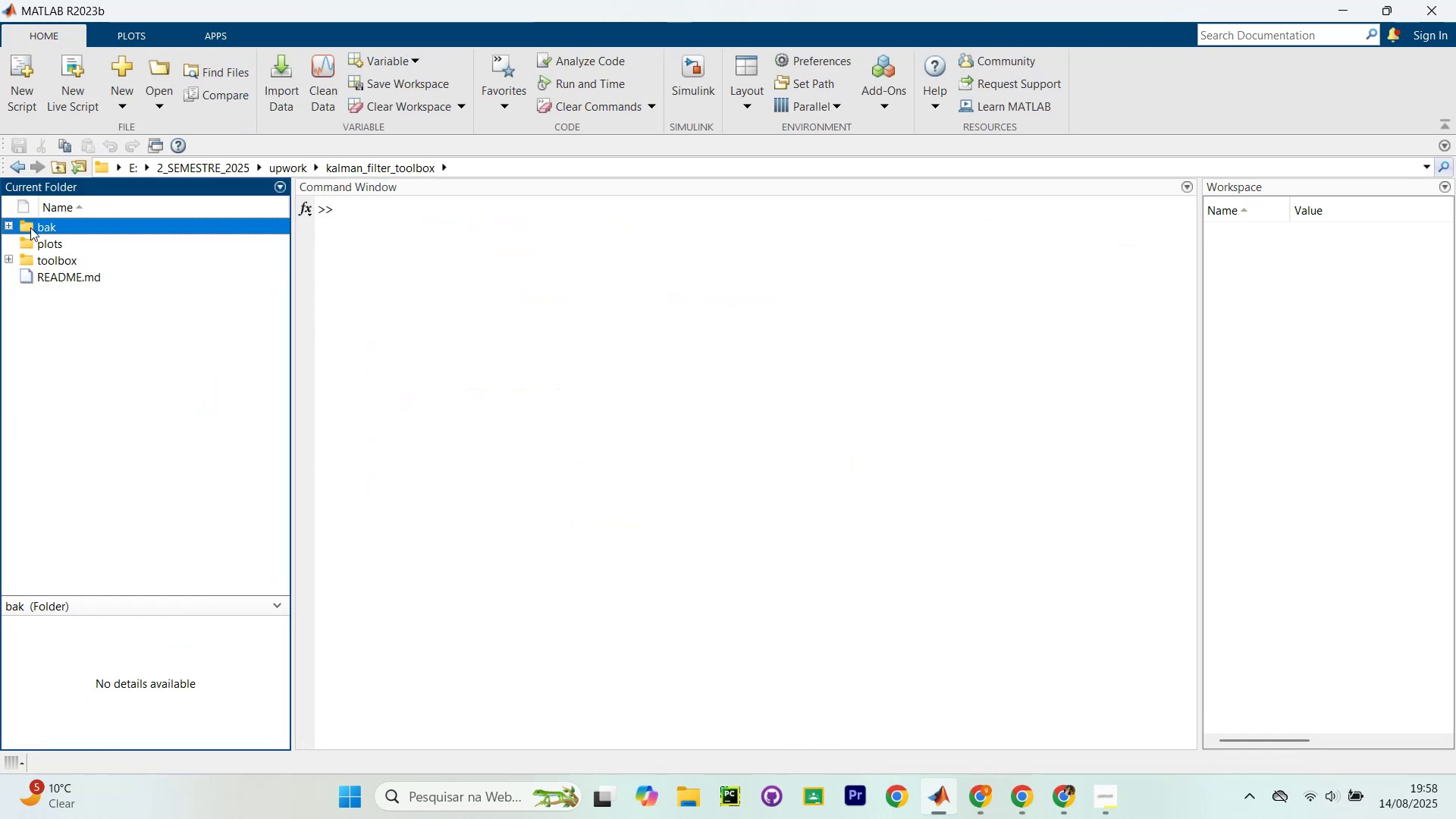 
right_click([30, 228])
 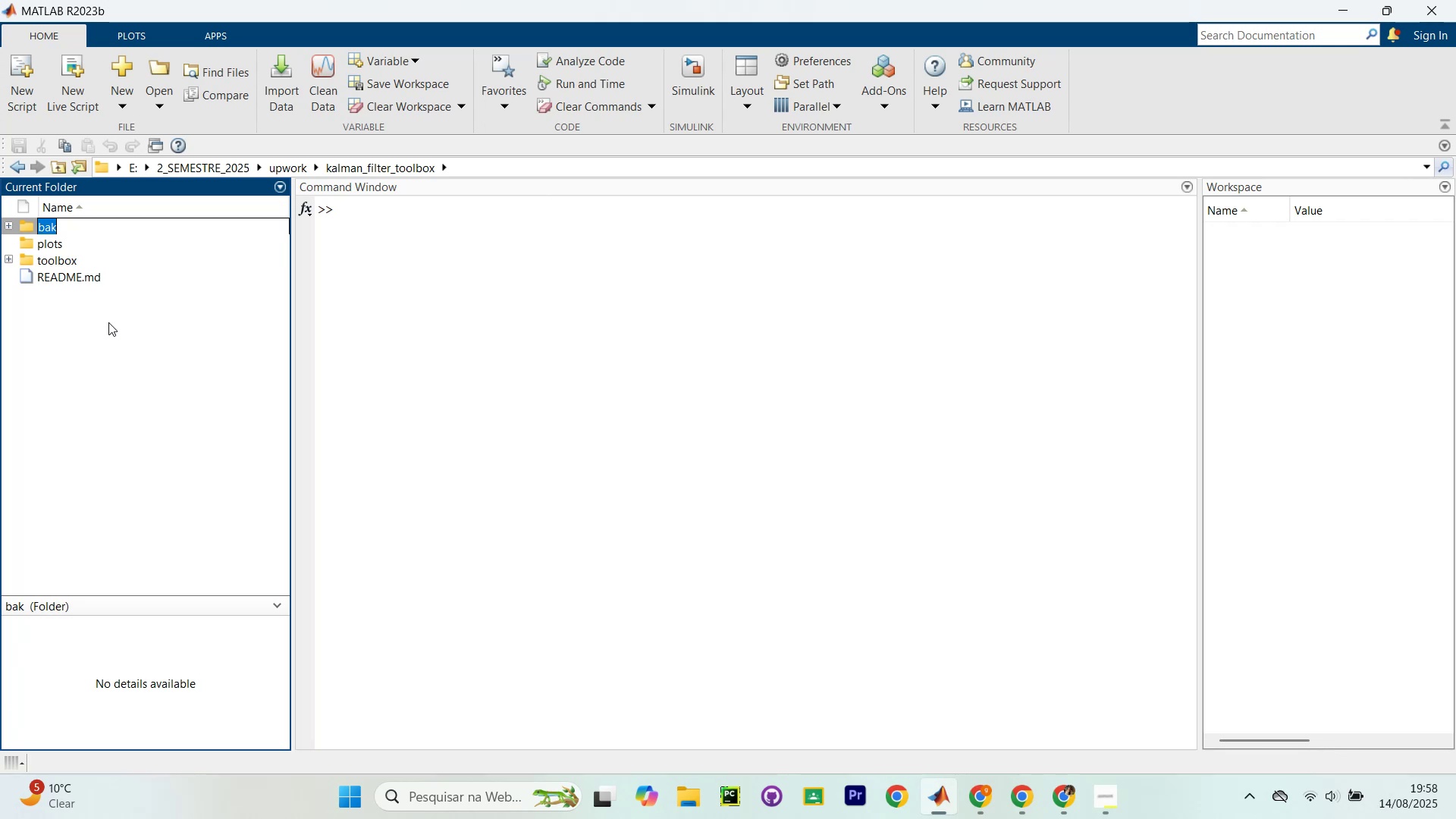 
key(ArrowLeft)
 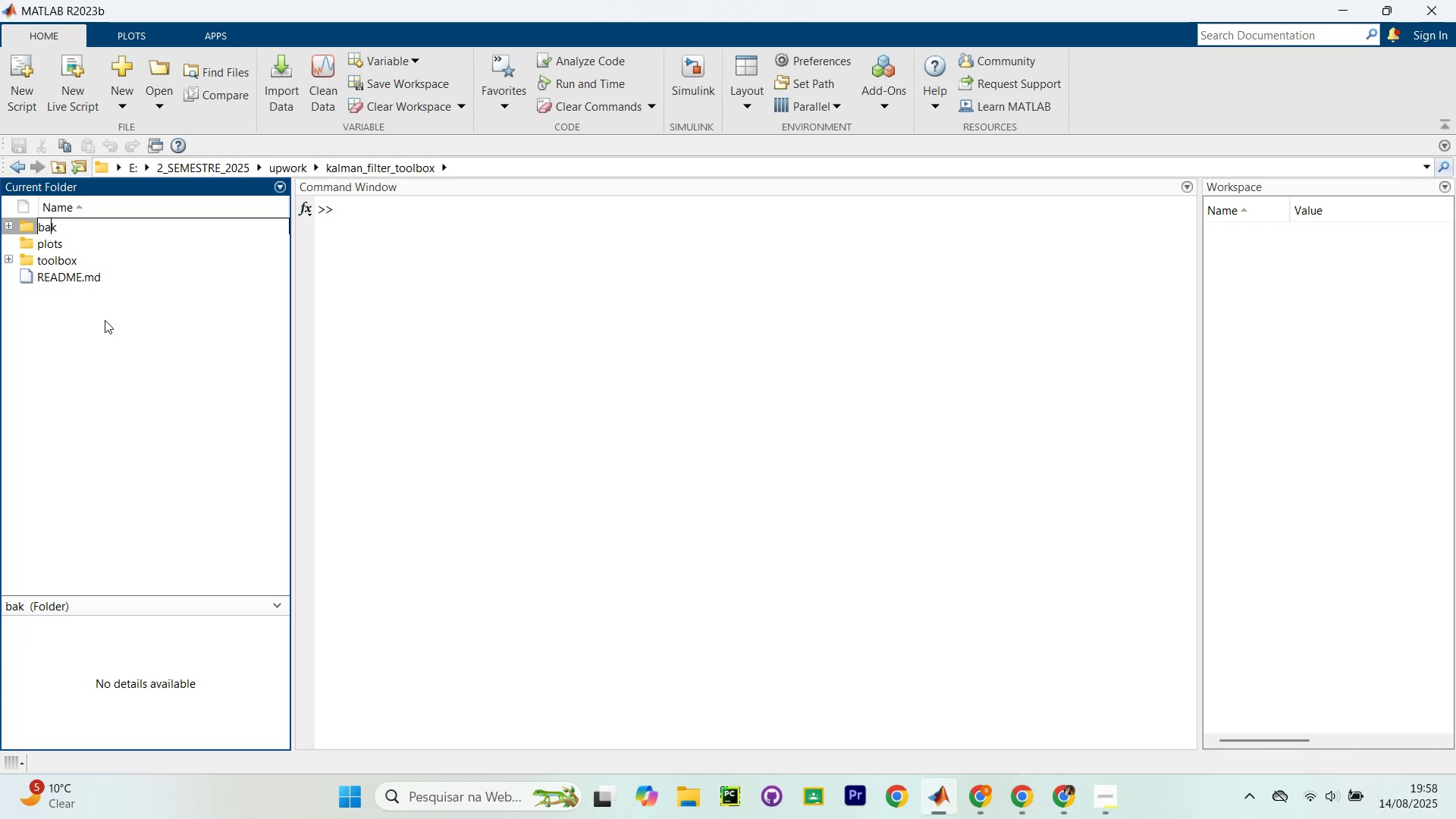 
hold_key(key=ArrowUp, duration=0.46)
 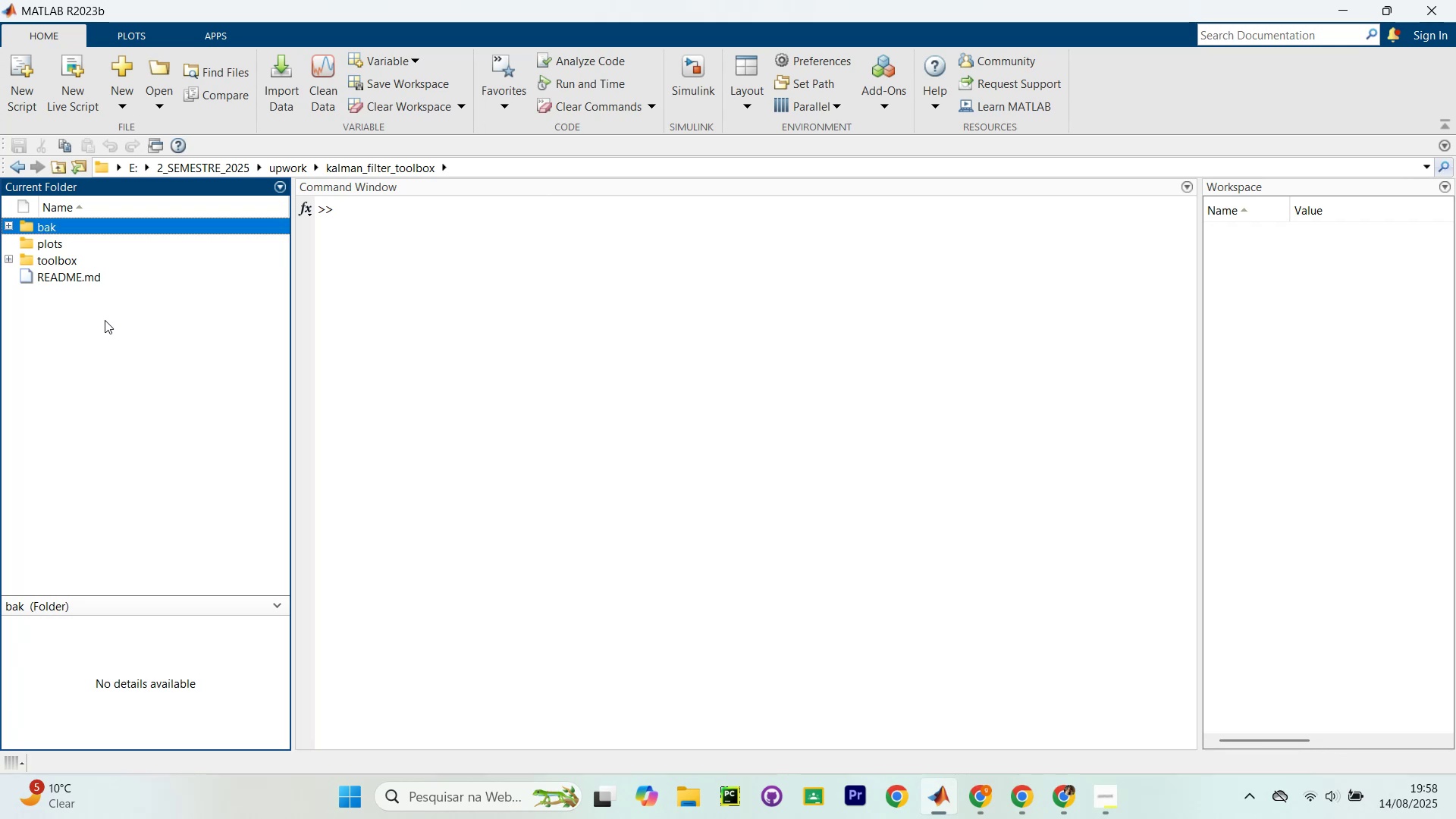 
key(Minus)
 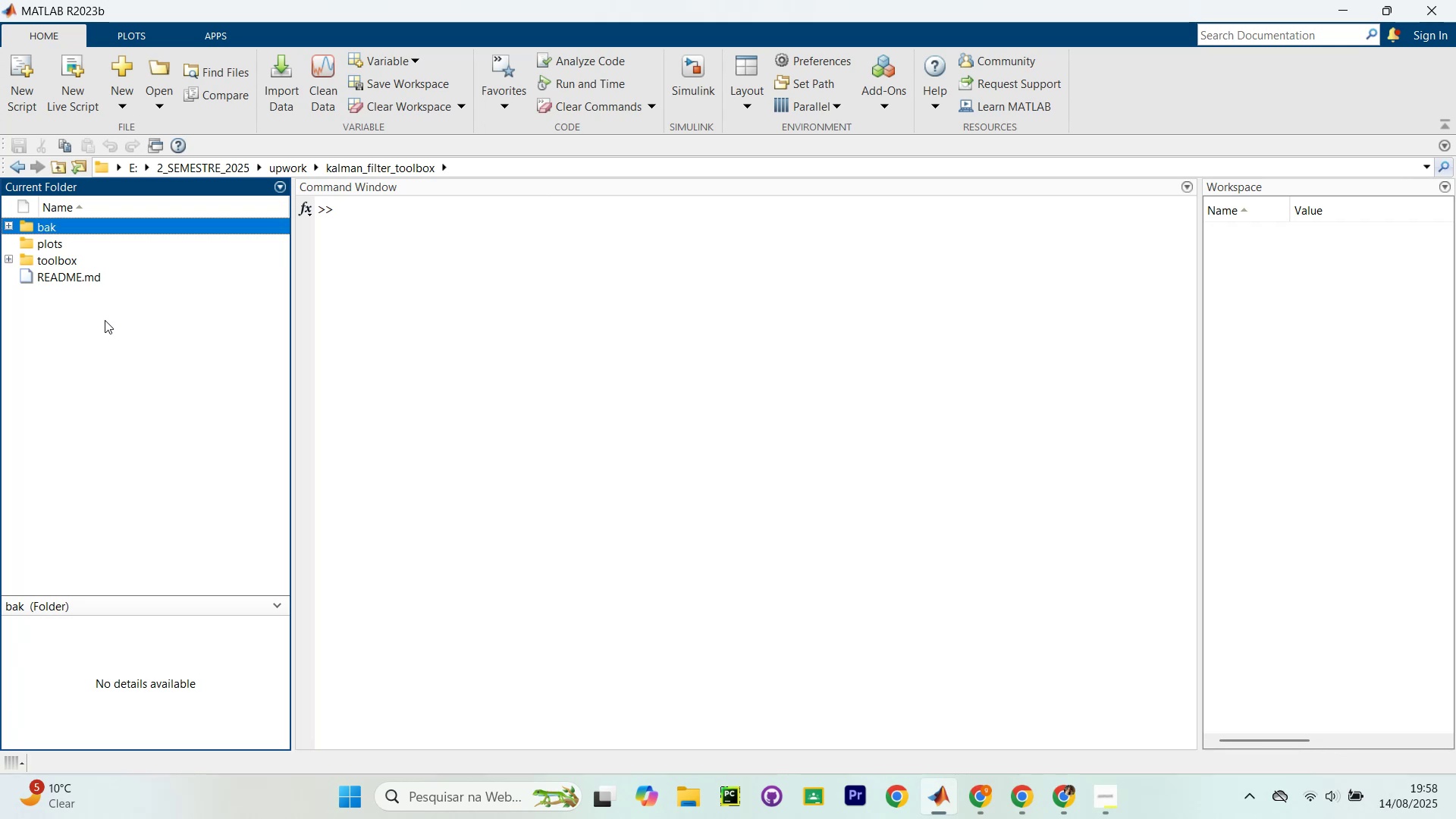 
key(F2)
 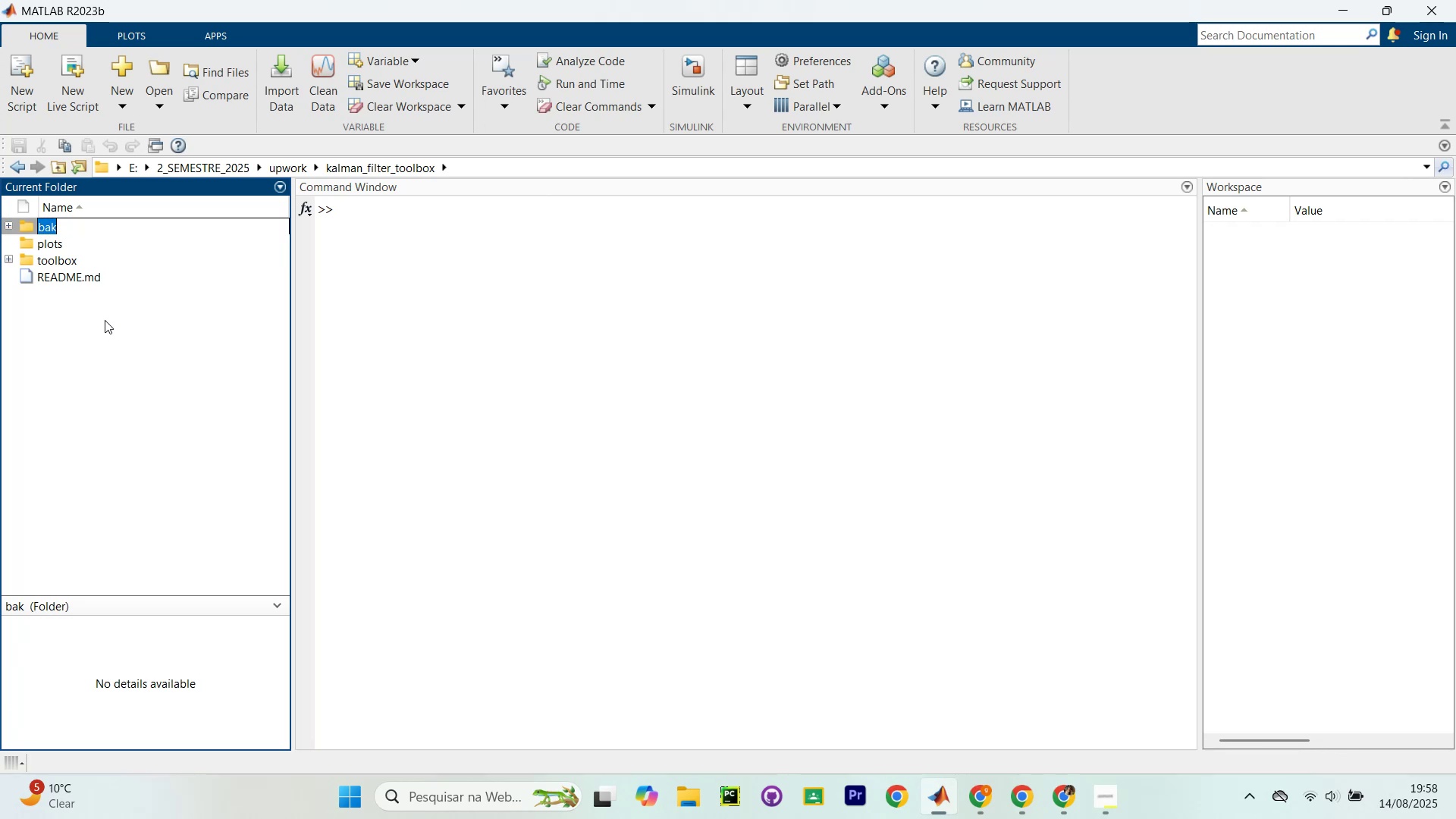 
key(ArrowLeft)
 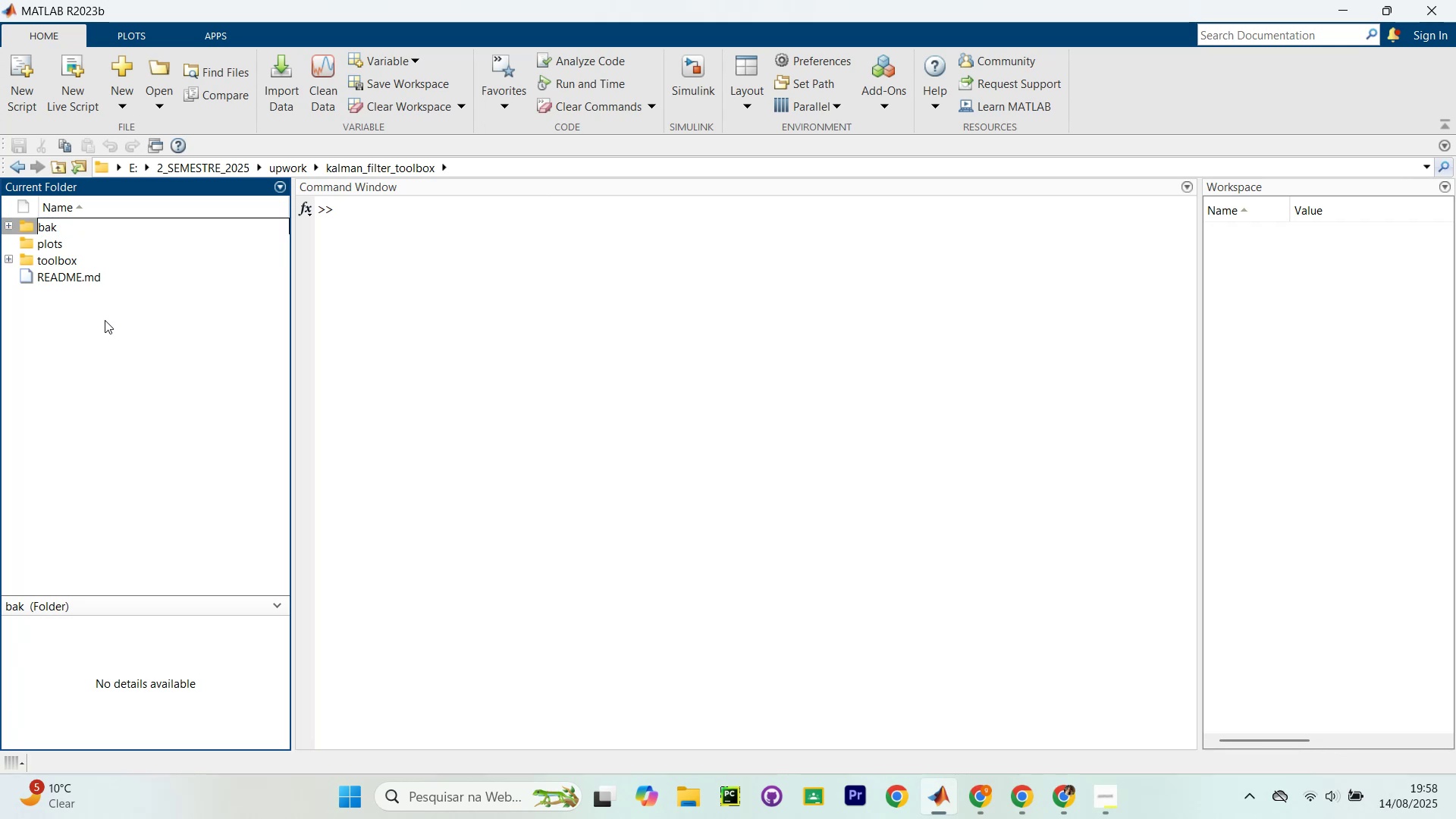 
key(ArrowLeft)
 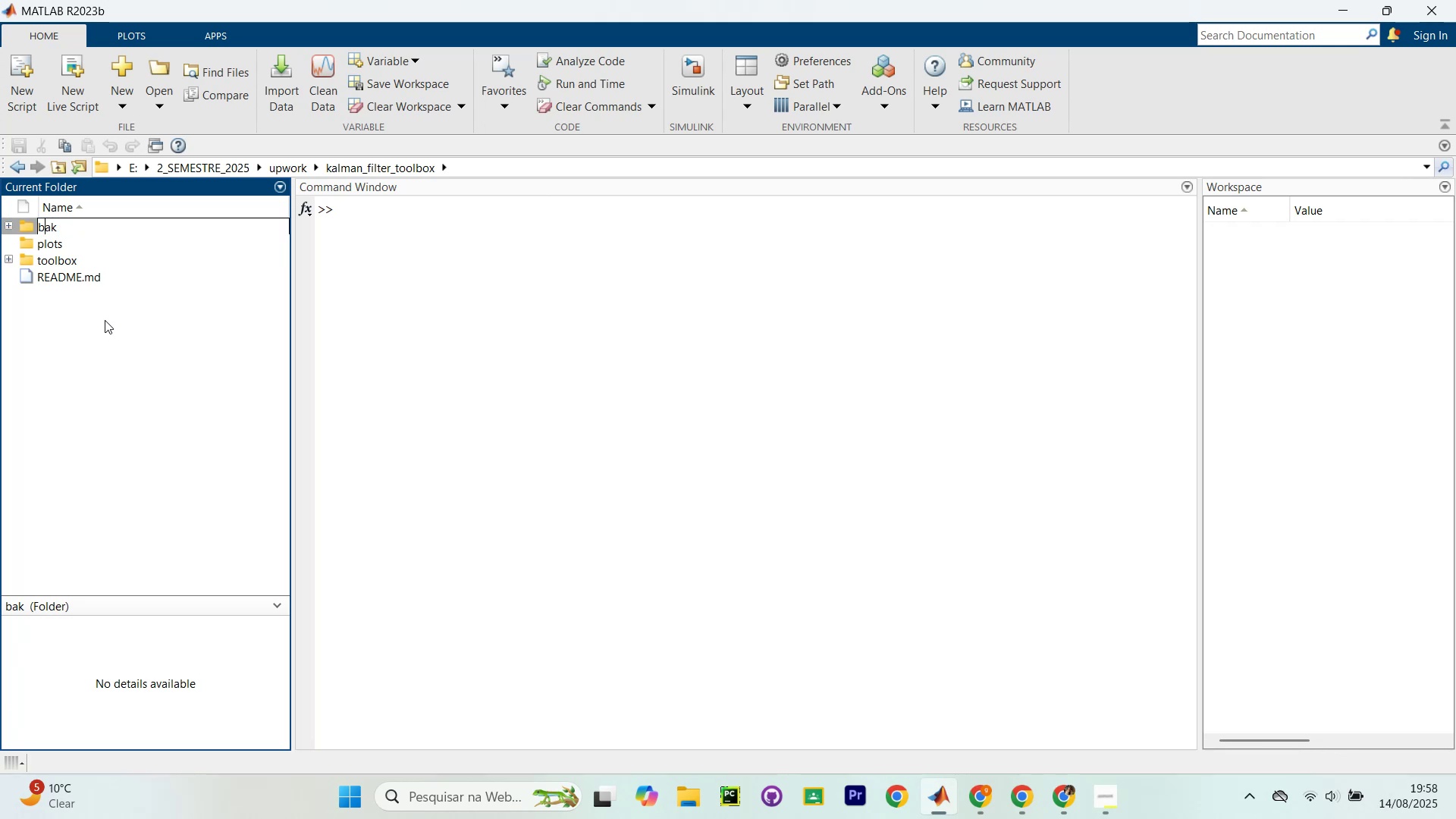 
key(ArrowLeft)
 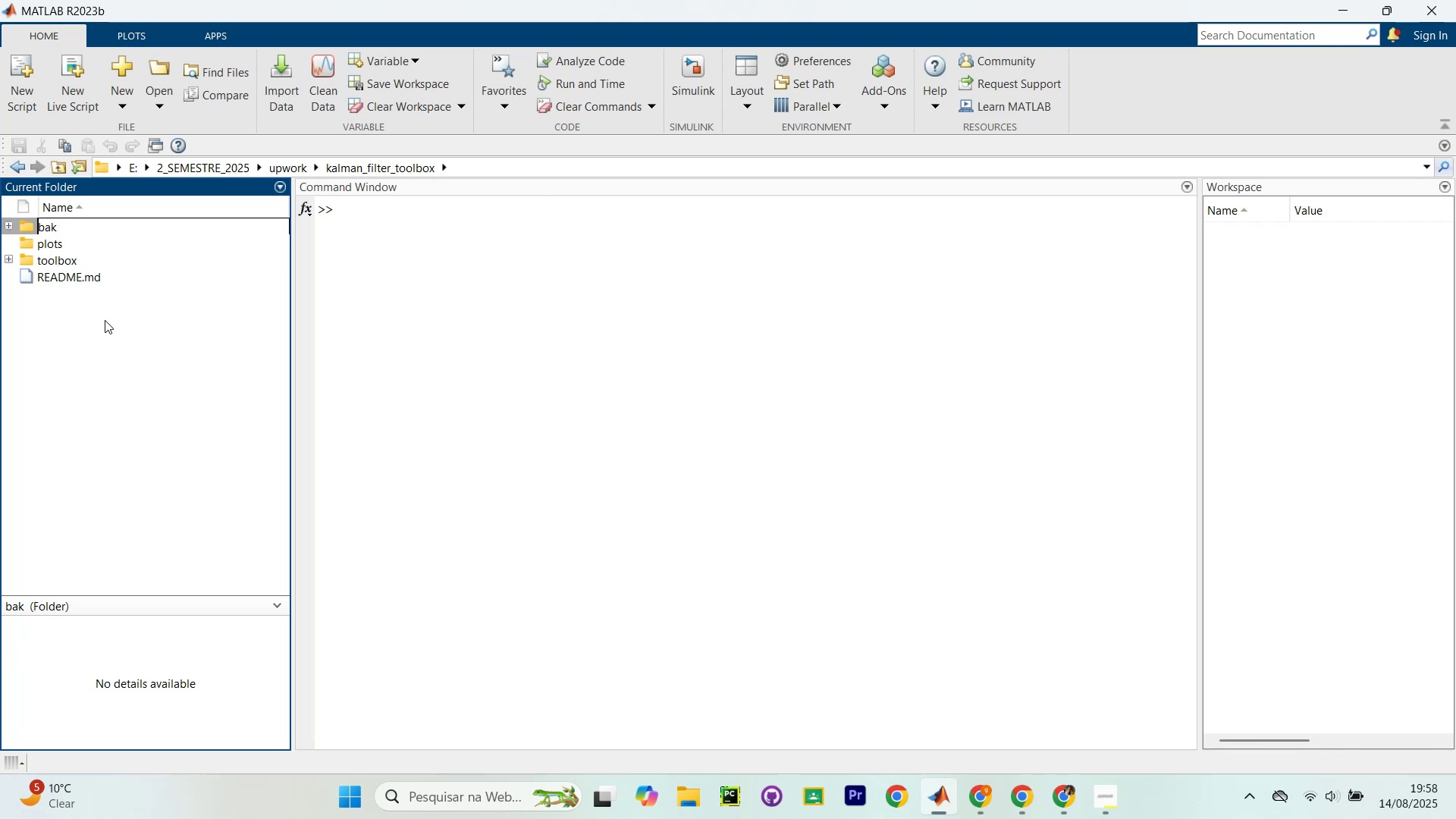 
key(Shift+Minus)
 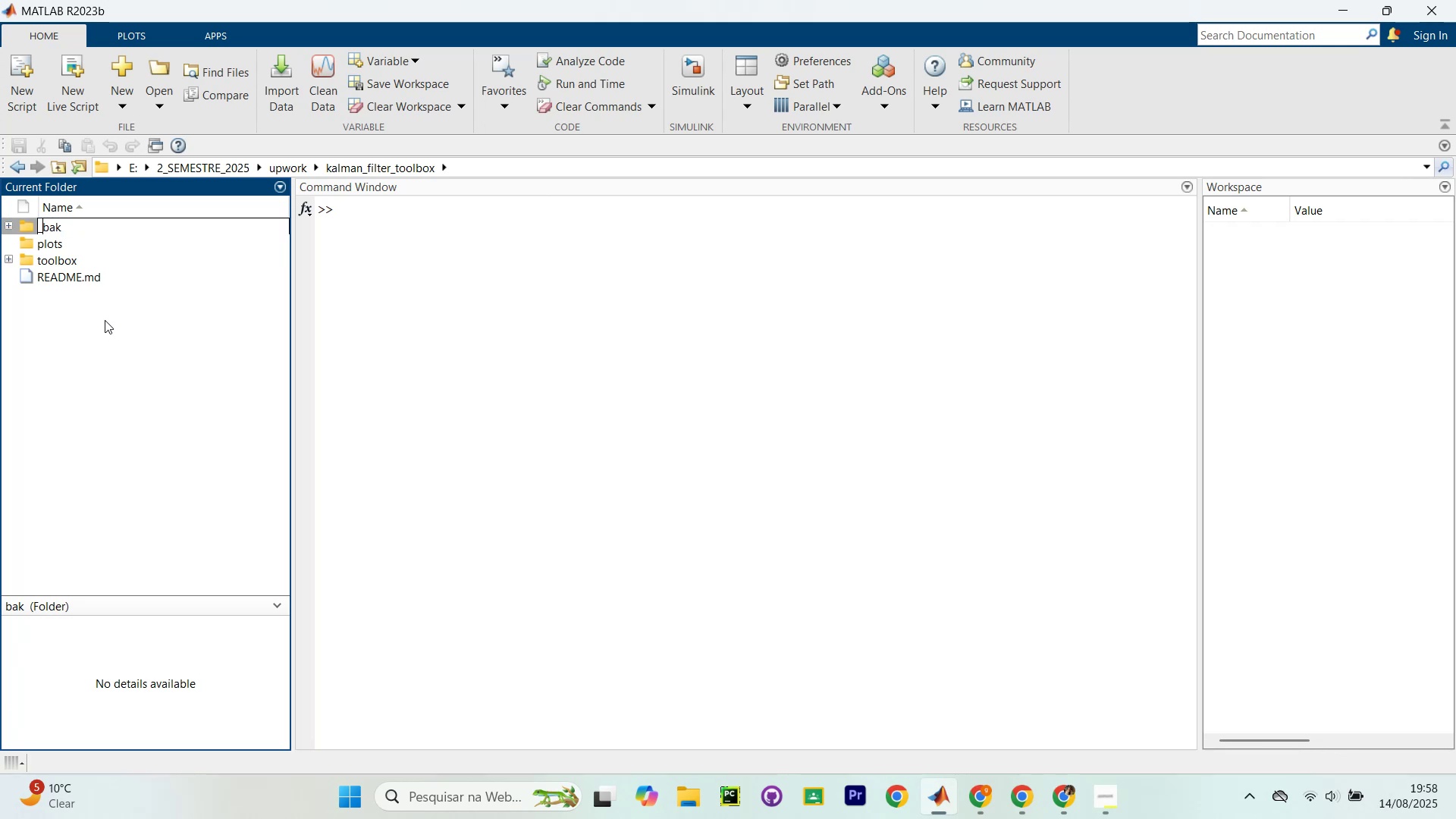 
key(Enter)
 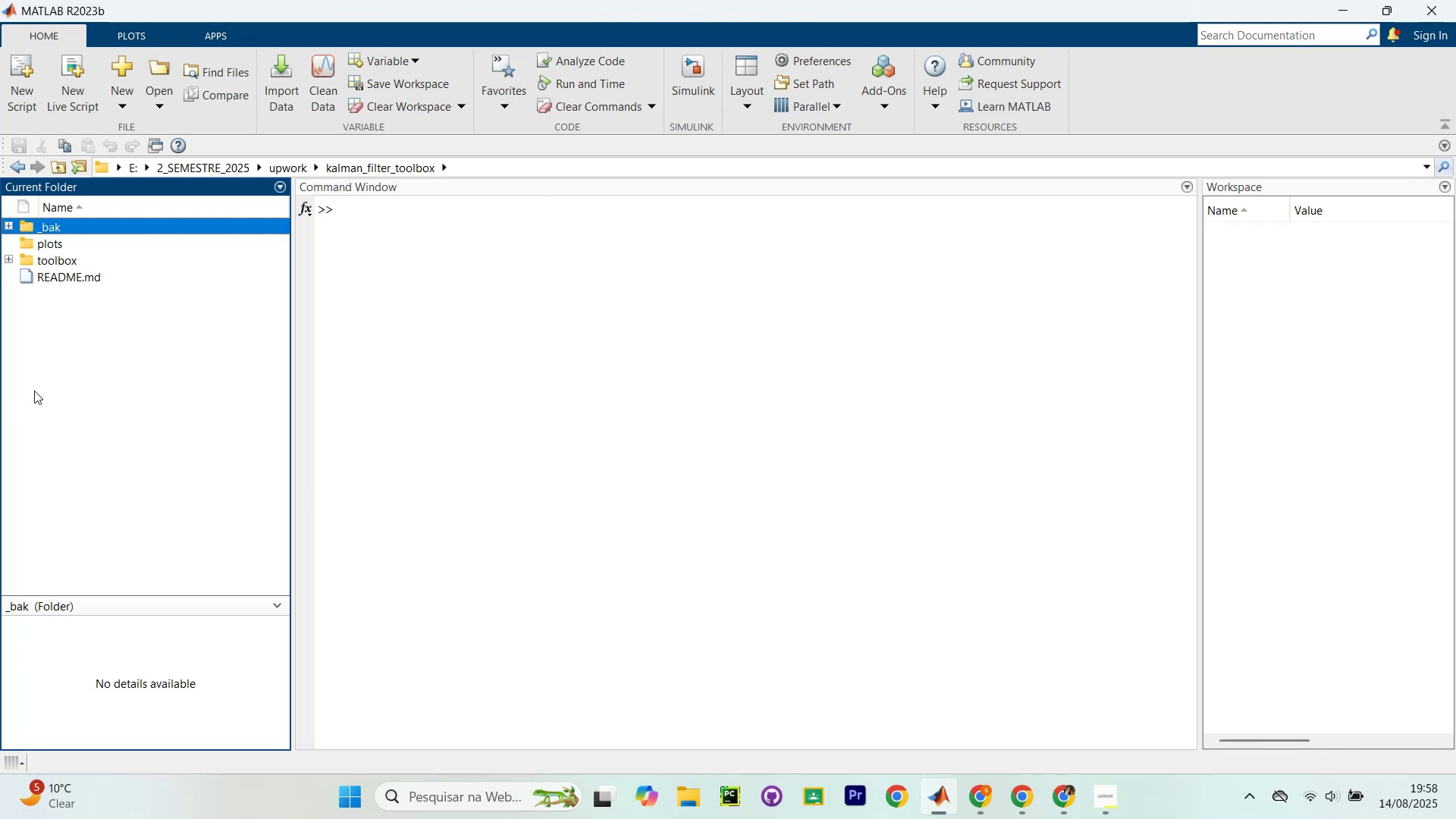 
left_click([8, 256])
 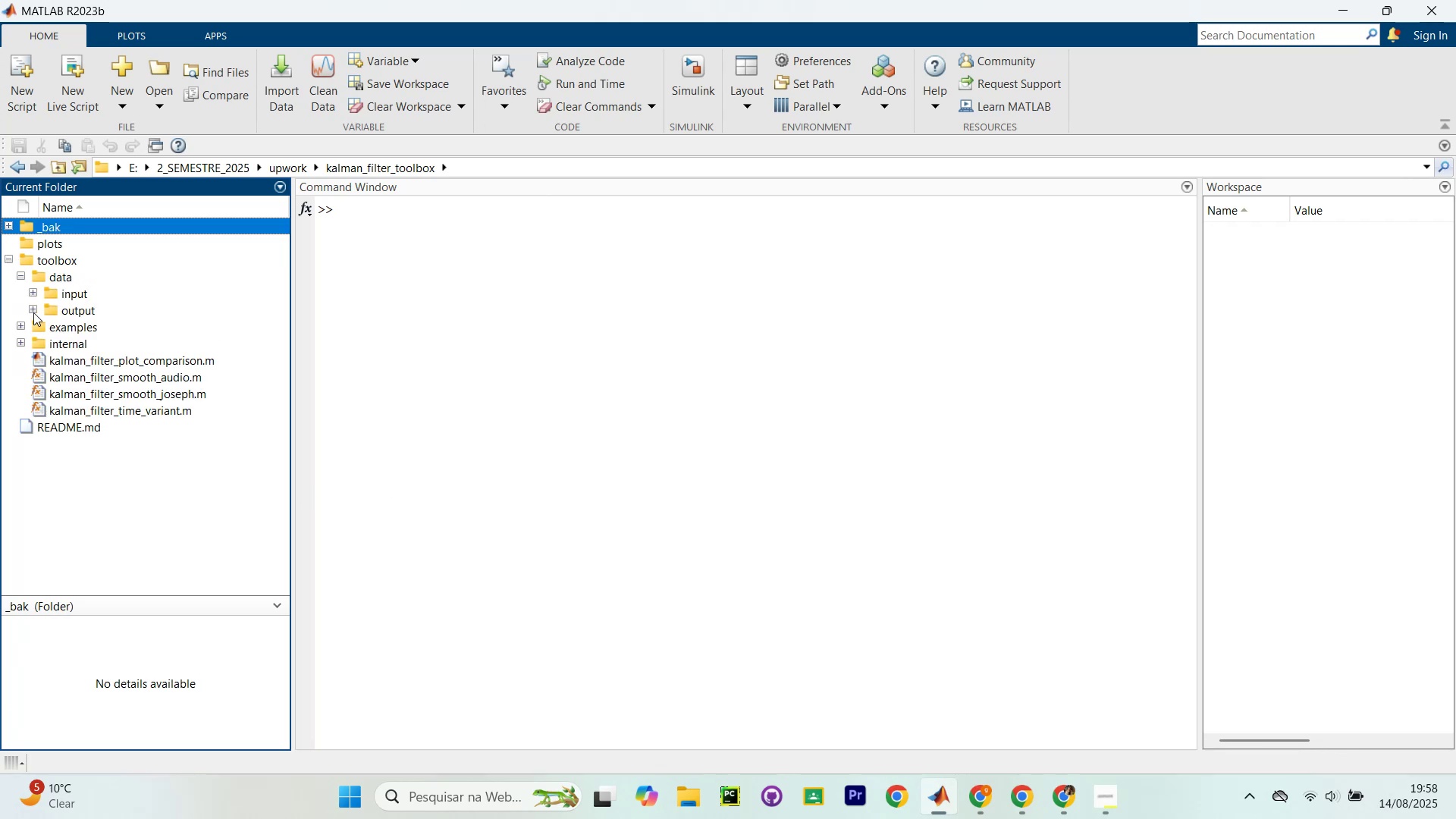 
left_click([33, 300])
 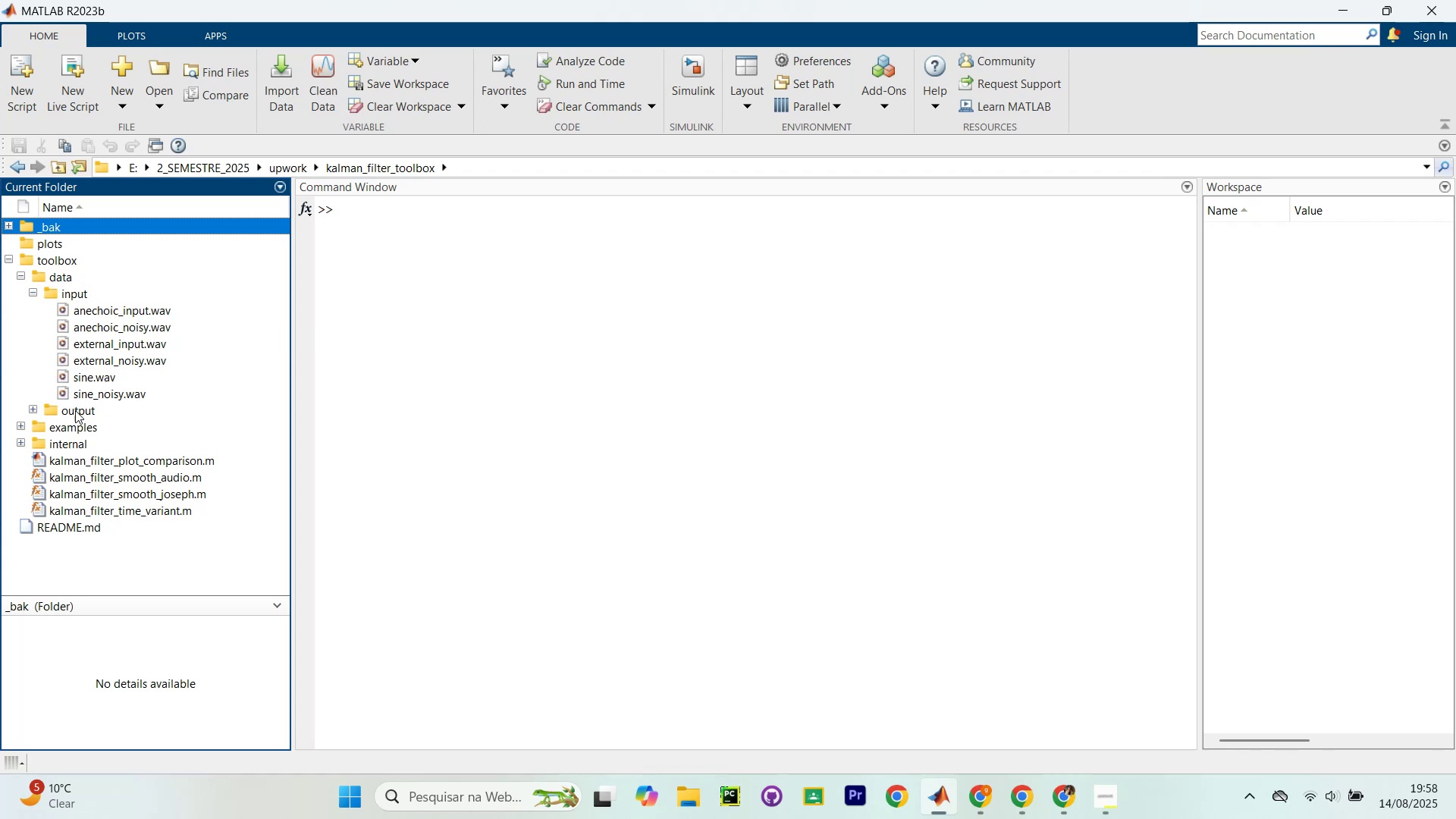 
left_click([17, 421])
 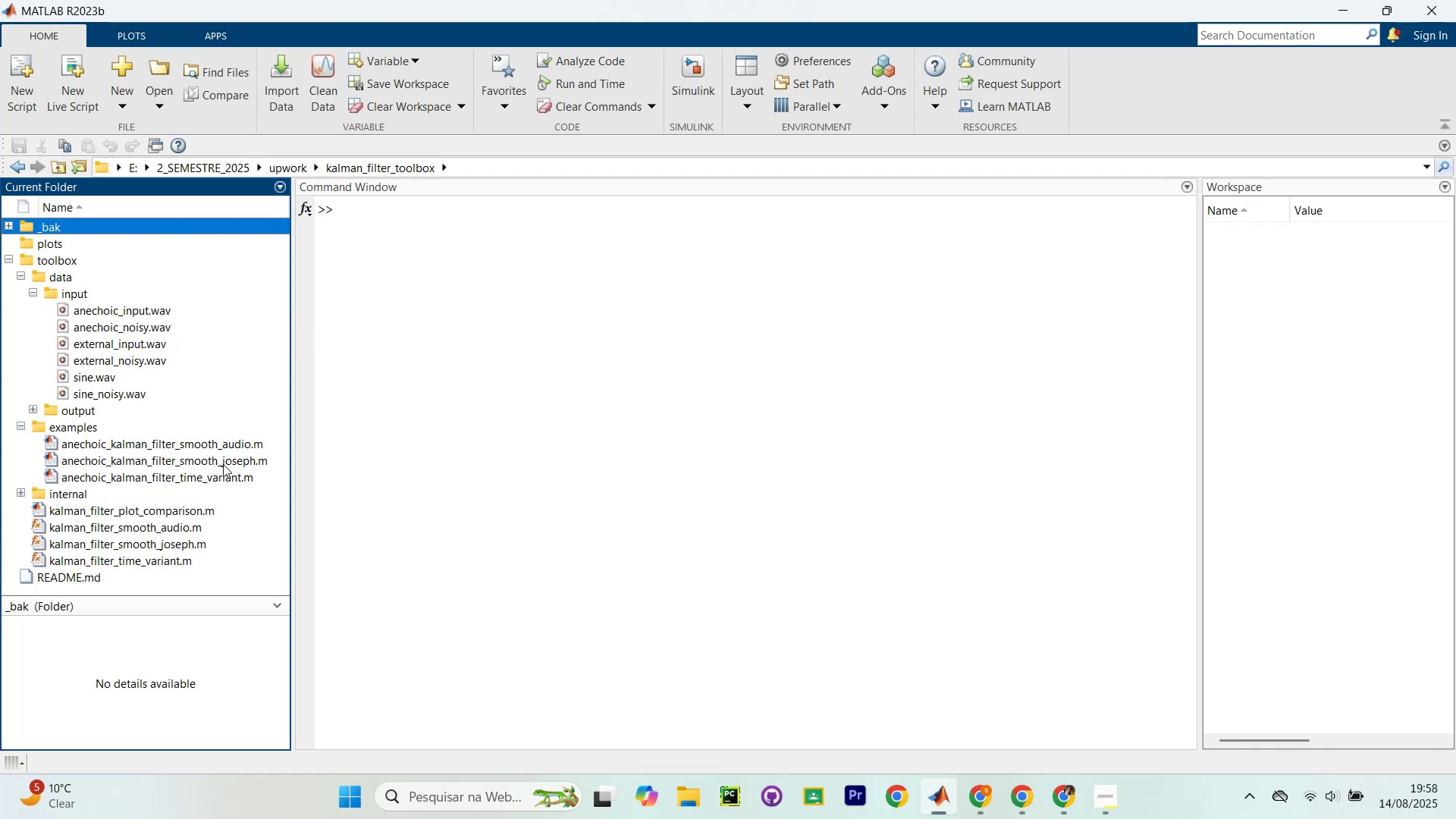 
left_click([453, 529])
 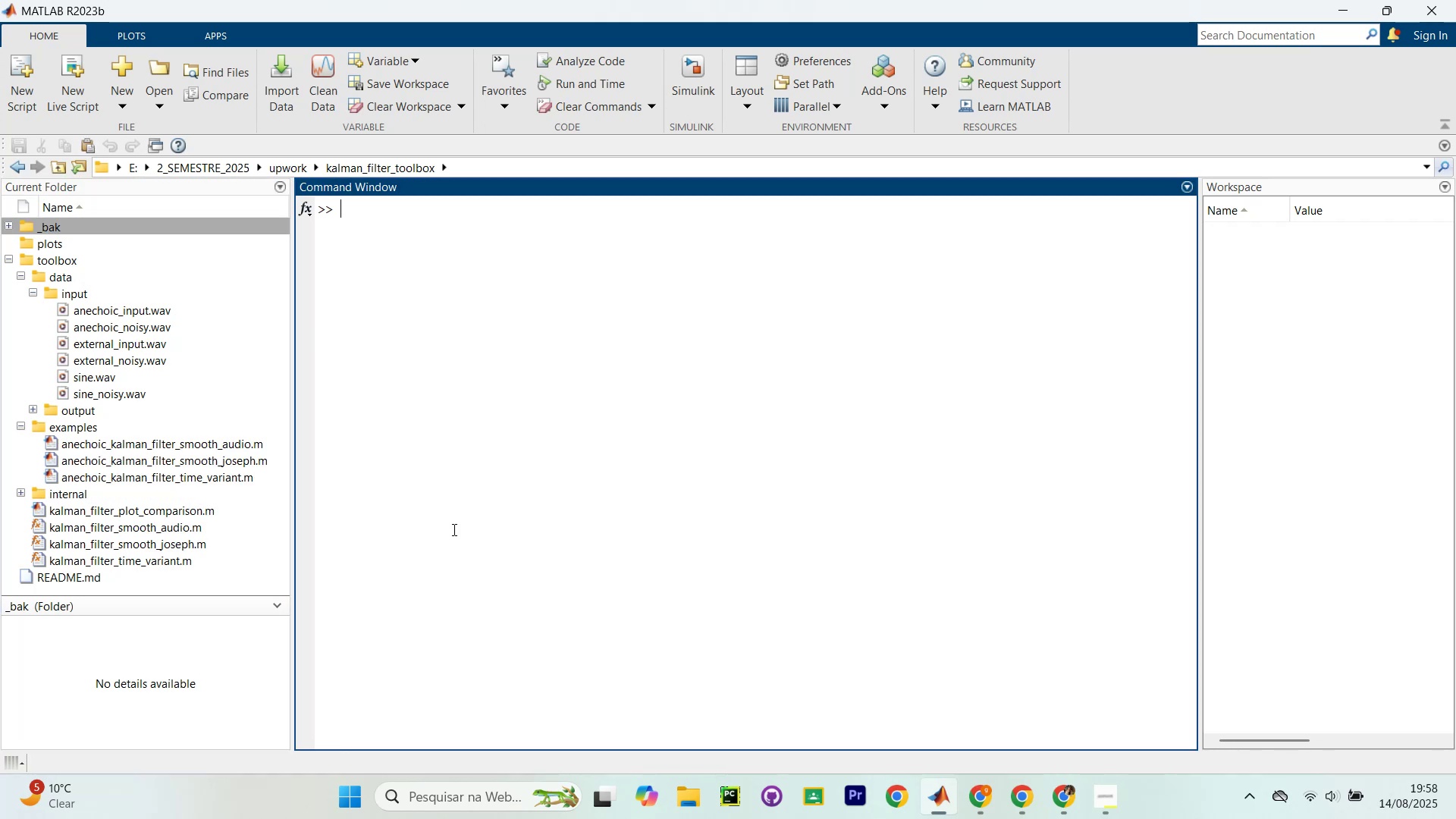 
type(ccx)
 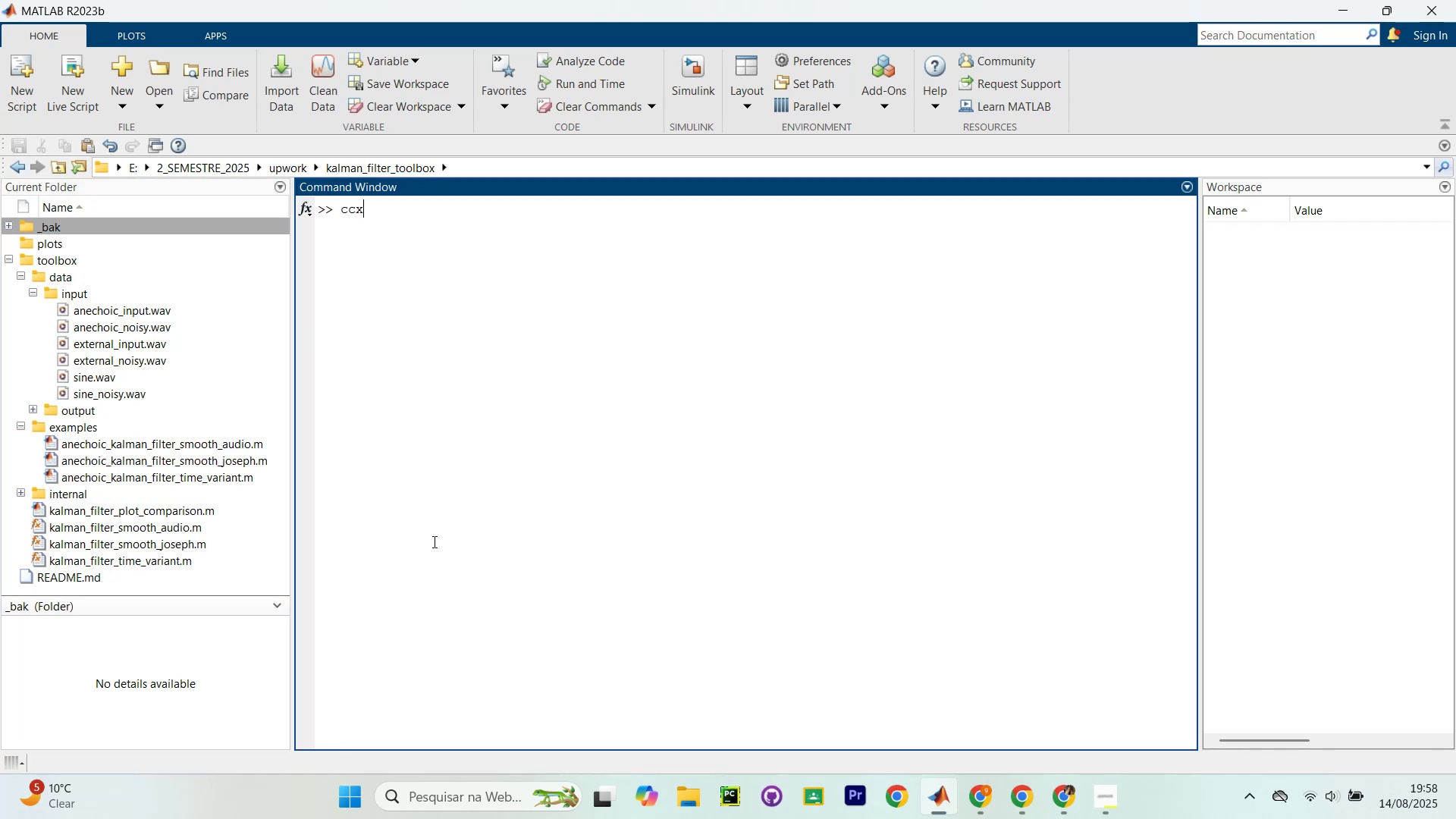 
key(Enter)
 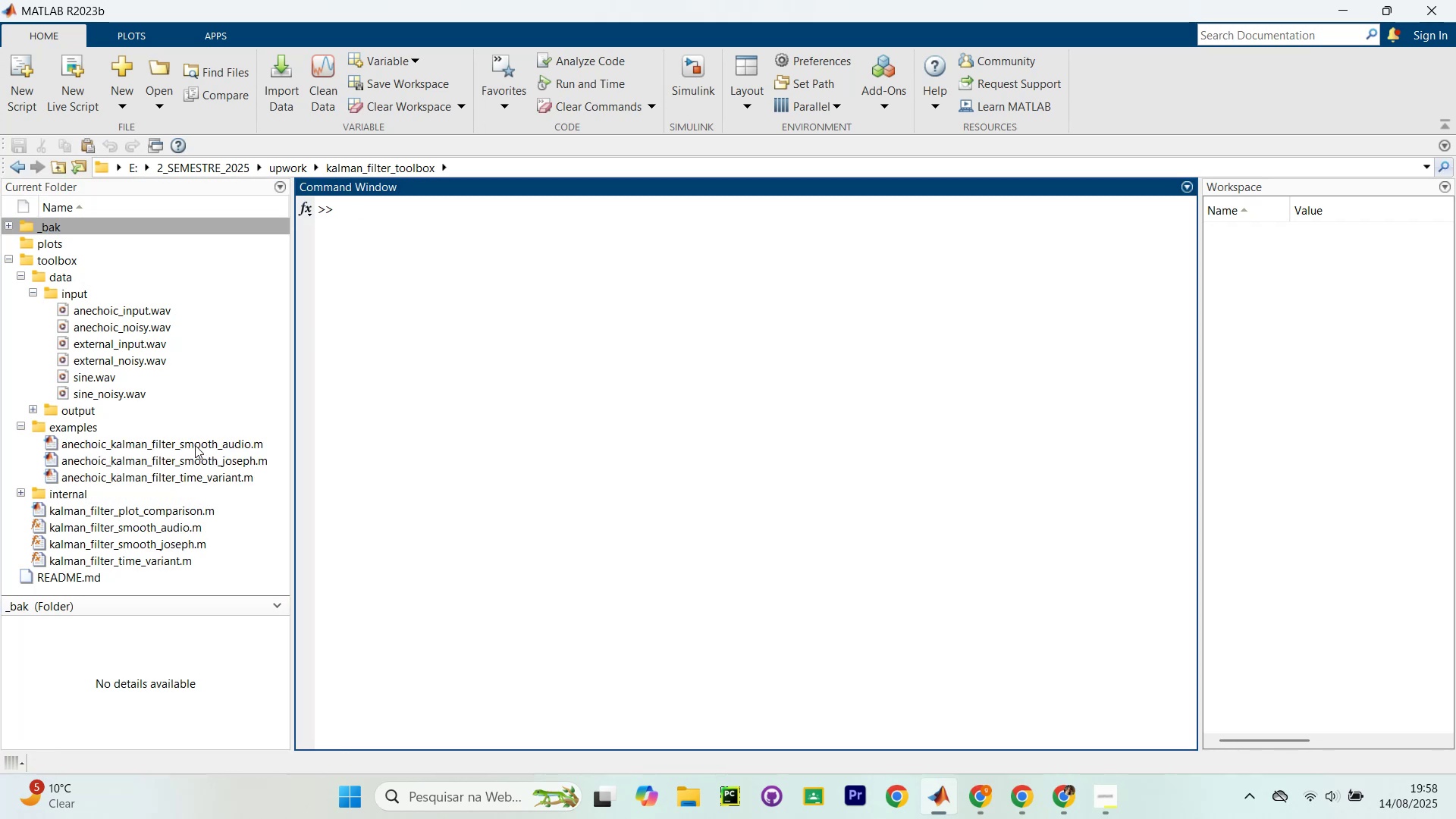 
double_click([237, 444])
 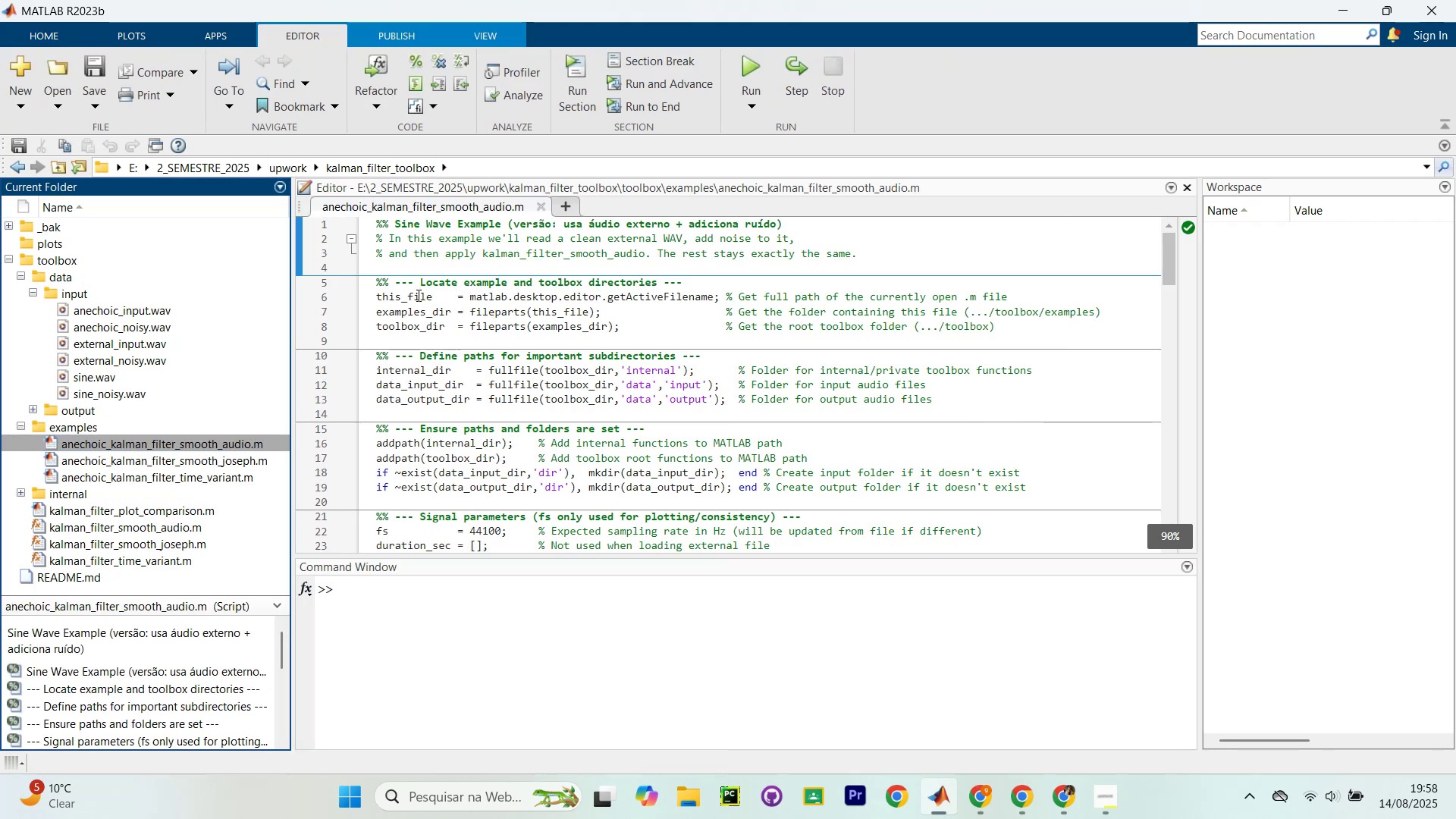 
left_click([444, 251])
 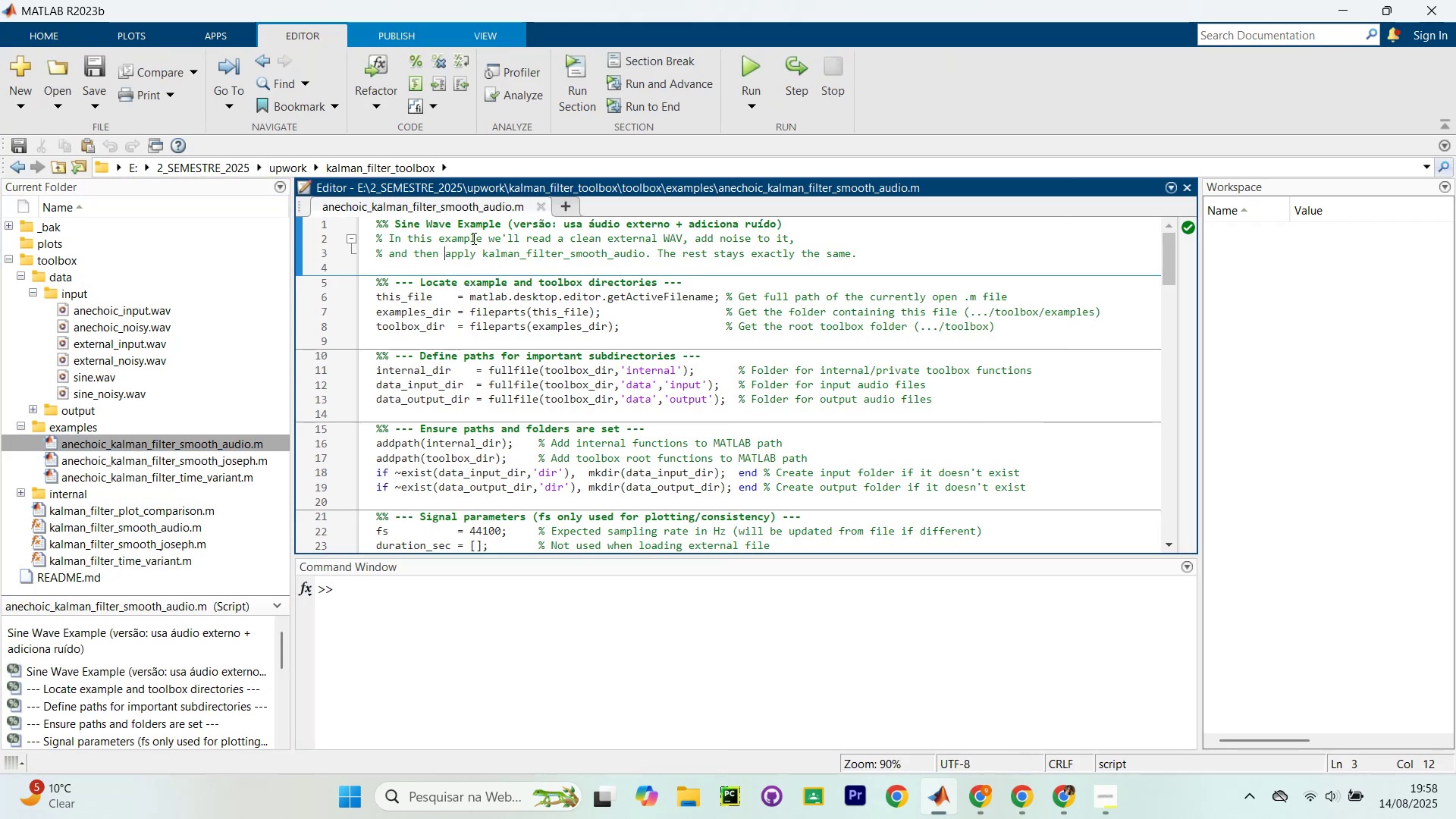 
key(Control+Shift+Enter)
 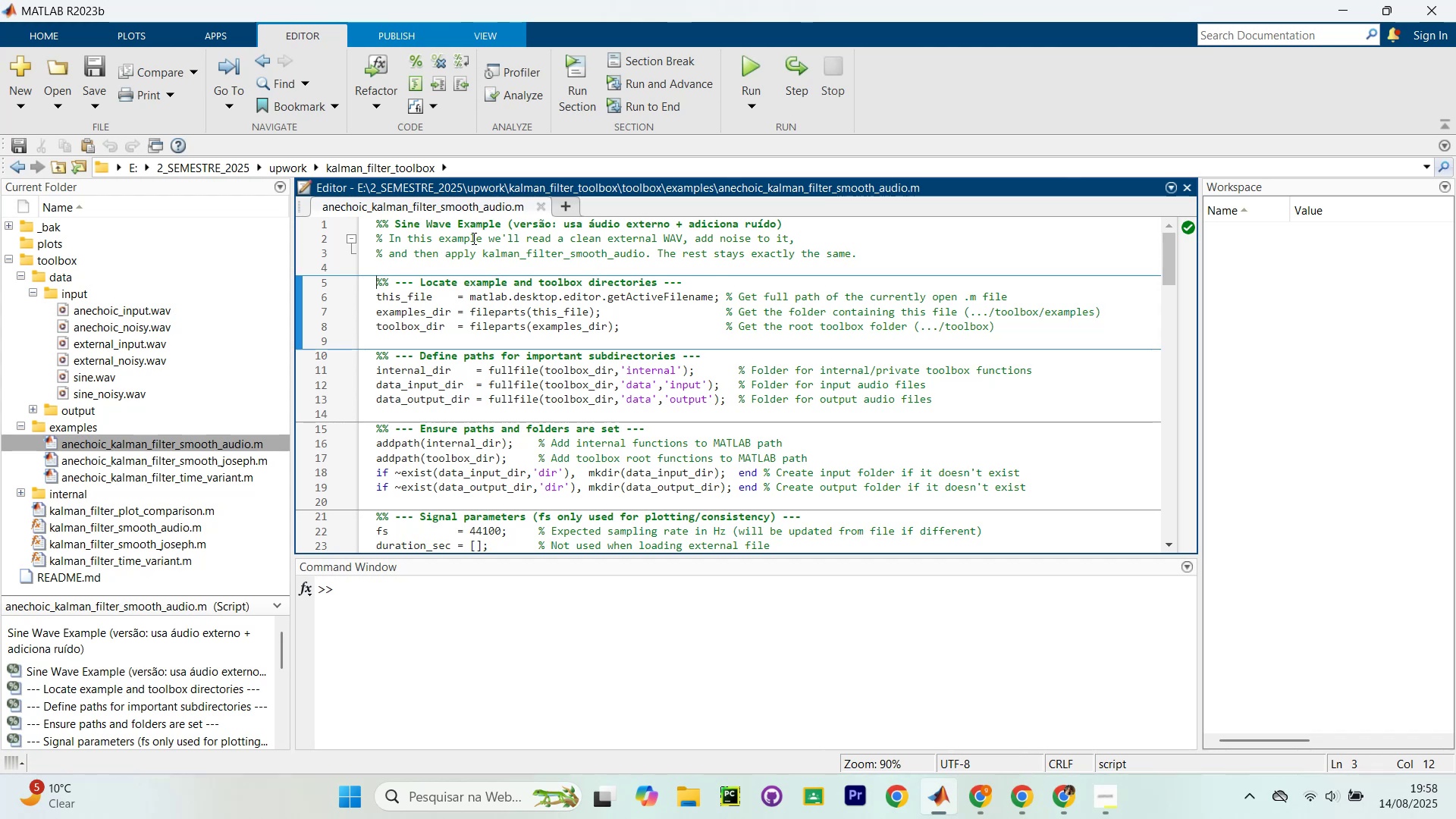 
key(Control+Shift+Enter)
 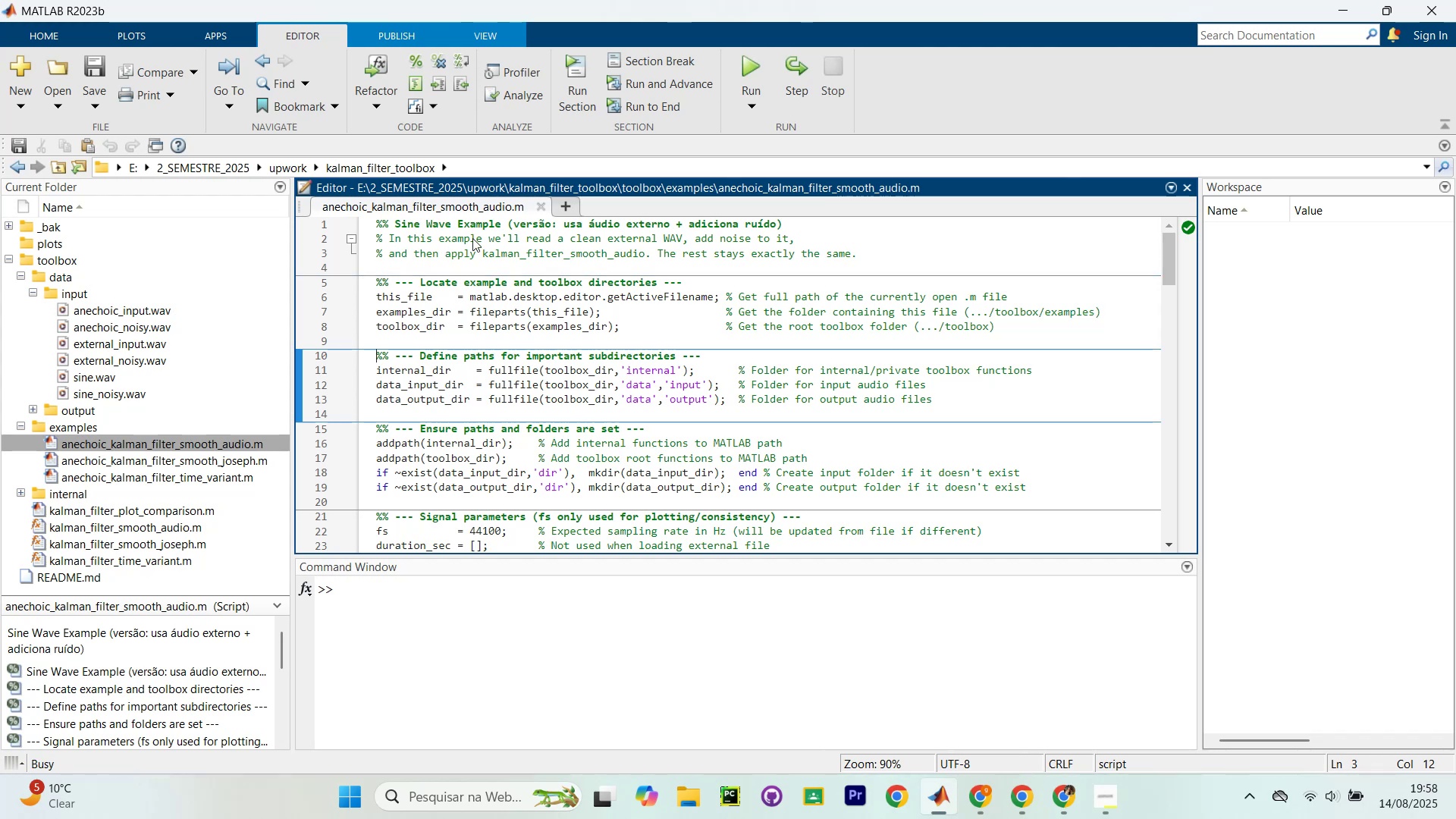 
key(Control+Shift+Enter)
 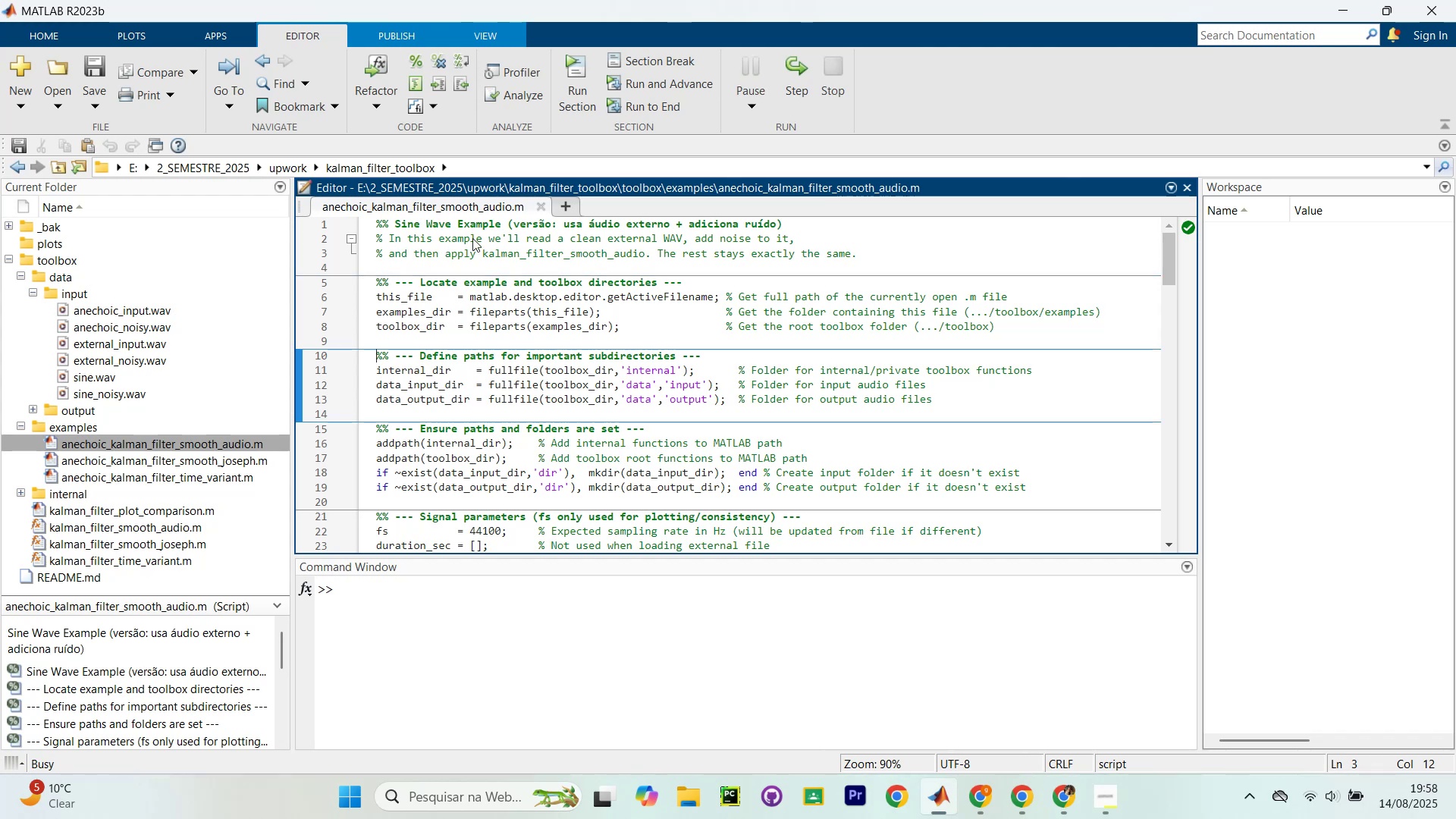 
key(Control+Shift+Enter)
 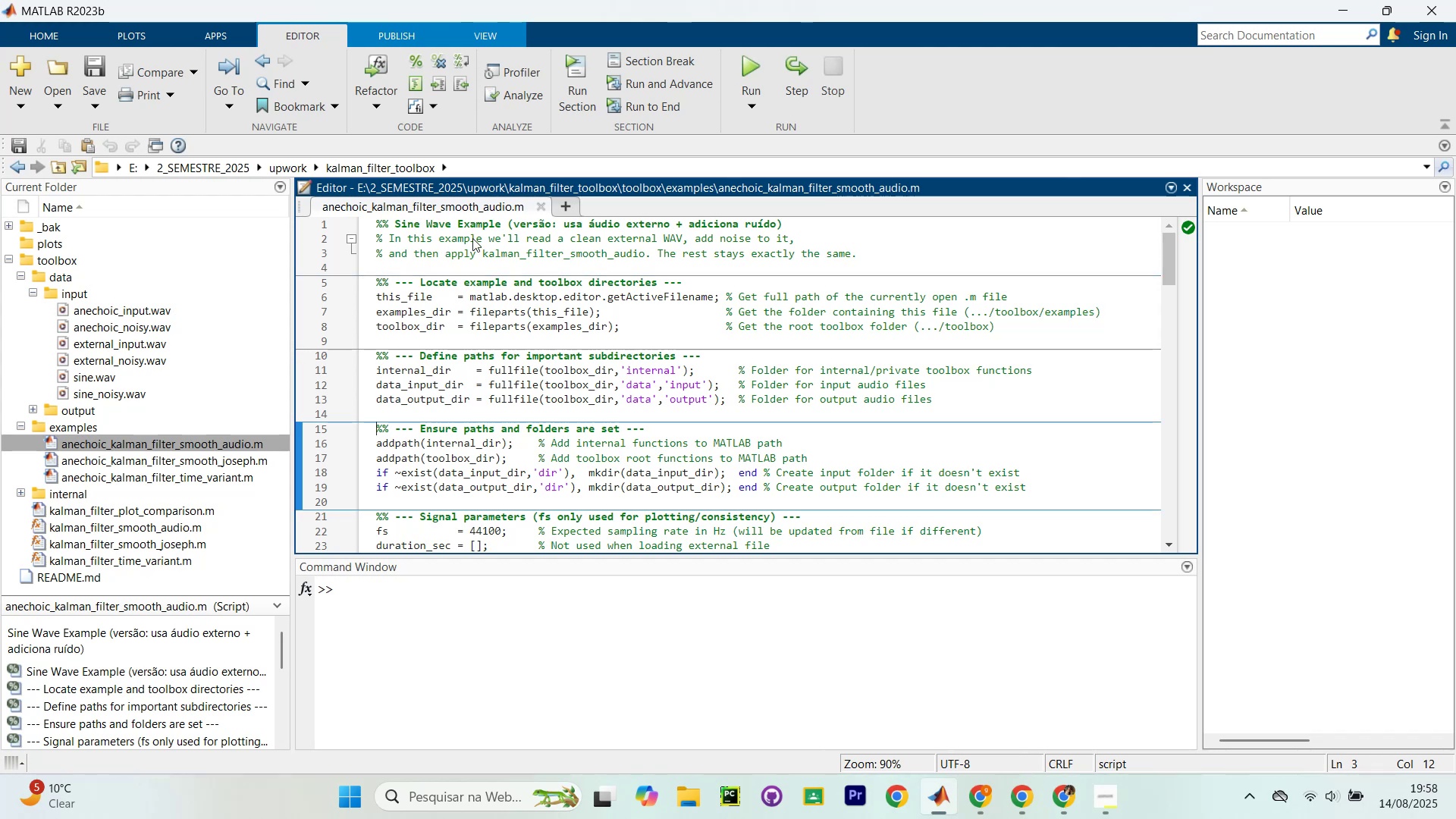 
key(Control+Shift+Enter)
 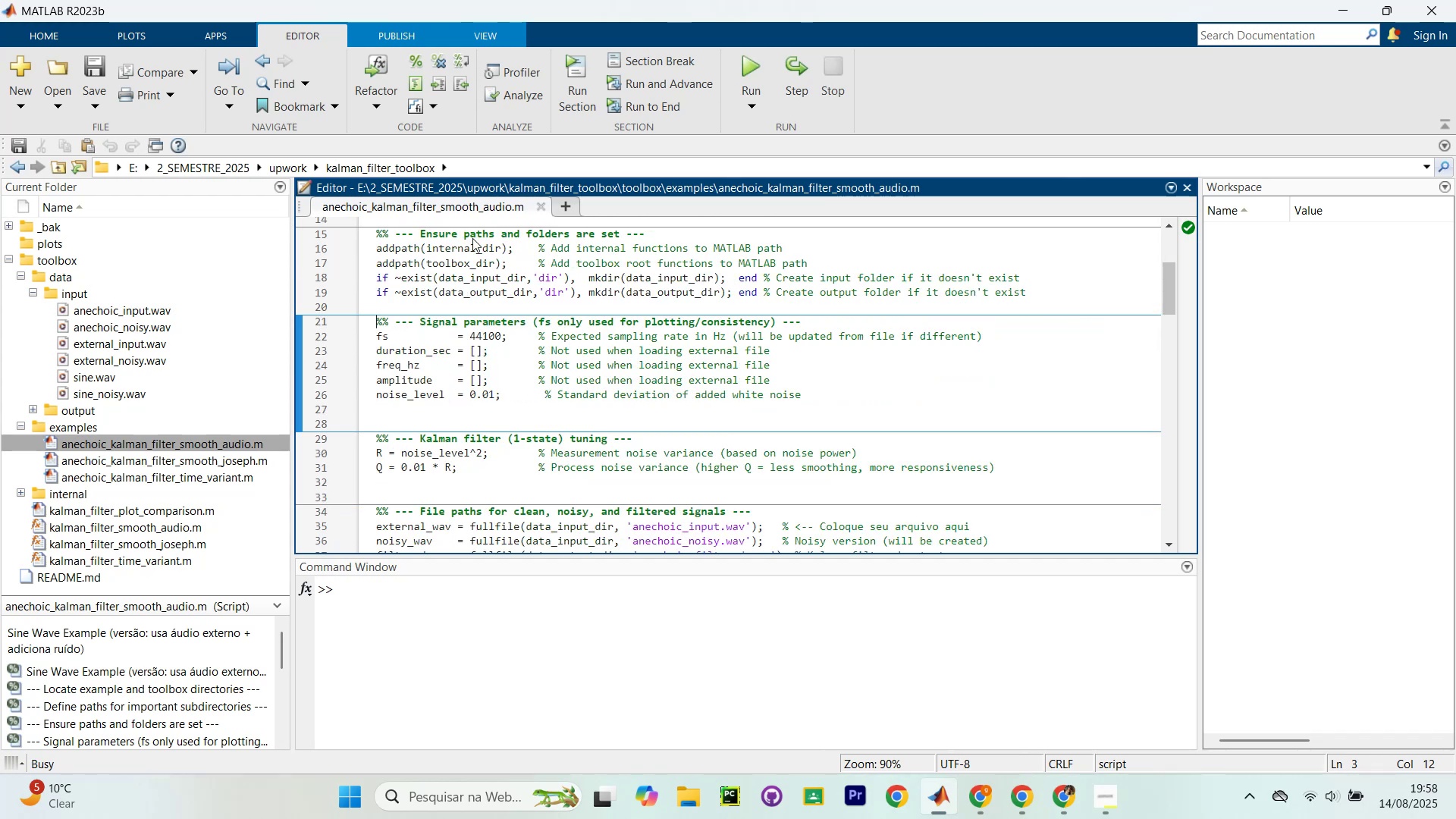 
key(Control+Shift+Enter)
 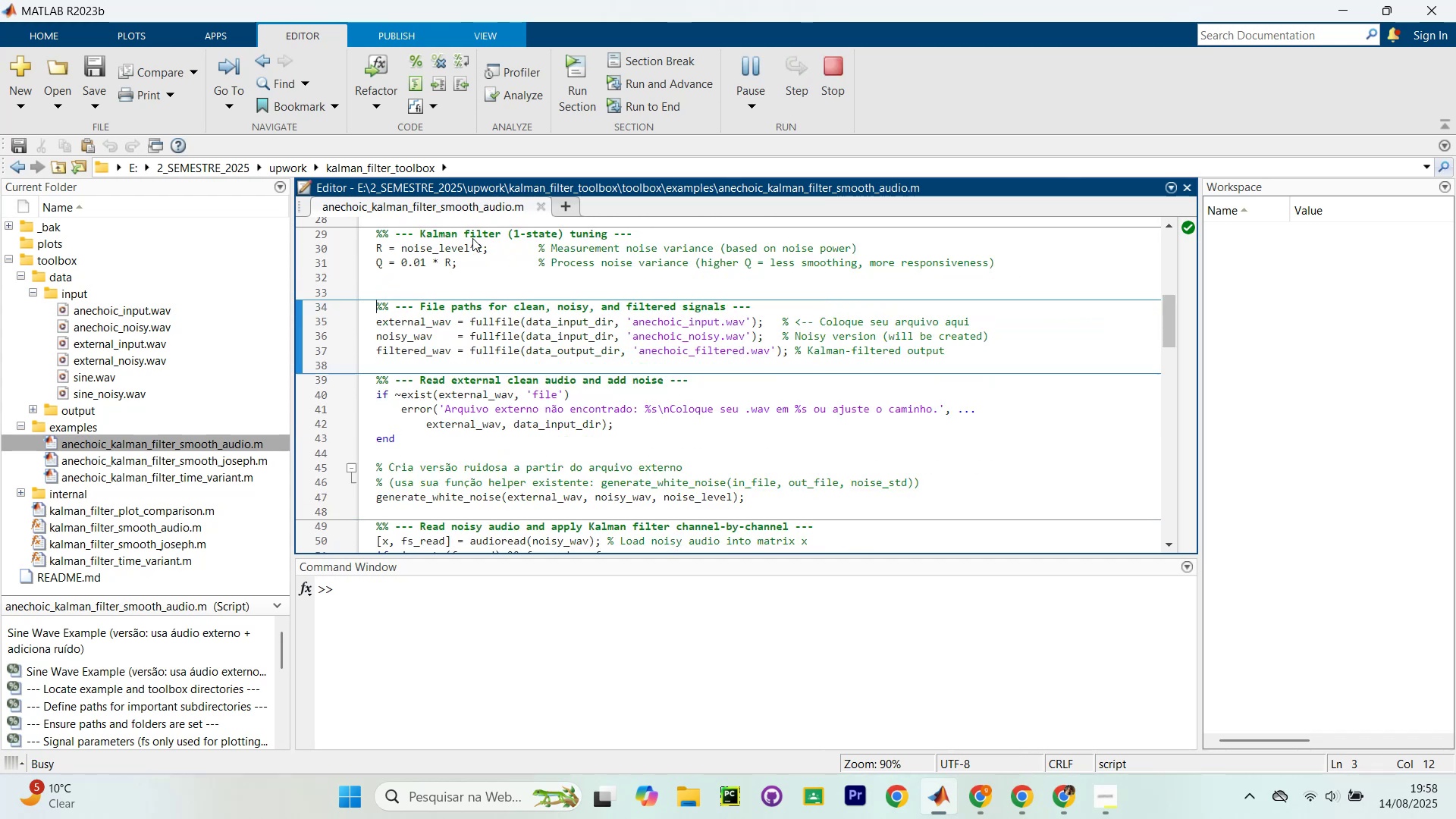 
key(Control+Shift+Enter)
 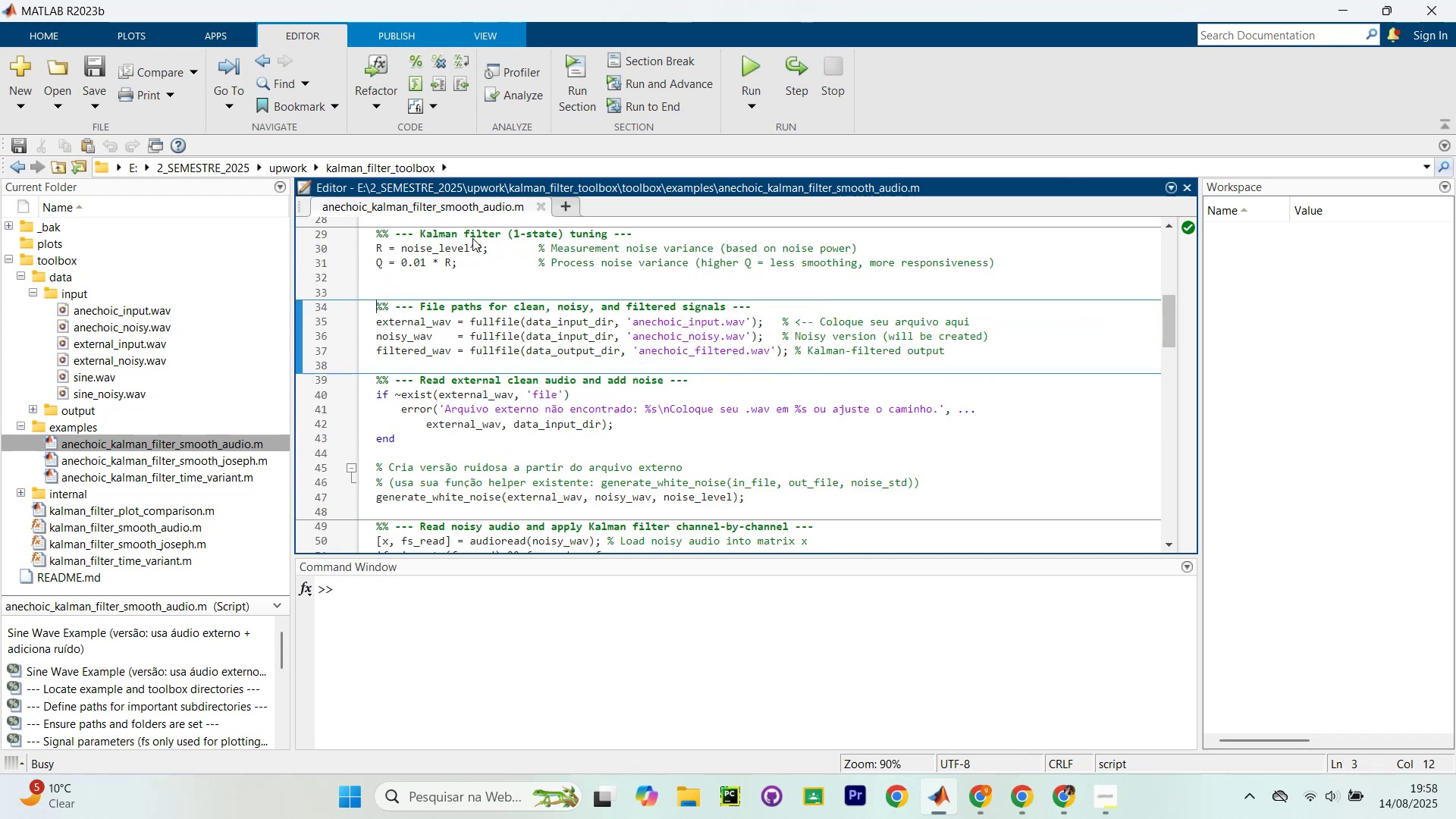 
key(Control+Shift+Enter)
 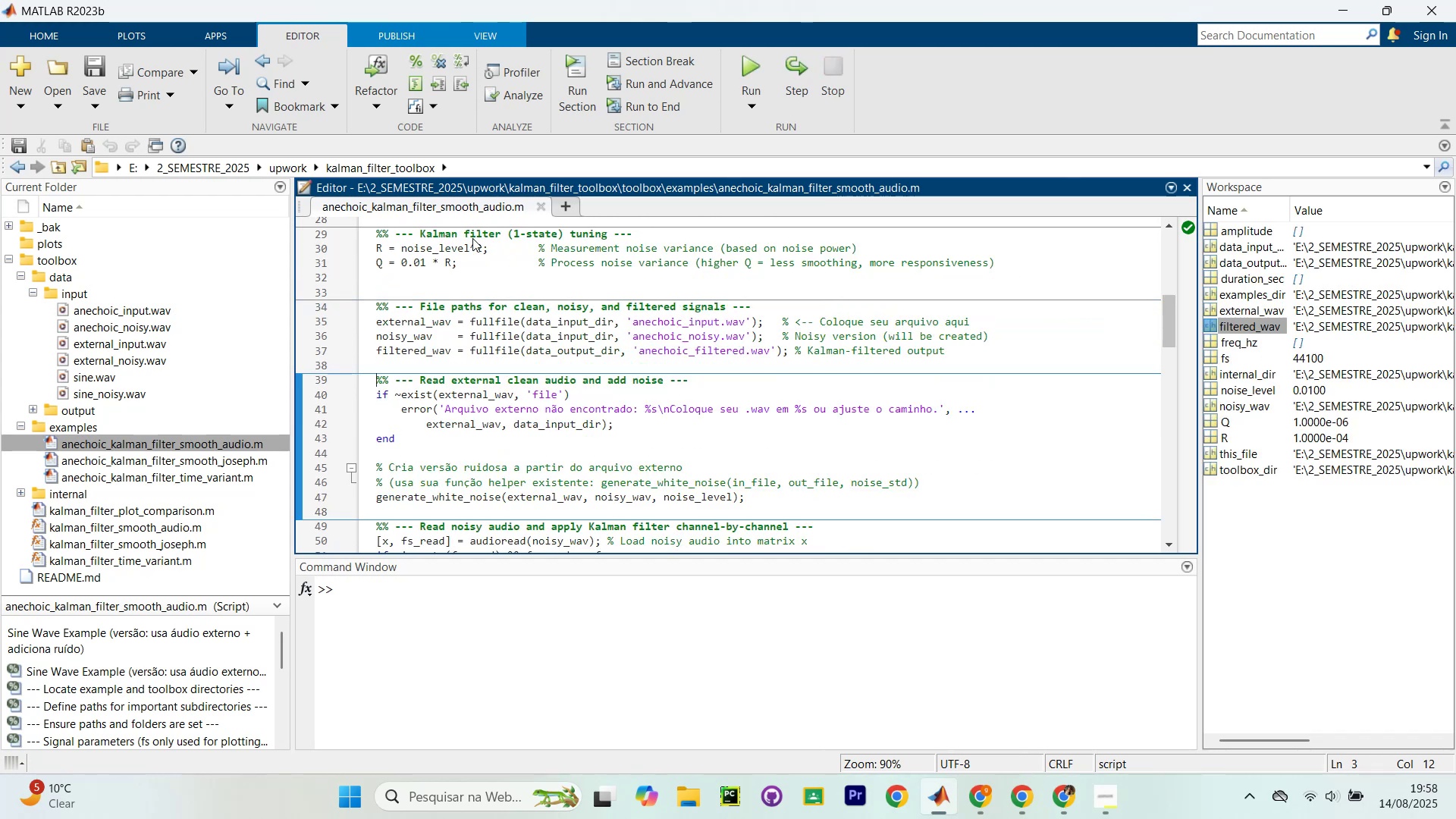 
key(Control+Shift+Enter)
 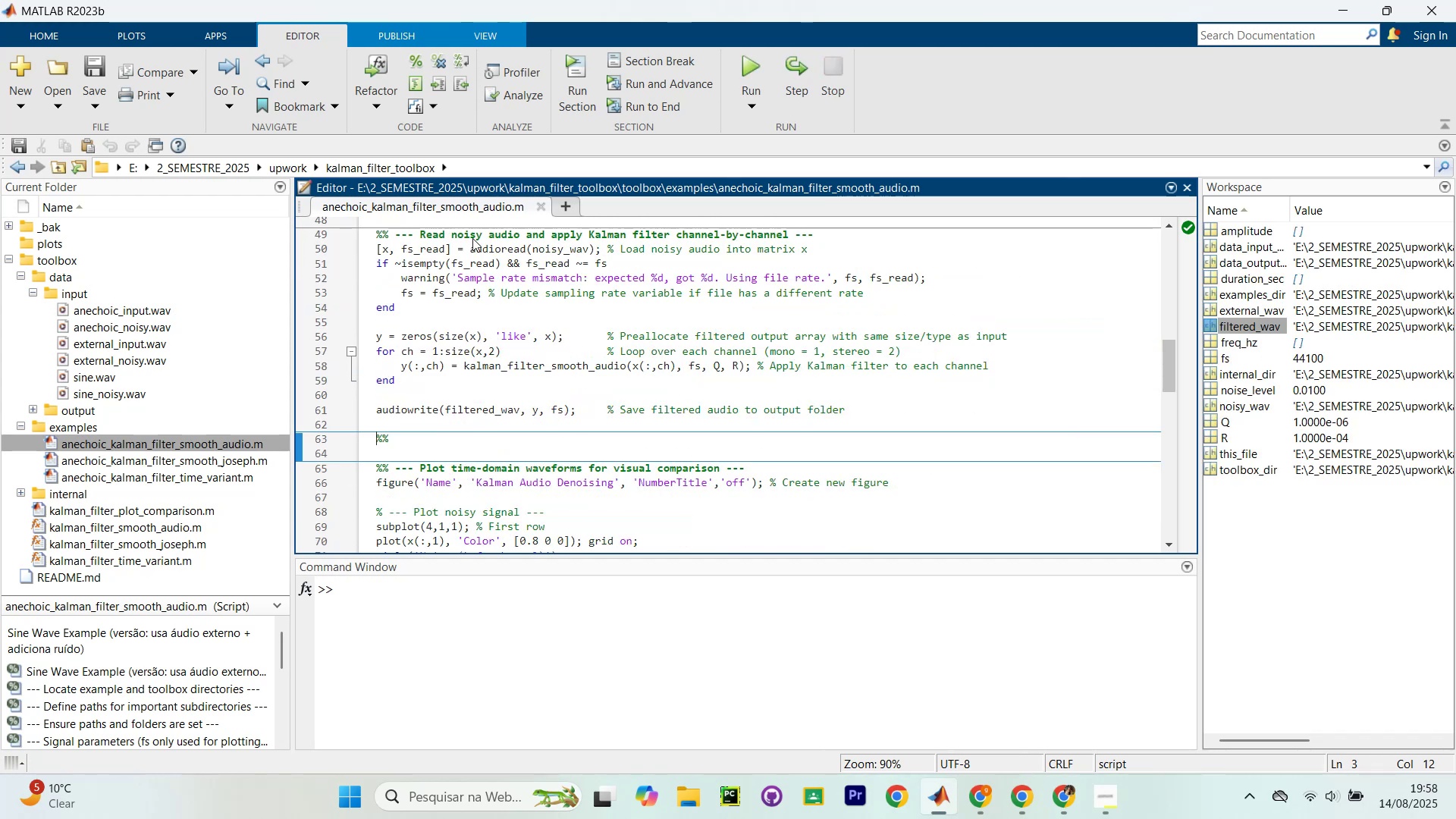 
key(Control+Shift+Enter)
 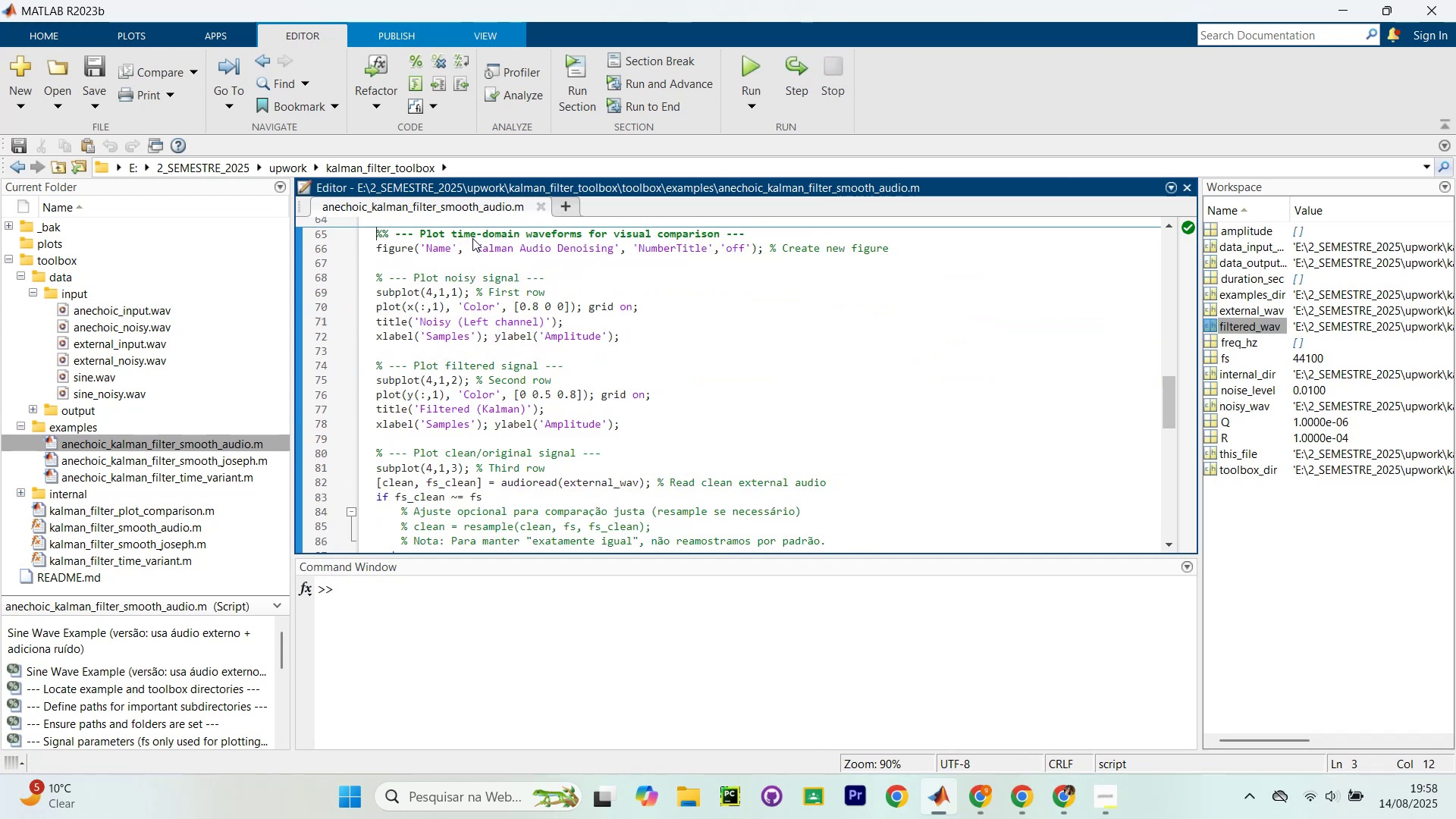 
key(Control+Shift+Enter)
 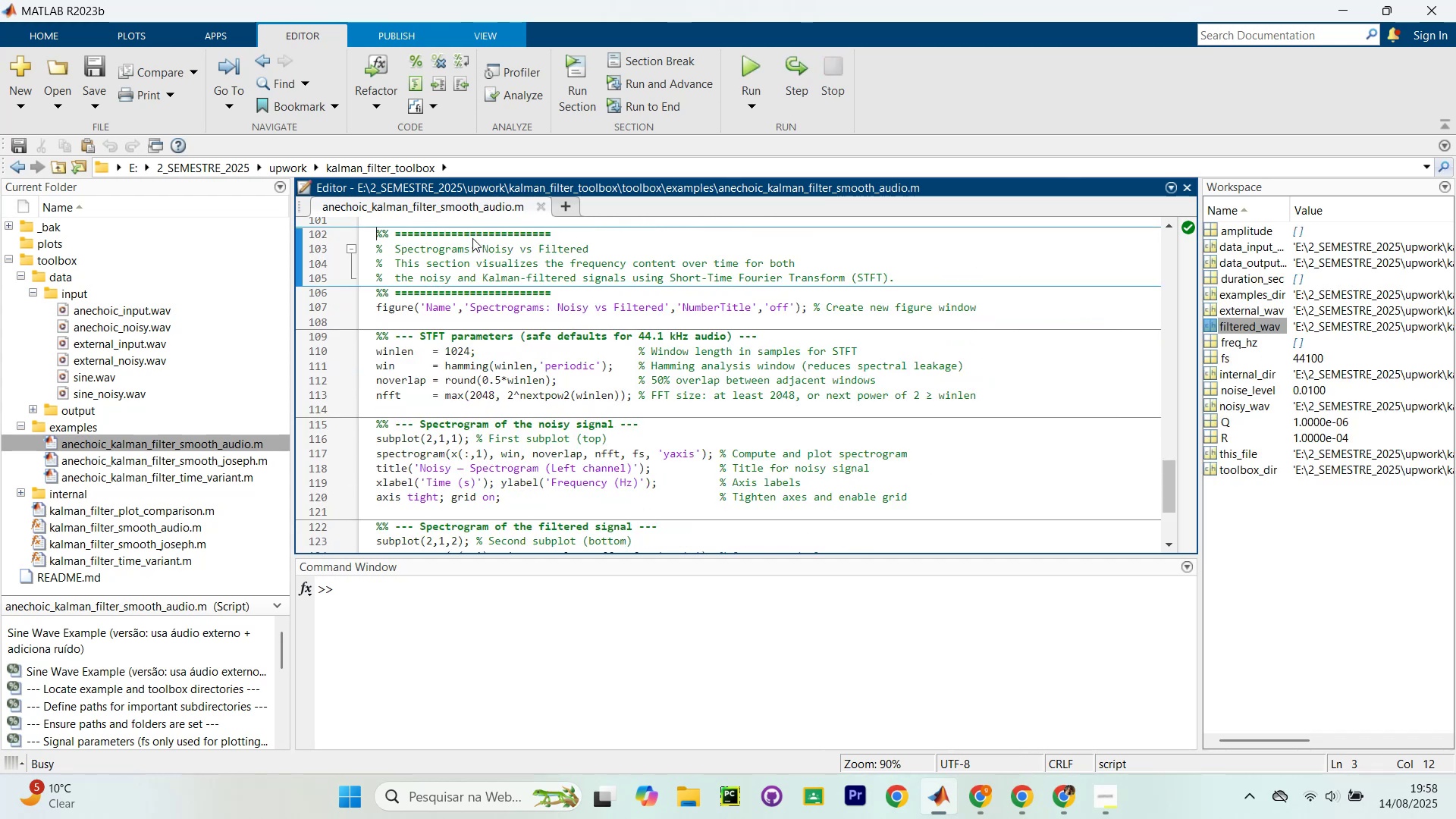 
key(Control+Shift+Enter)
 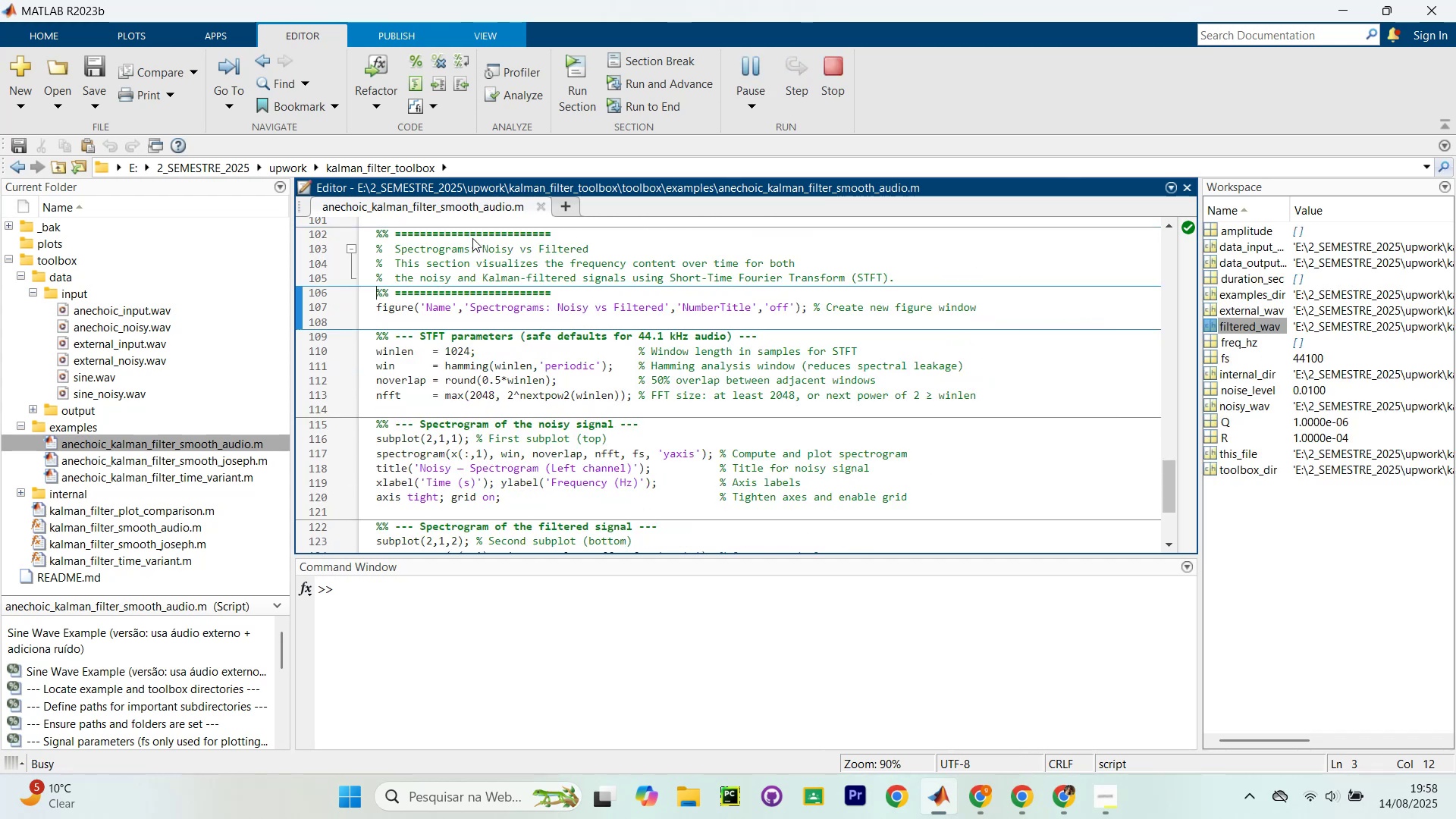 
key(Control+Shift+Enter)
 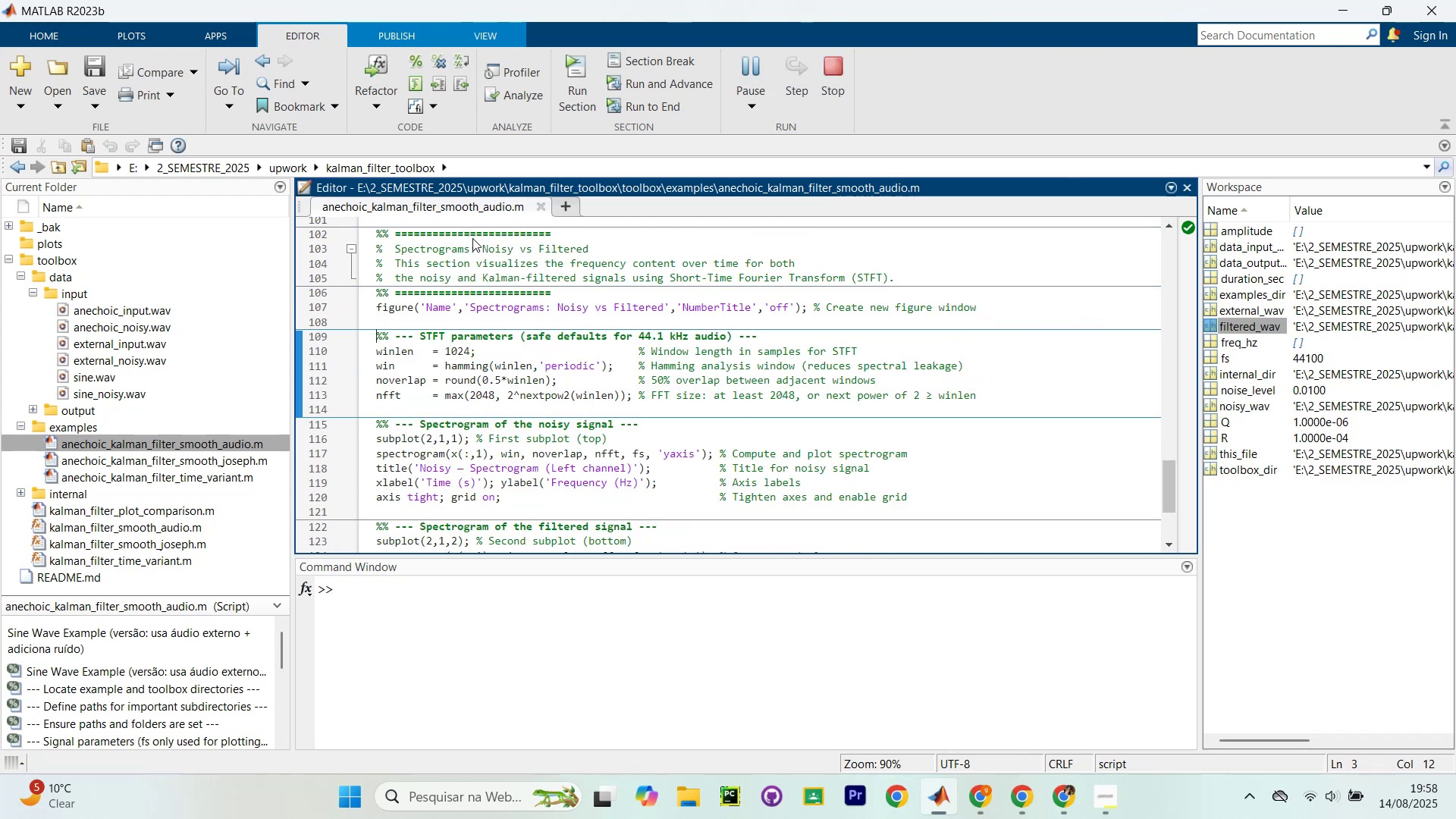 
key(Control+Shift+Enter)
 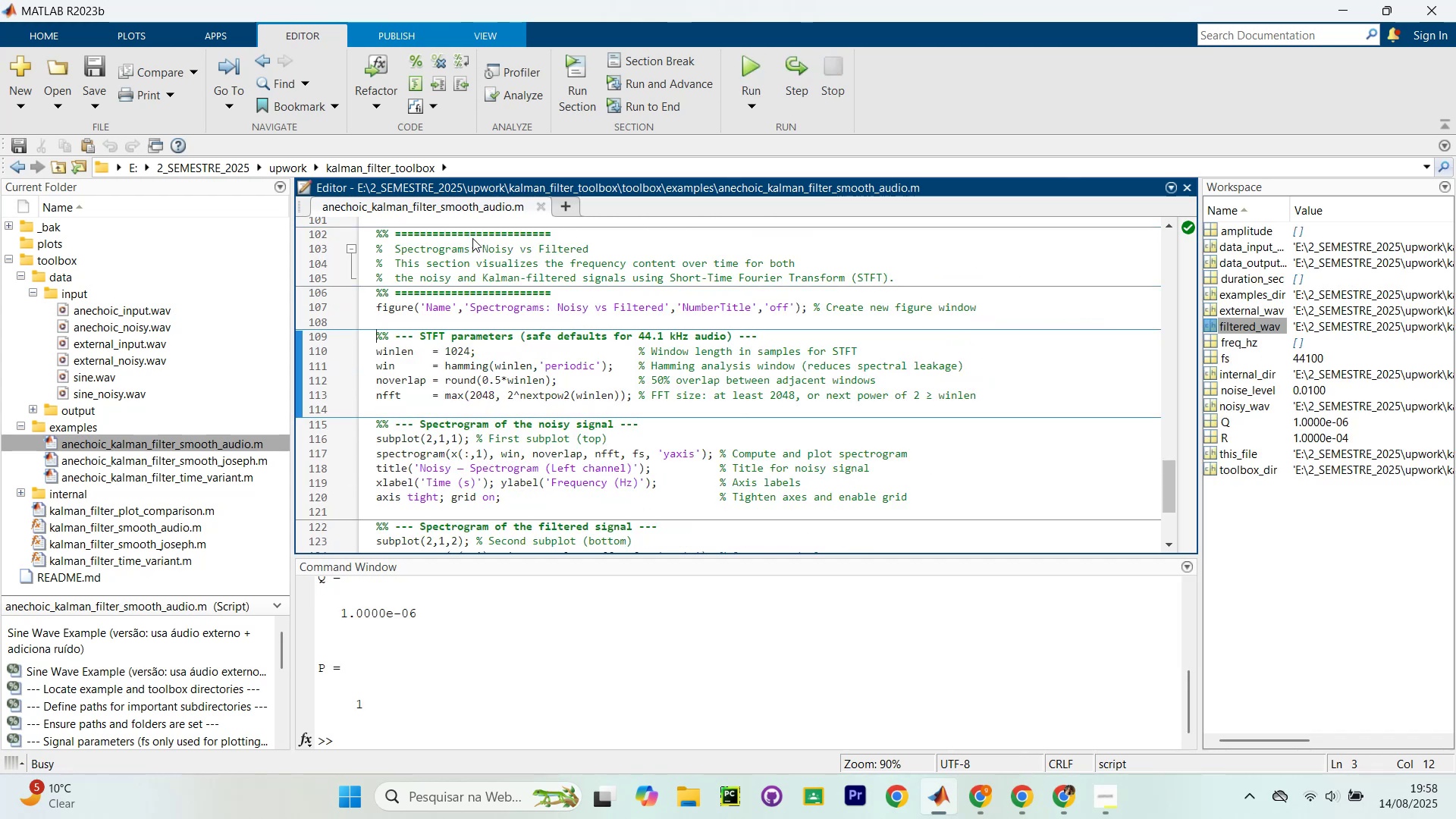 
key(Control+Shift+Enter)
 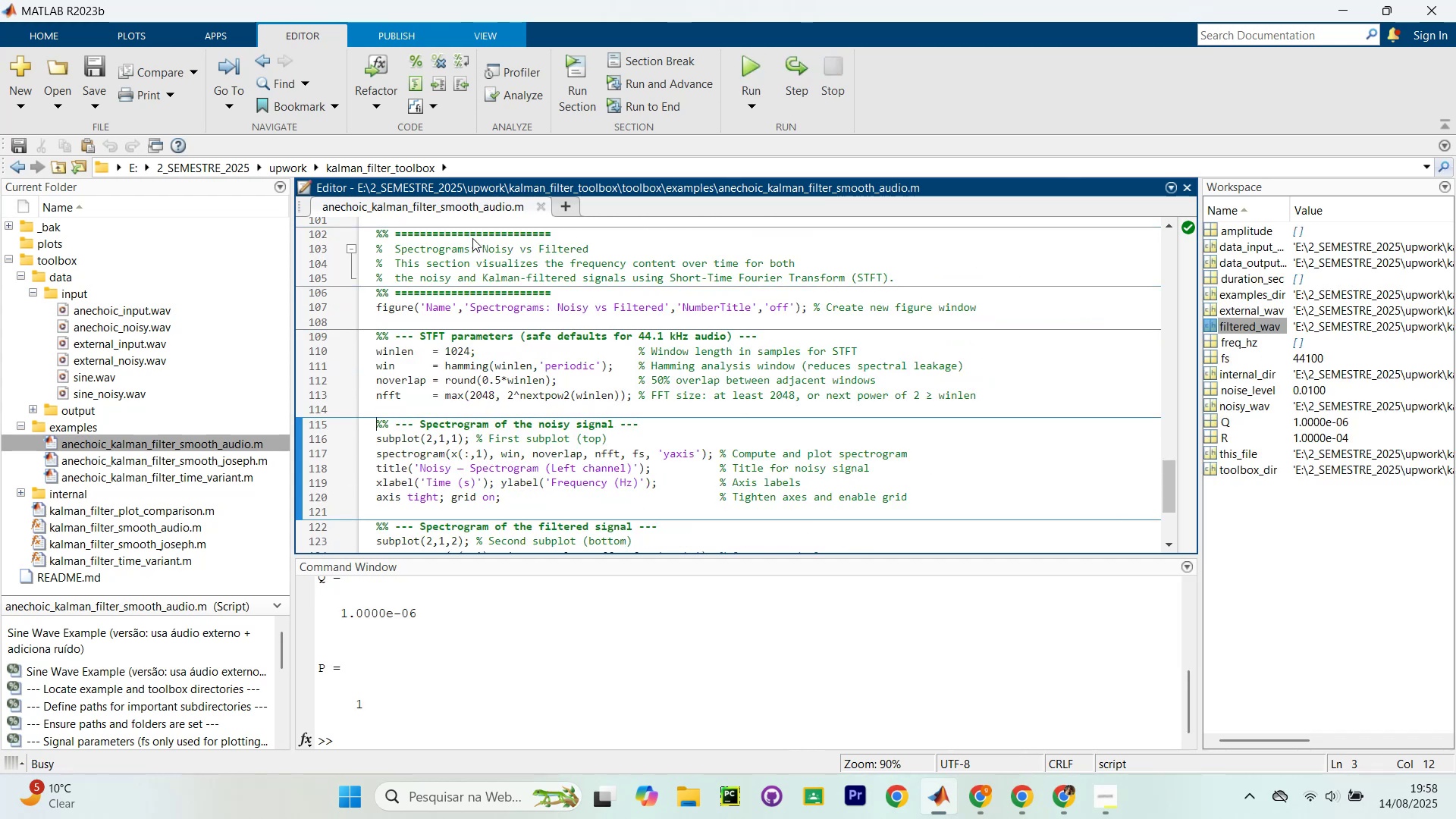 
key(Control+Shift+Enter)
 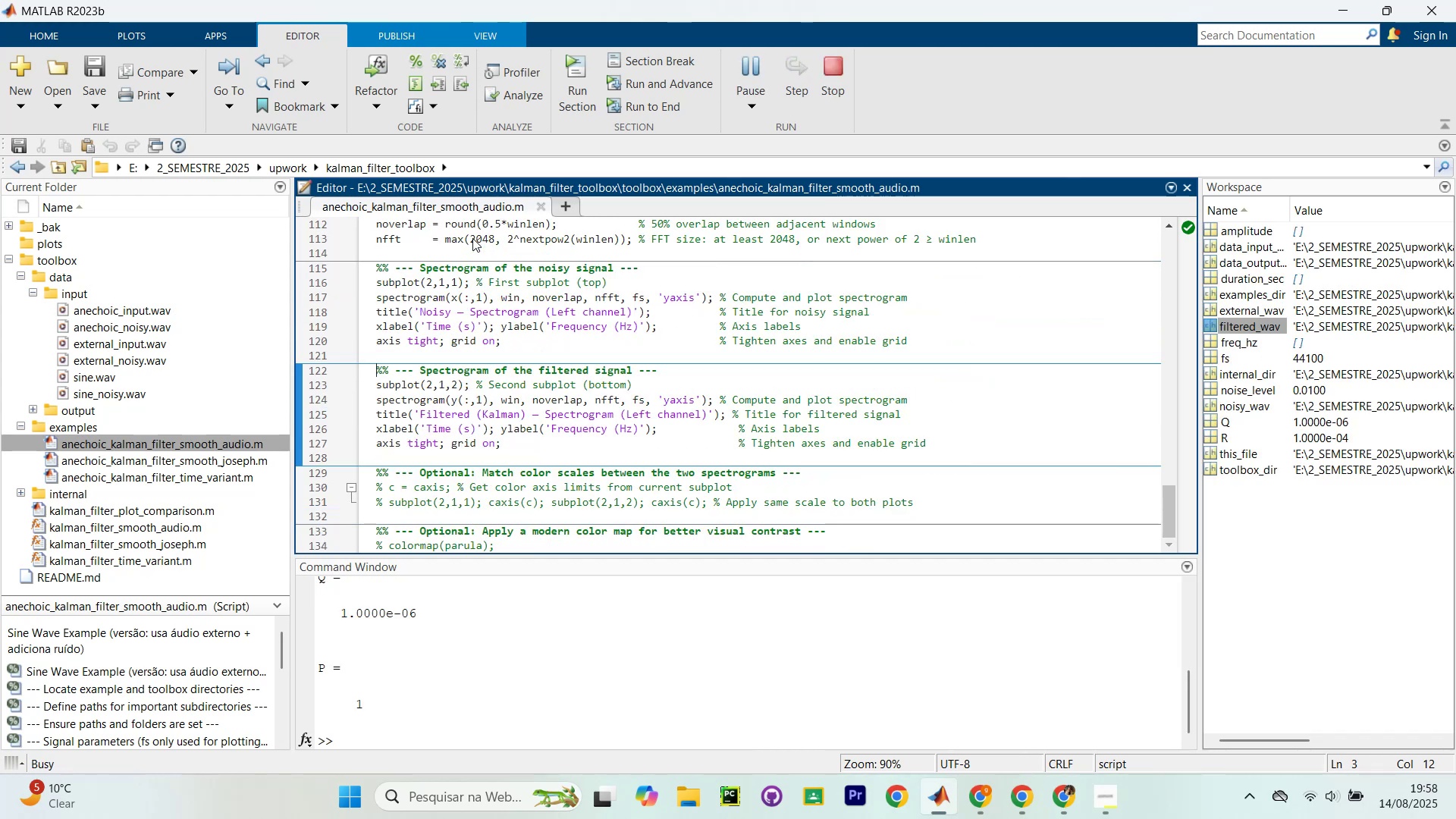 
key(Control+Shift+Enter)
 